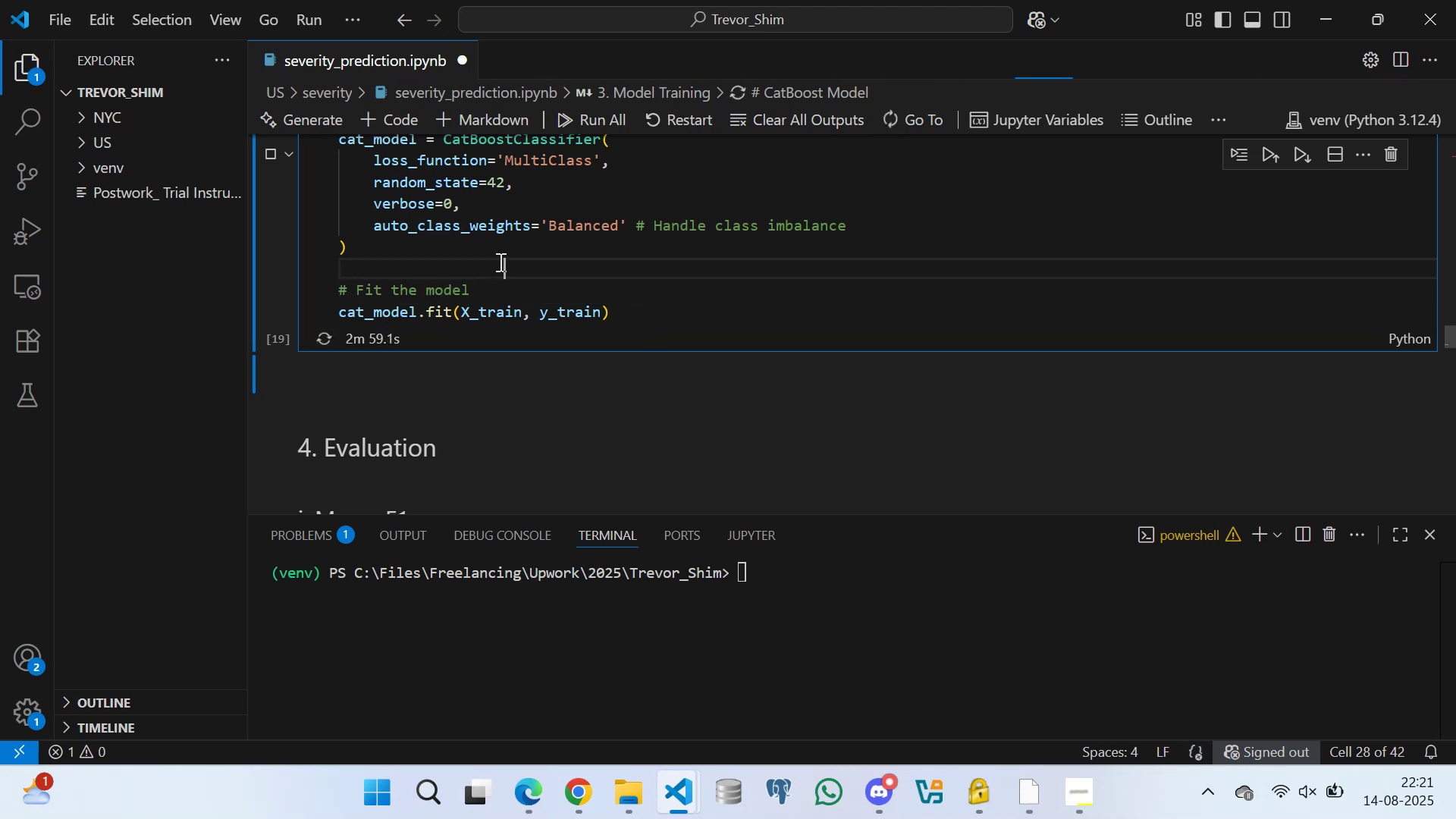 
key(Space)
 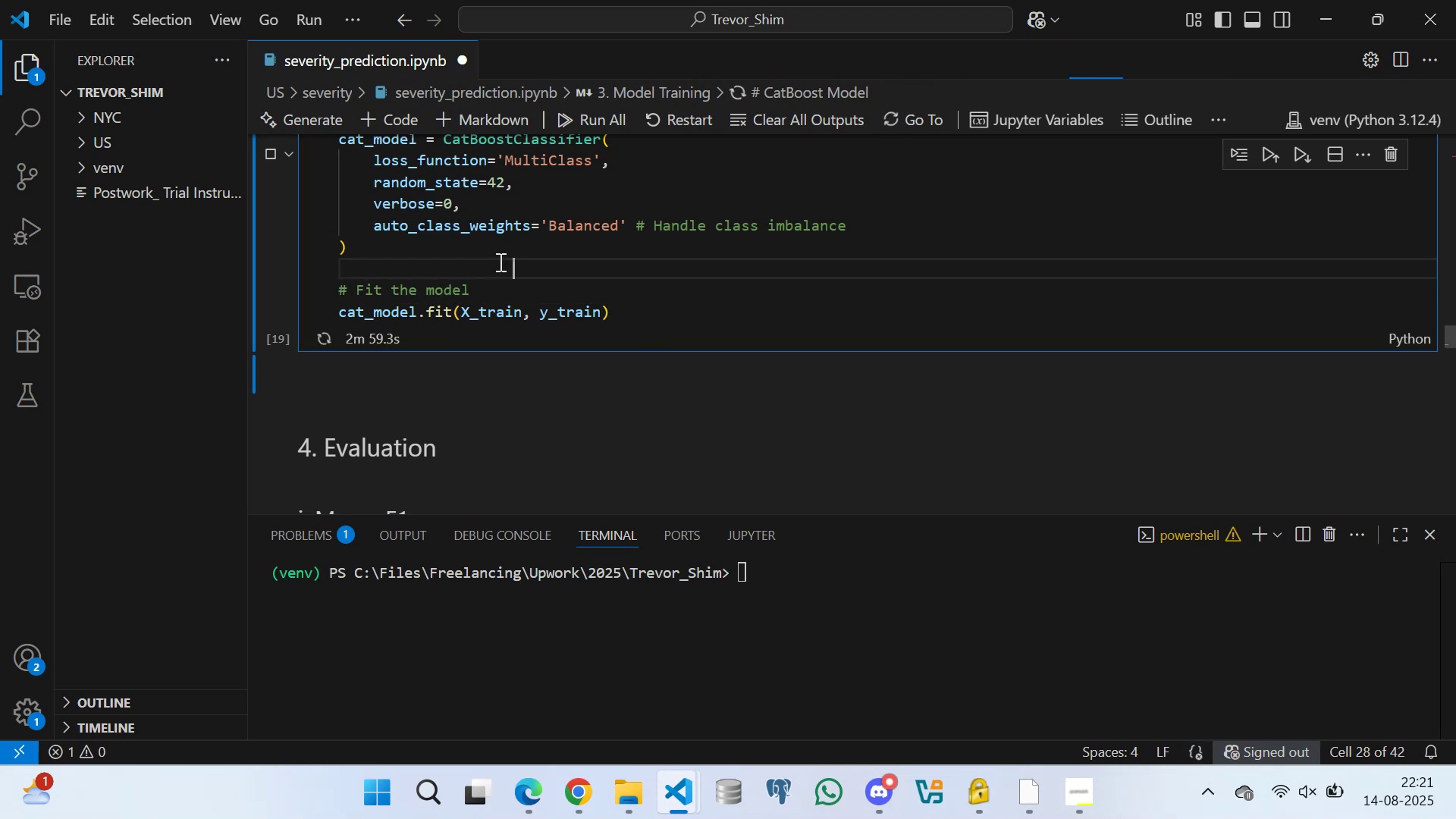 
key(Space)
 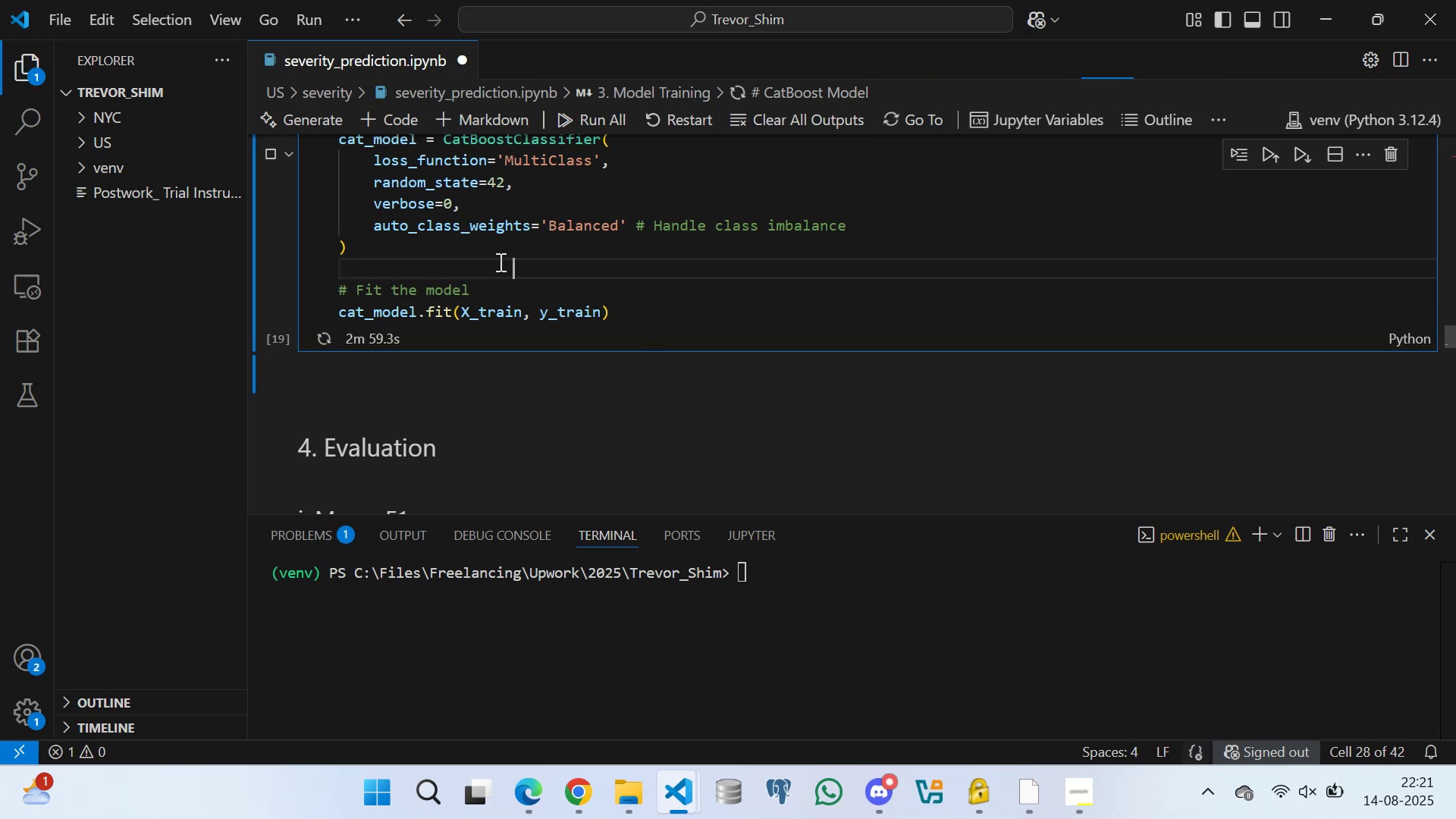 
key(Space)
 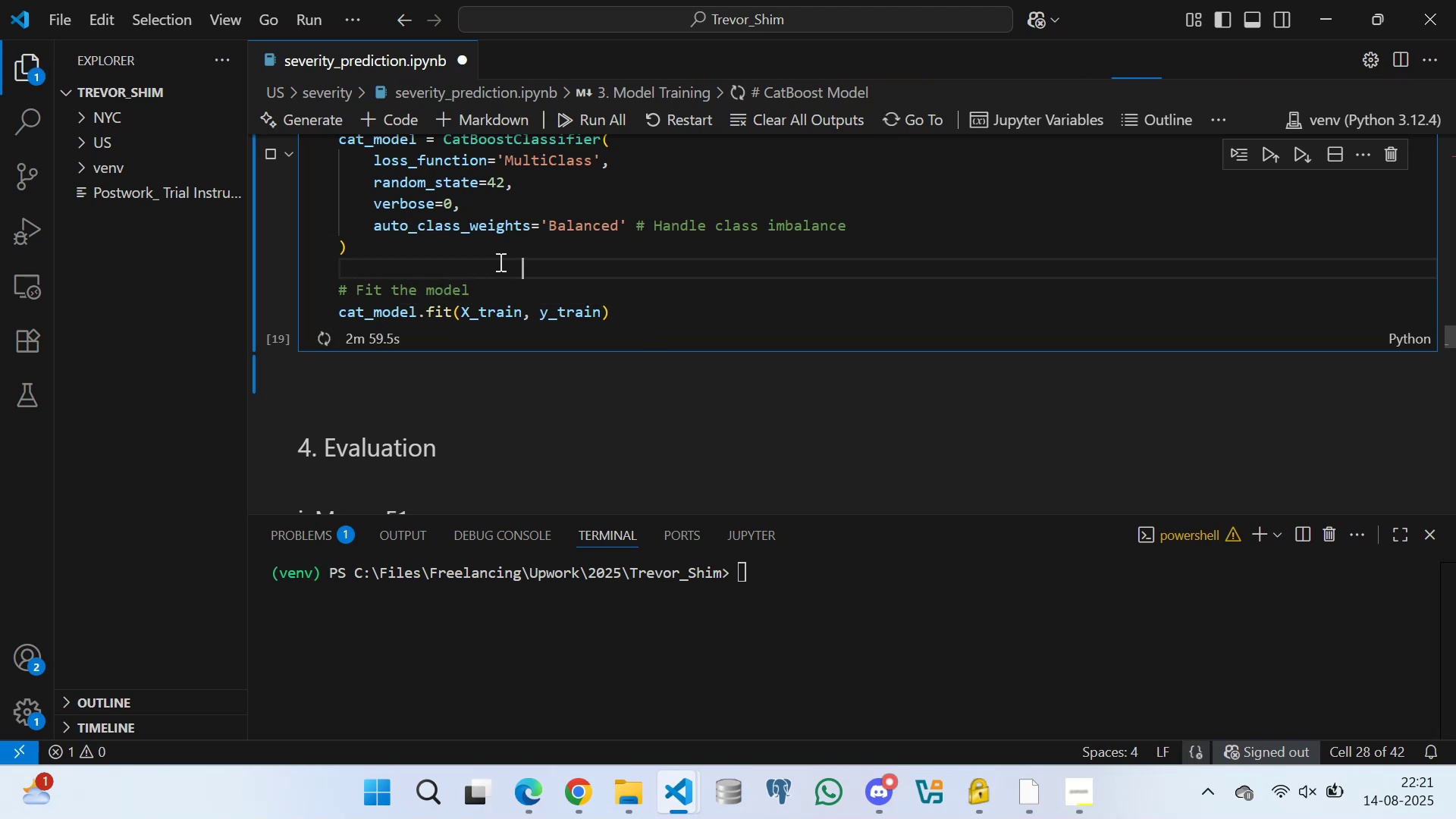 
key(Space)
 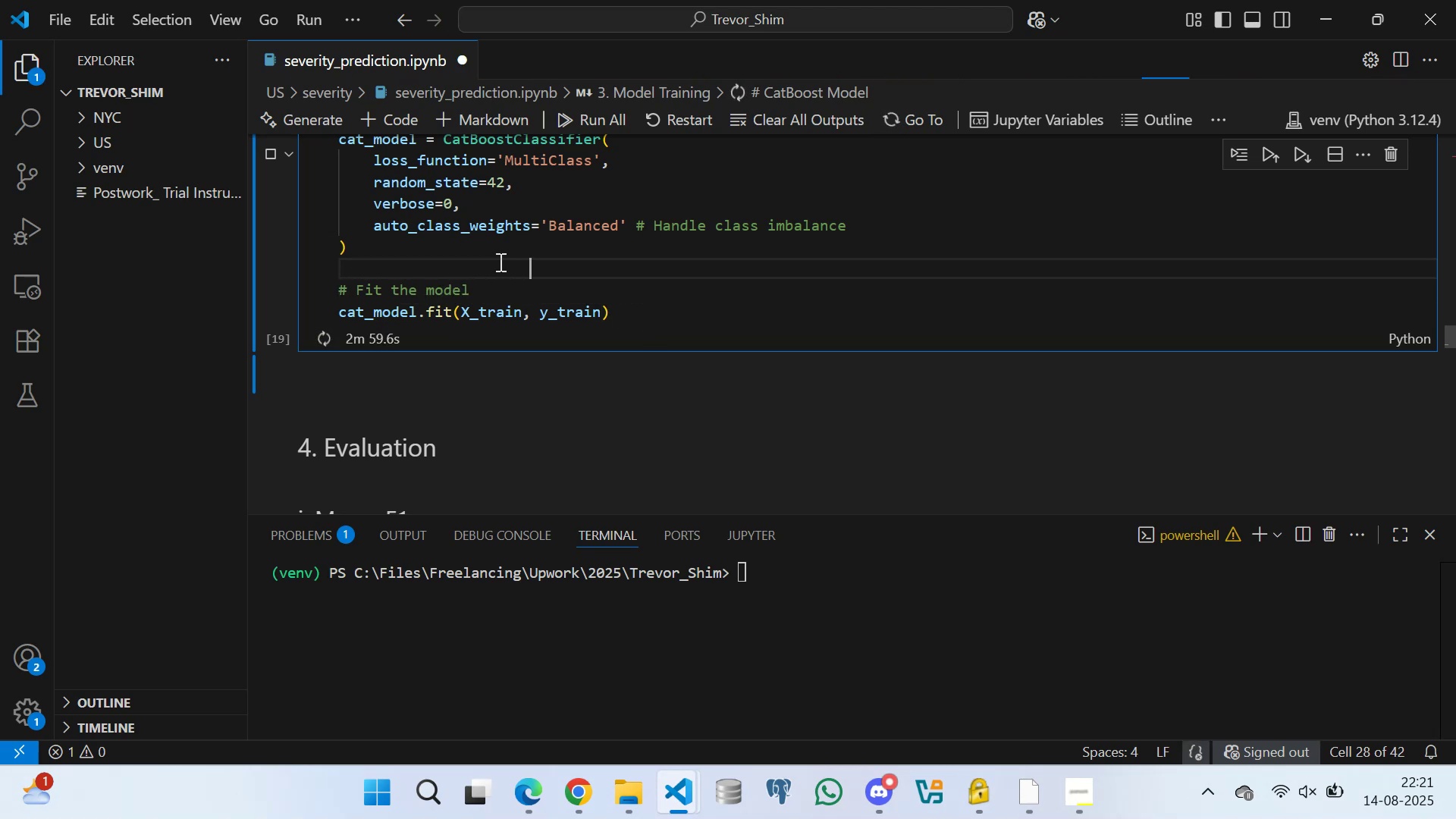 
key(Space)
 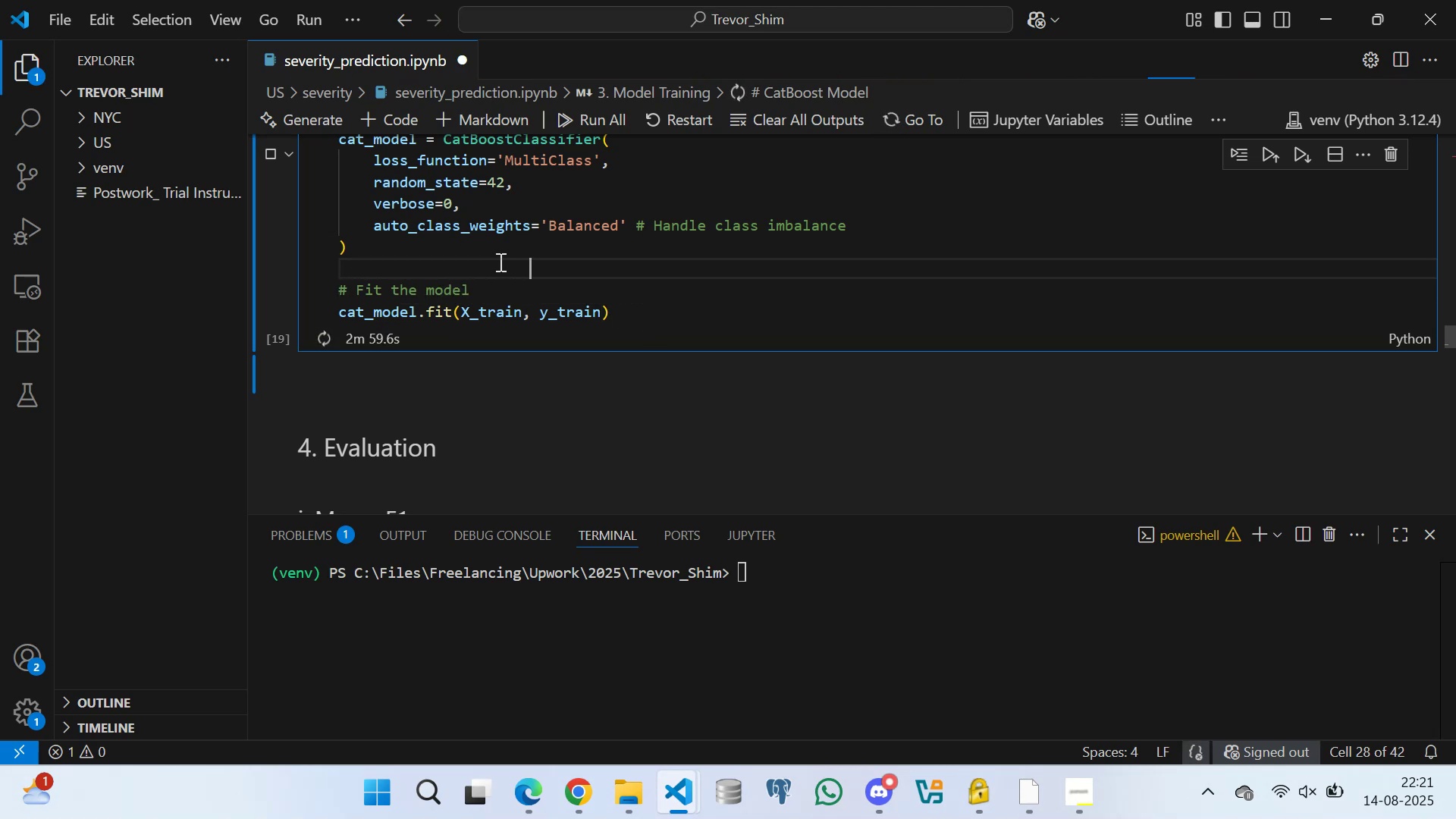 
key(Space)
 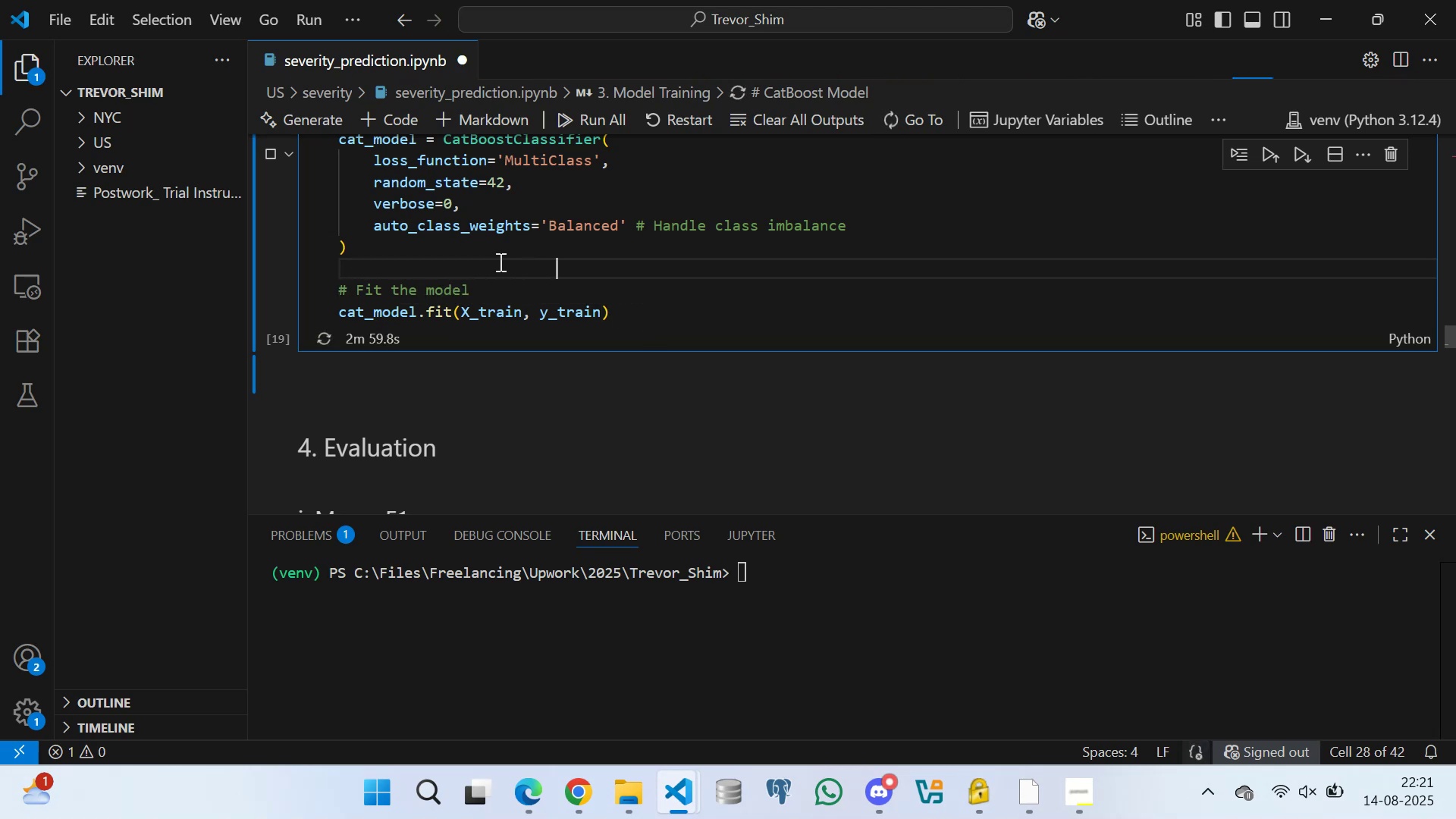 
key(Space)
 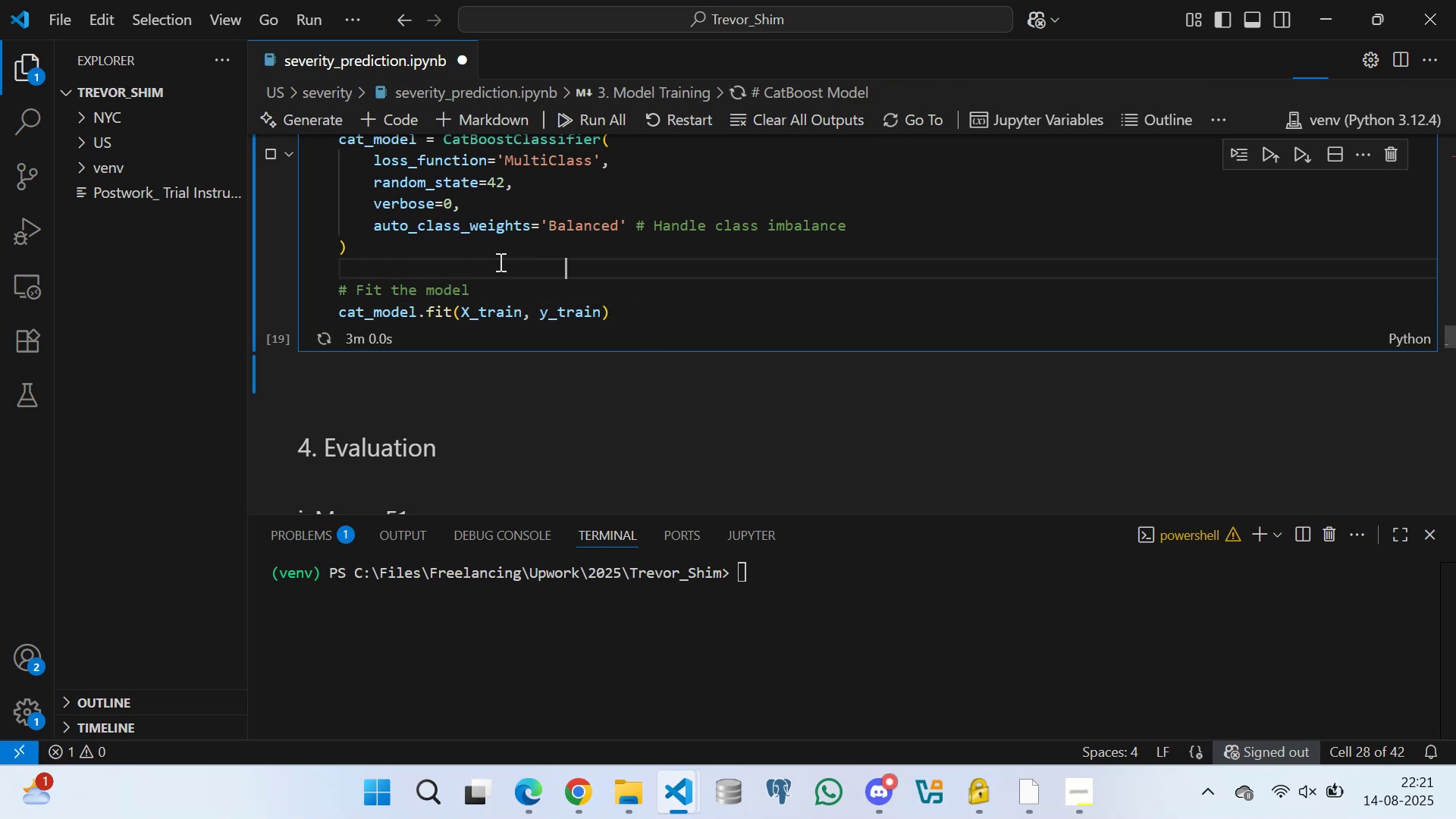 
key(Space)
 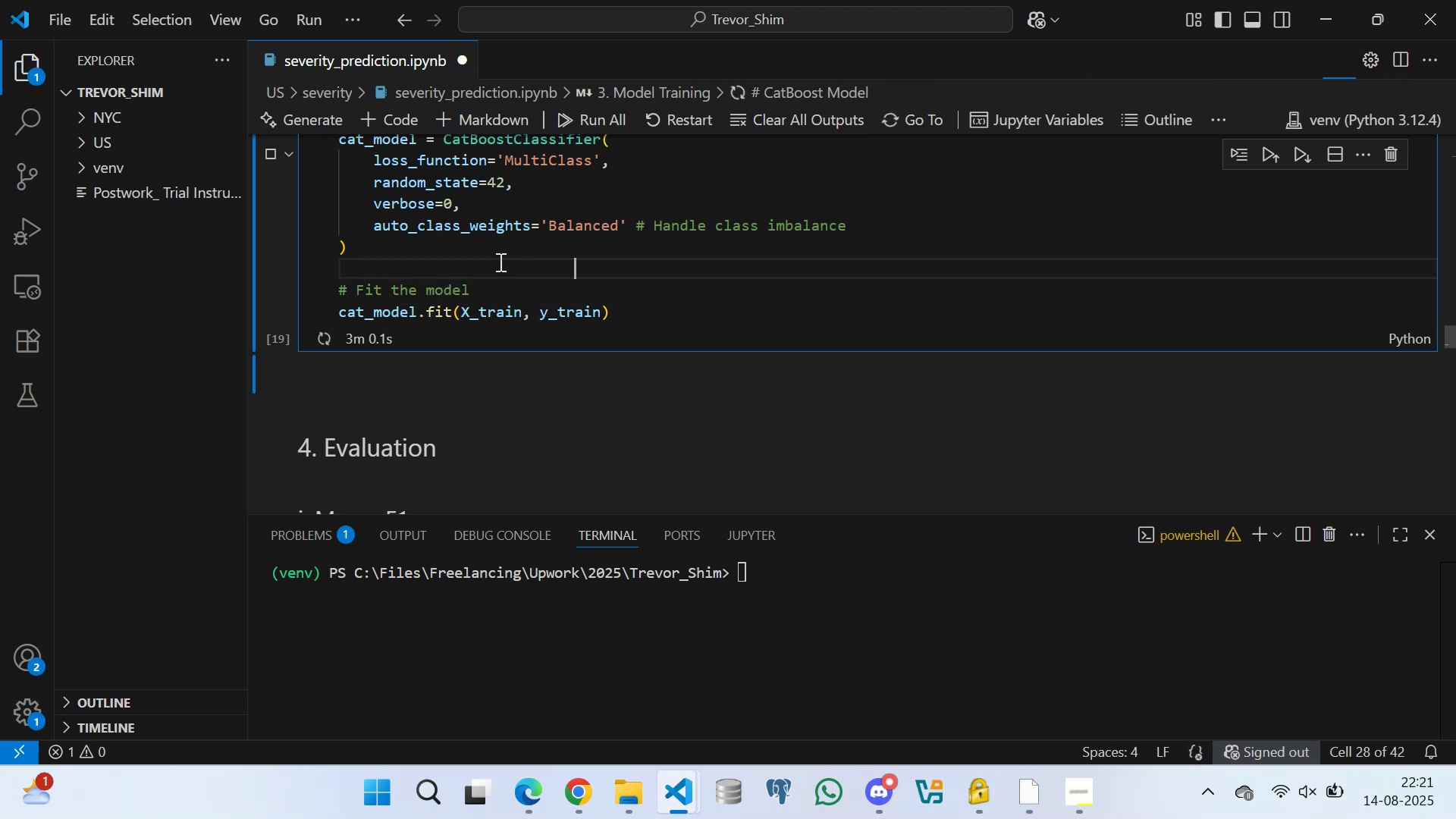 
key(Space)
 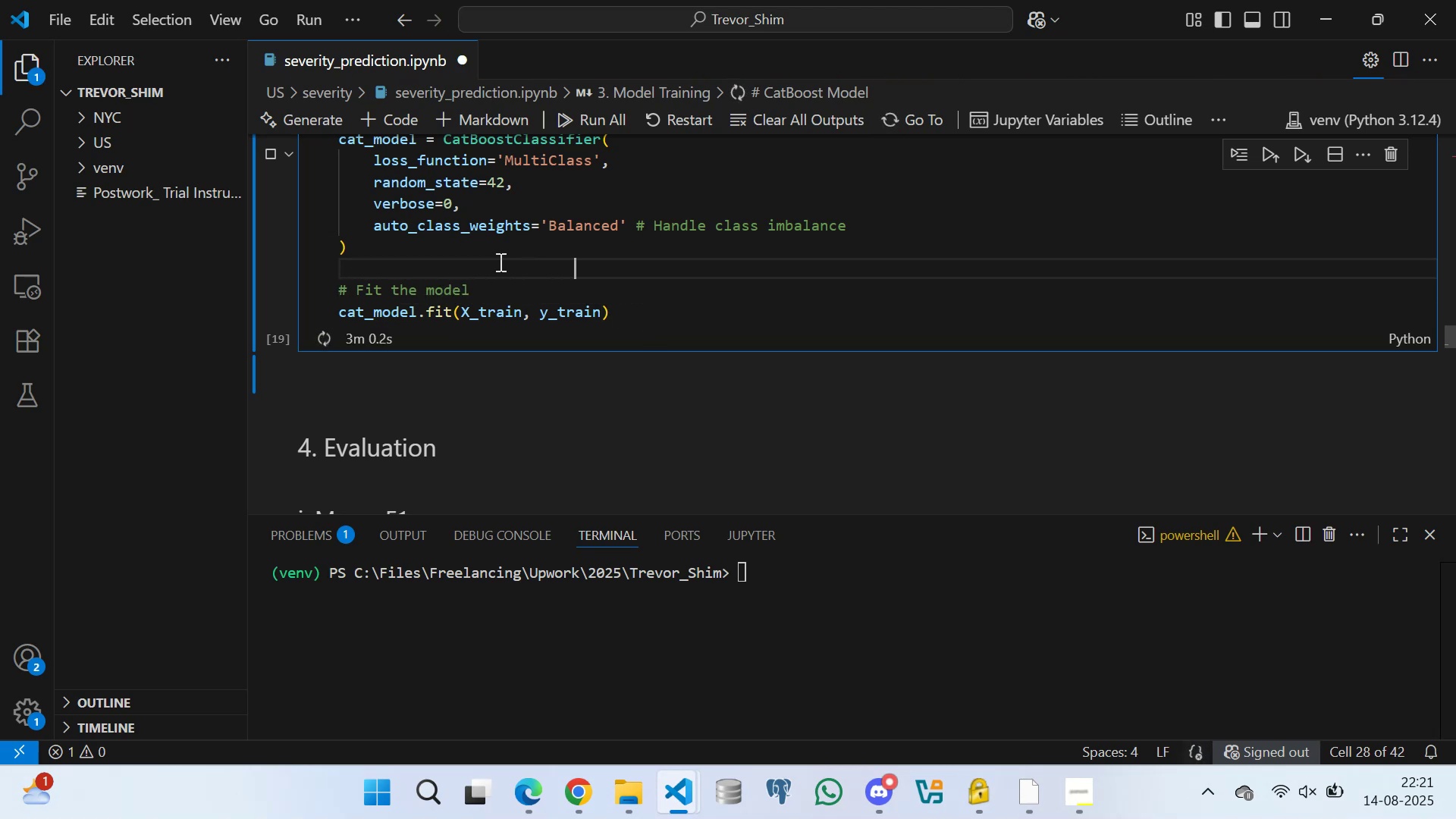 
key(Space)
 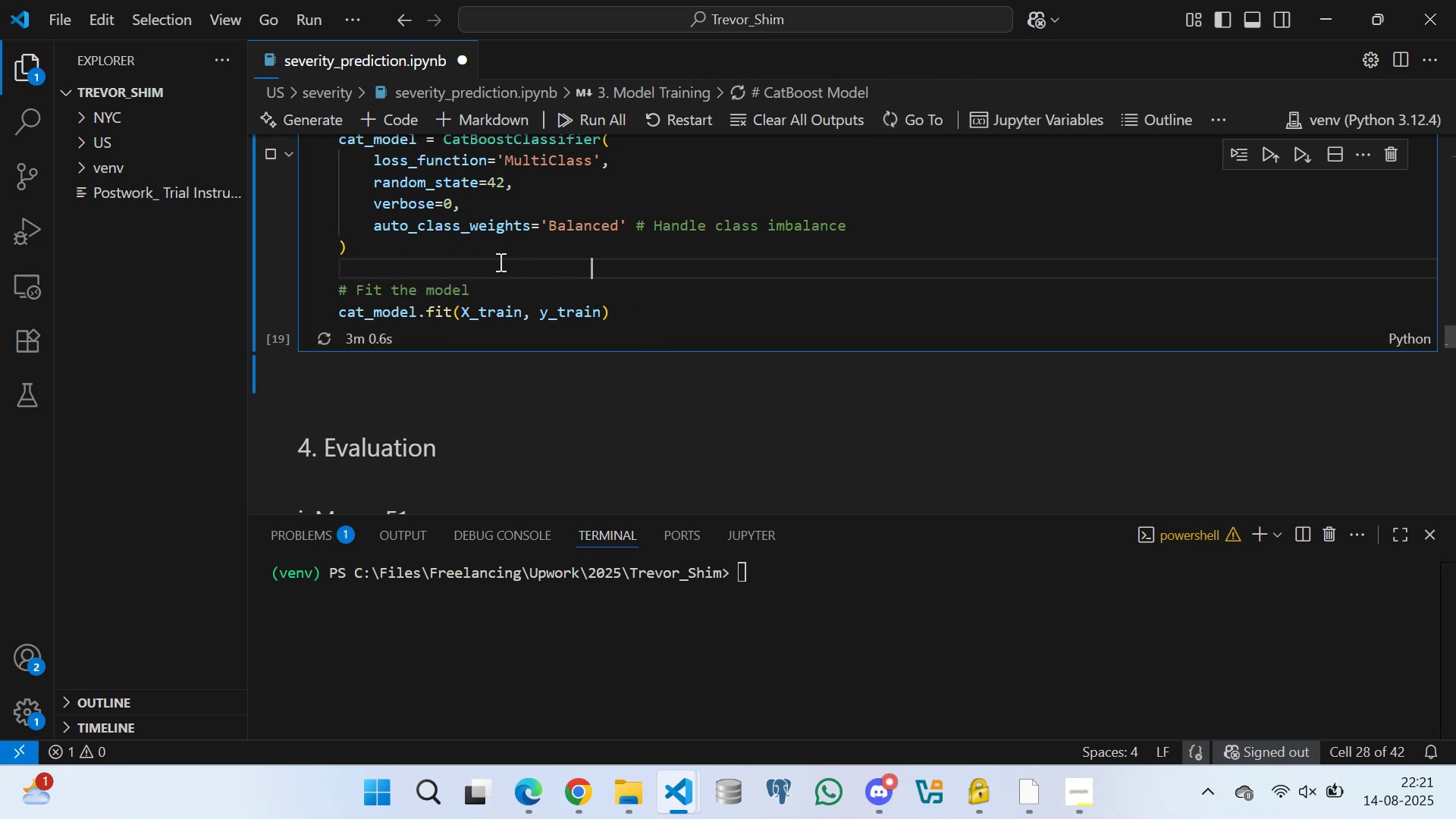 
key(Space)
 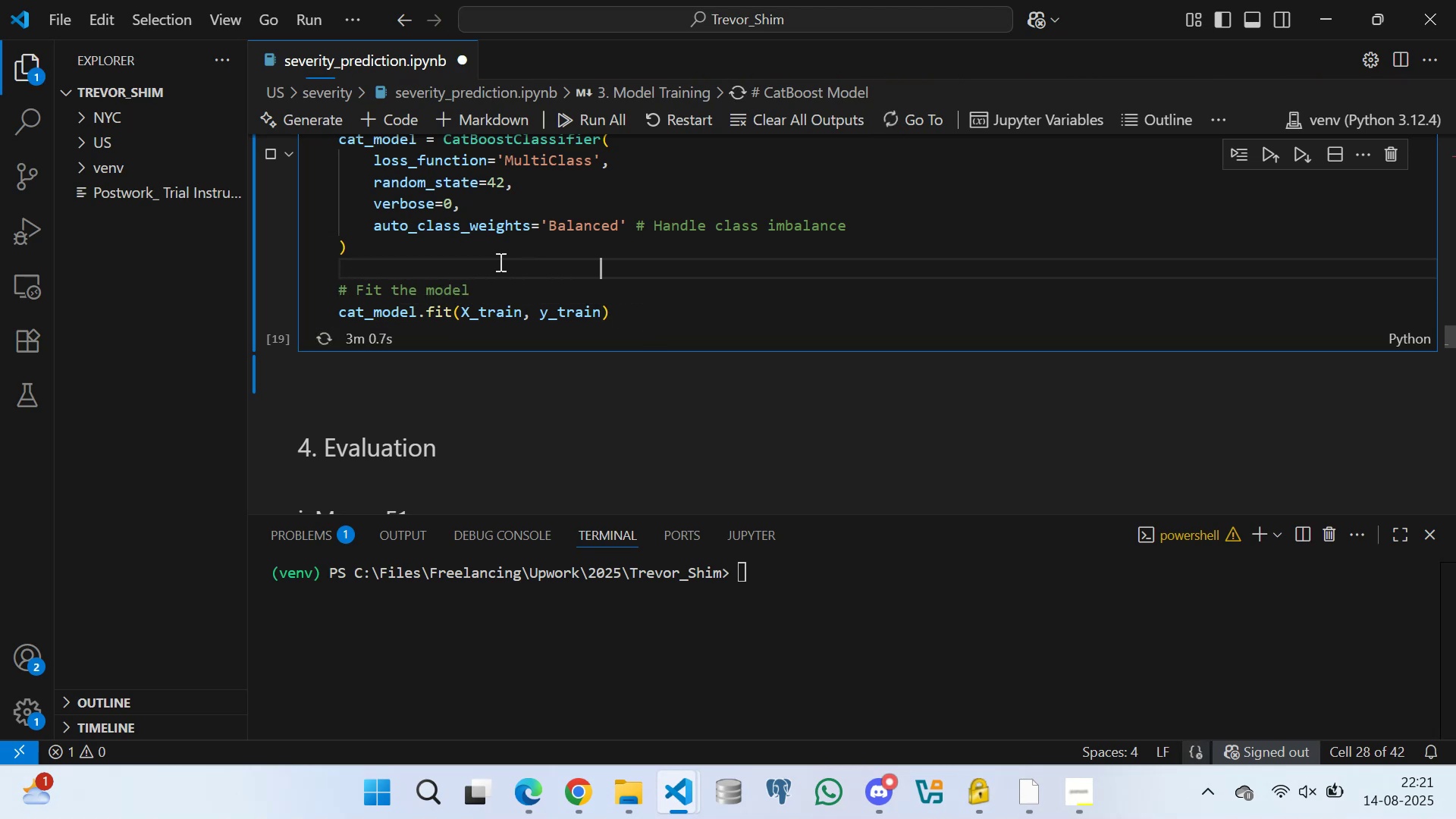 
key(Space)
 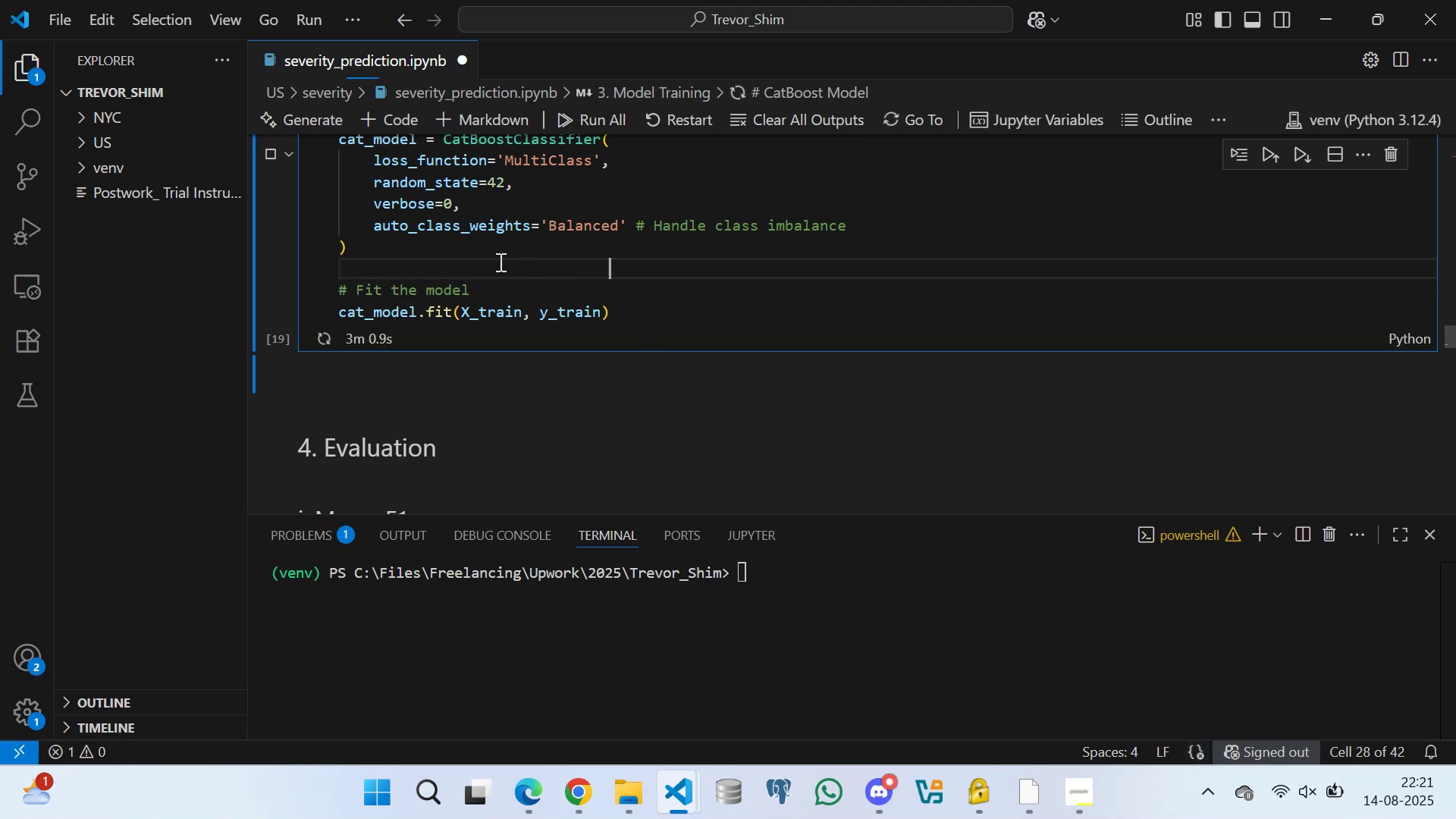 
key(Space)
 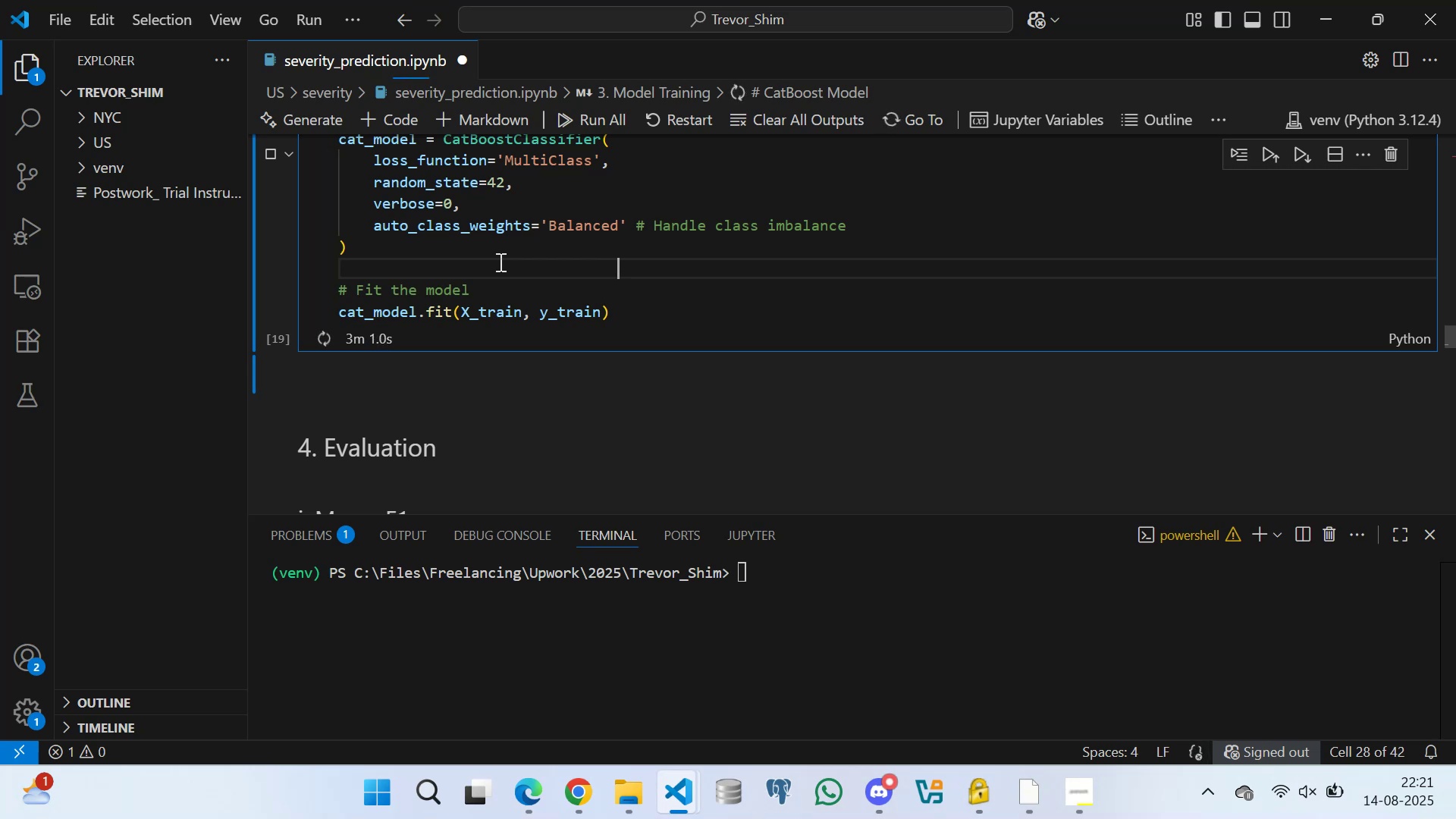 
key(Space)
 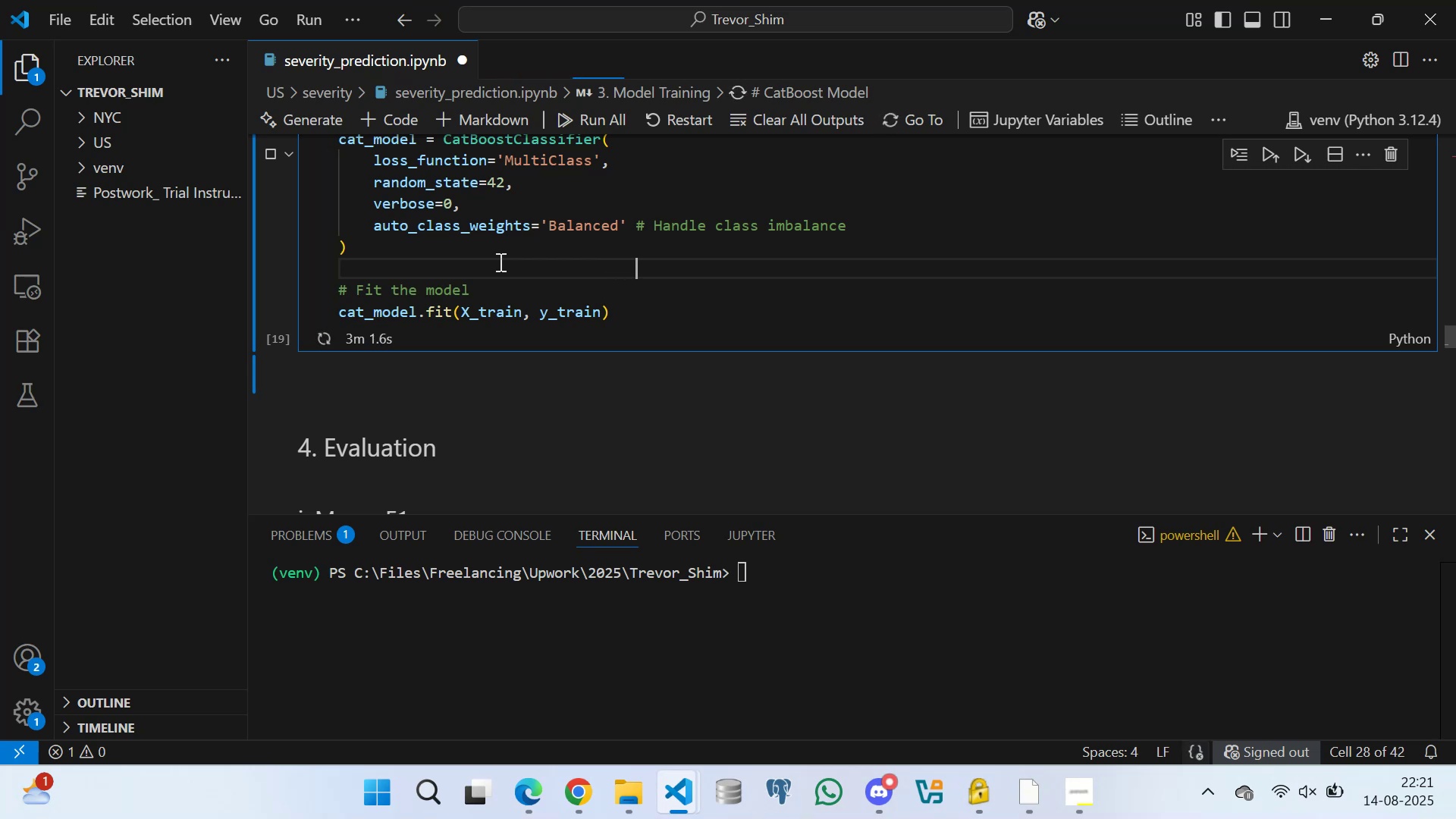 
key(Backspace)
 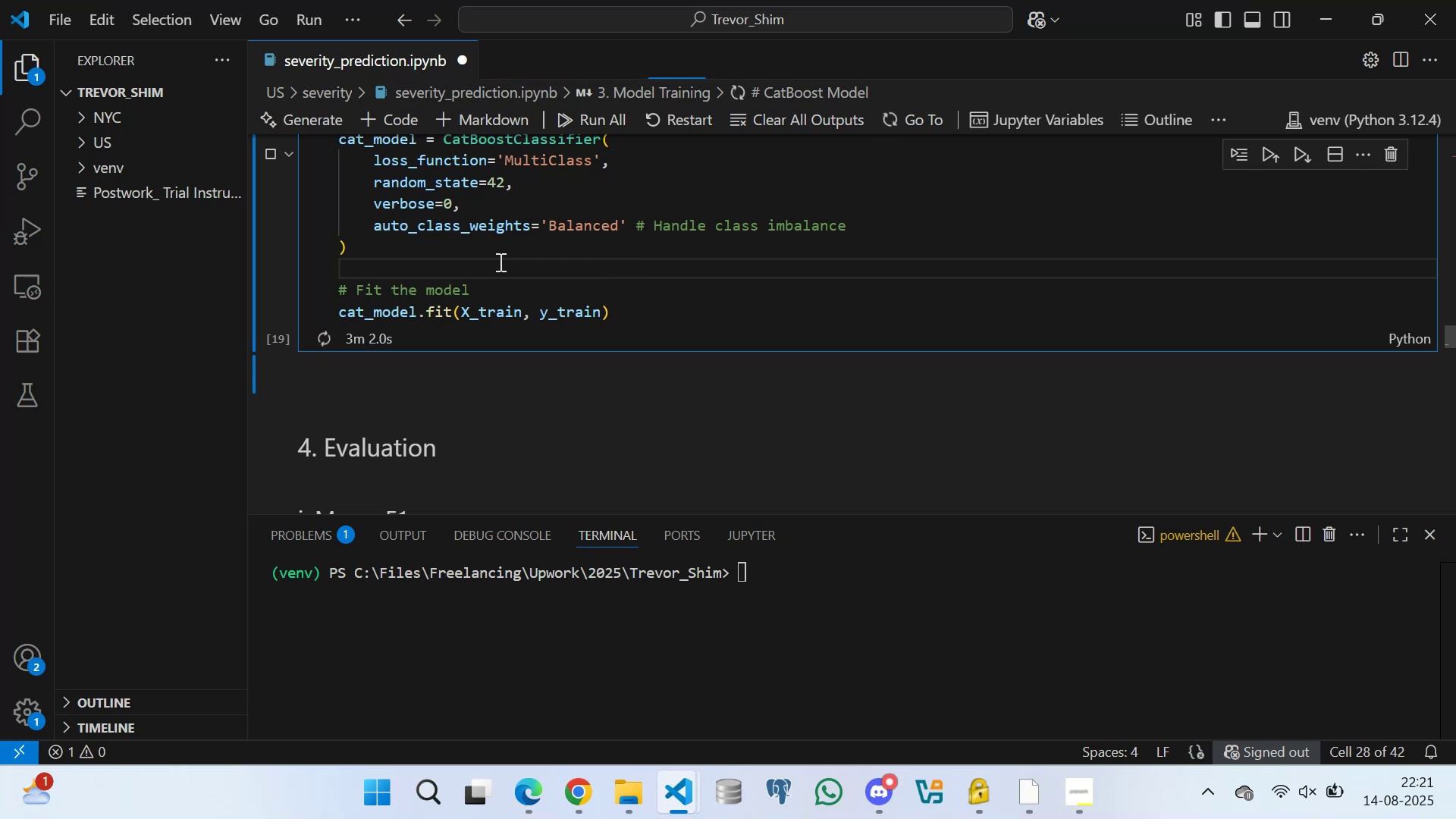 
key(Backspace)
 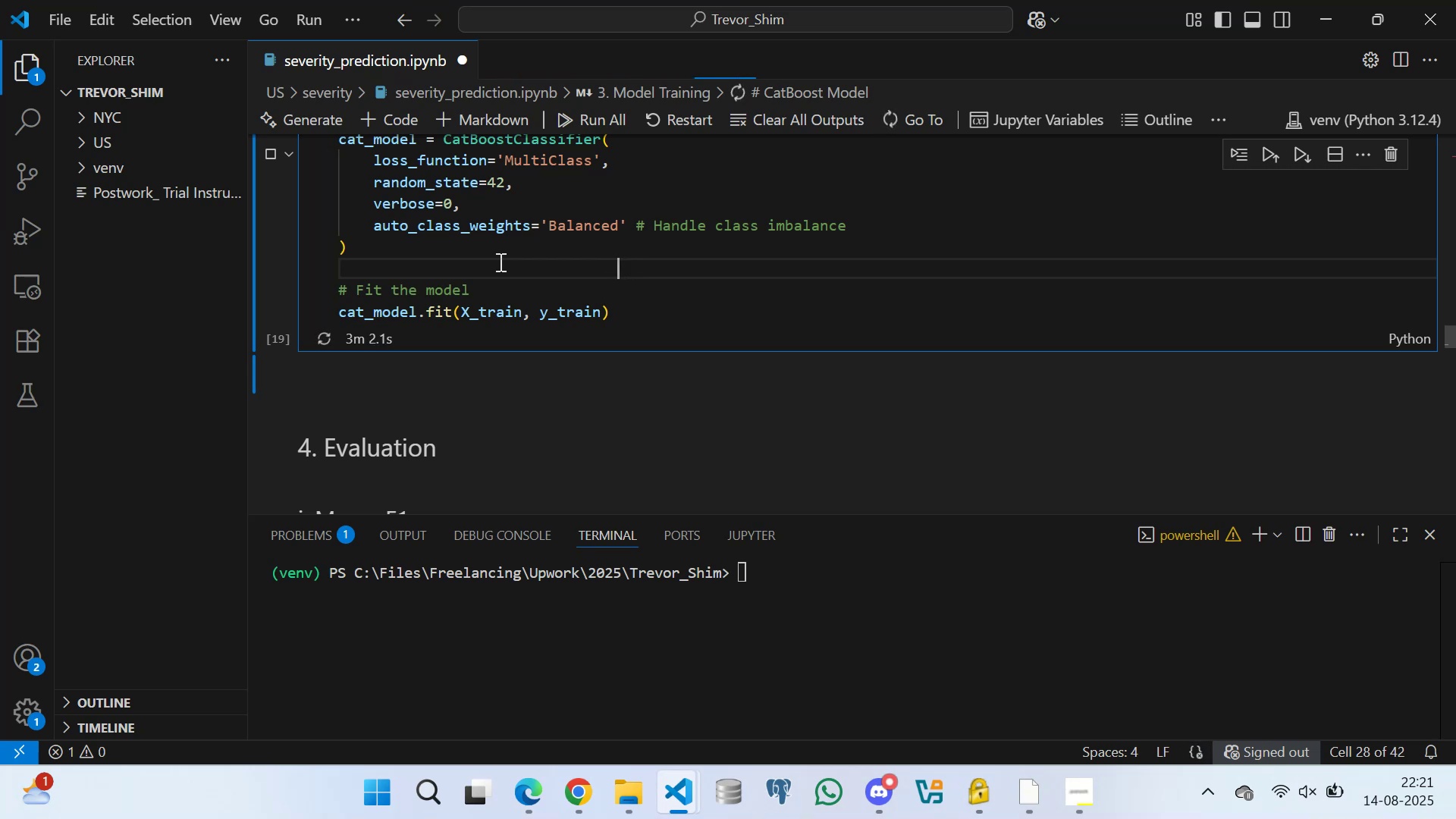 
key(Backspace)
 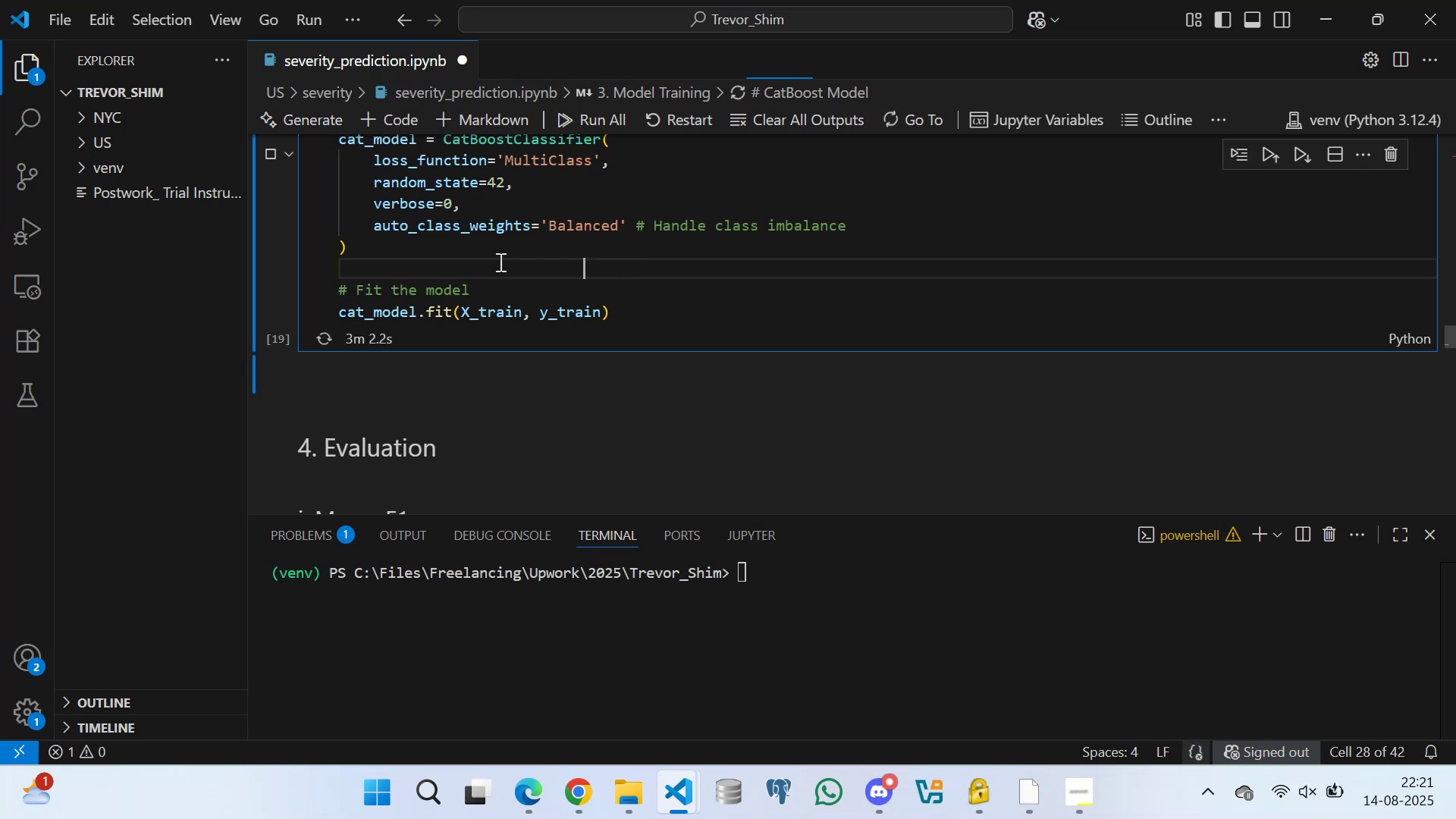 
key(Backspace)
 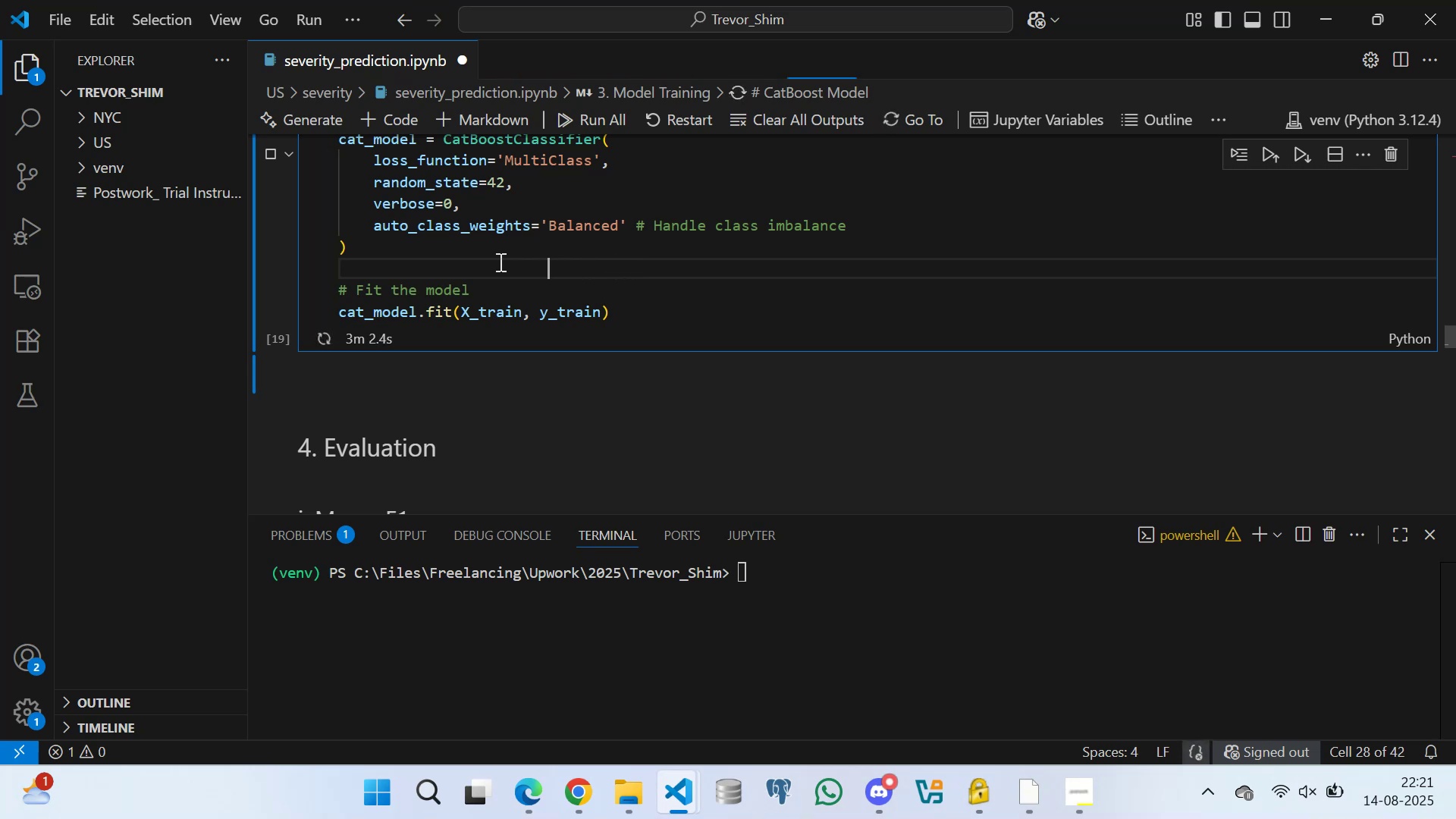 
key(Backspace)
 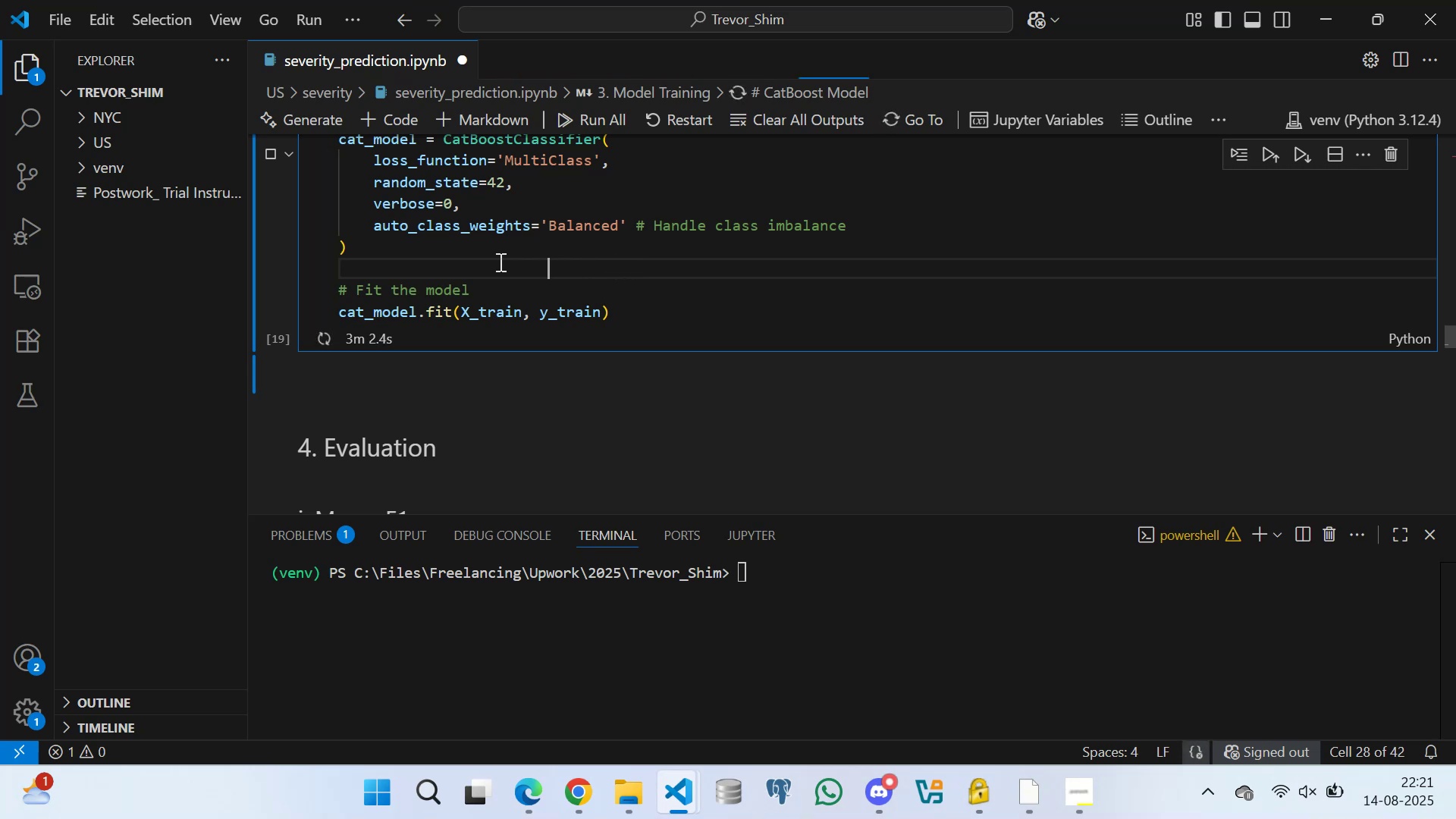 
key(Backspace)
 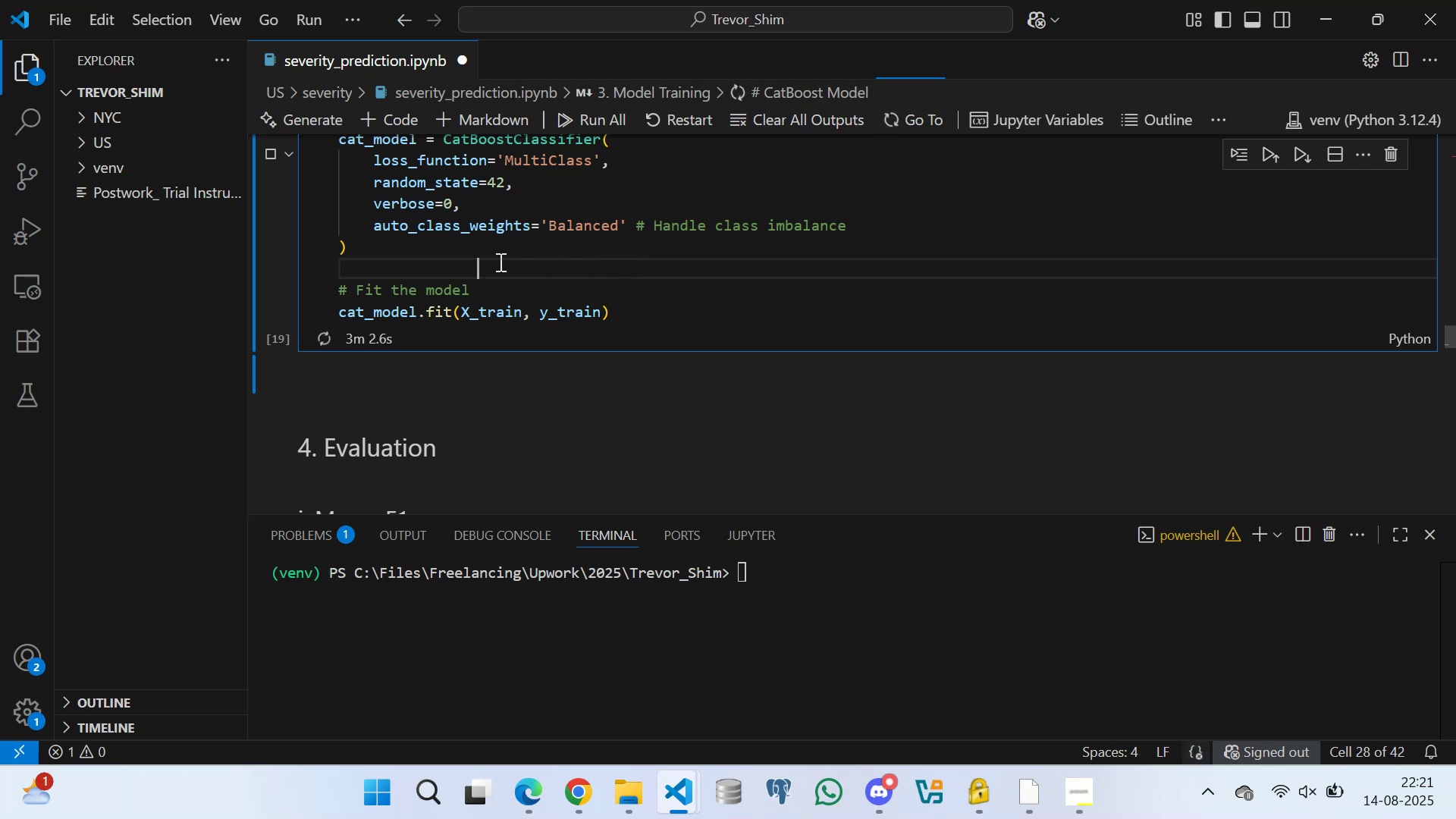 
key(Backspace)
 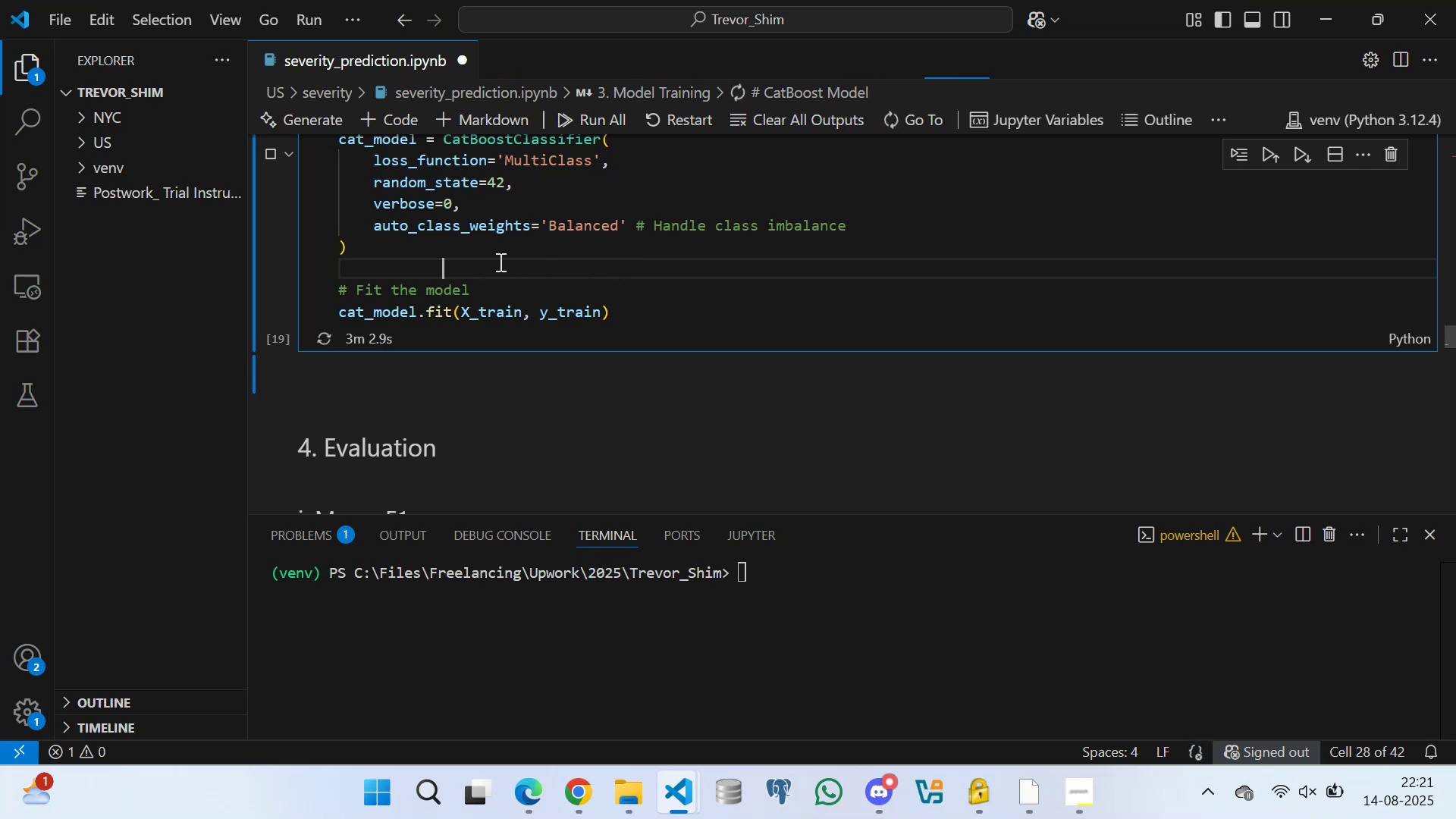 
key(Backspace)
 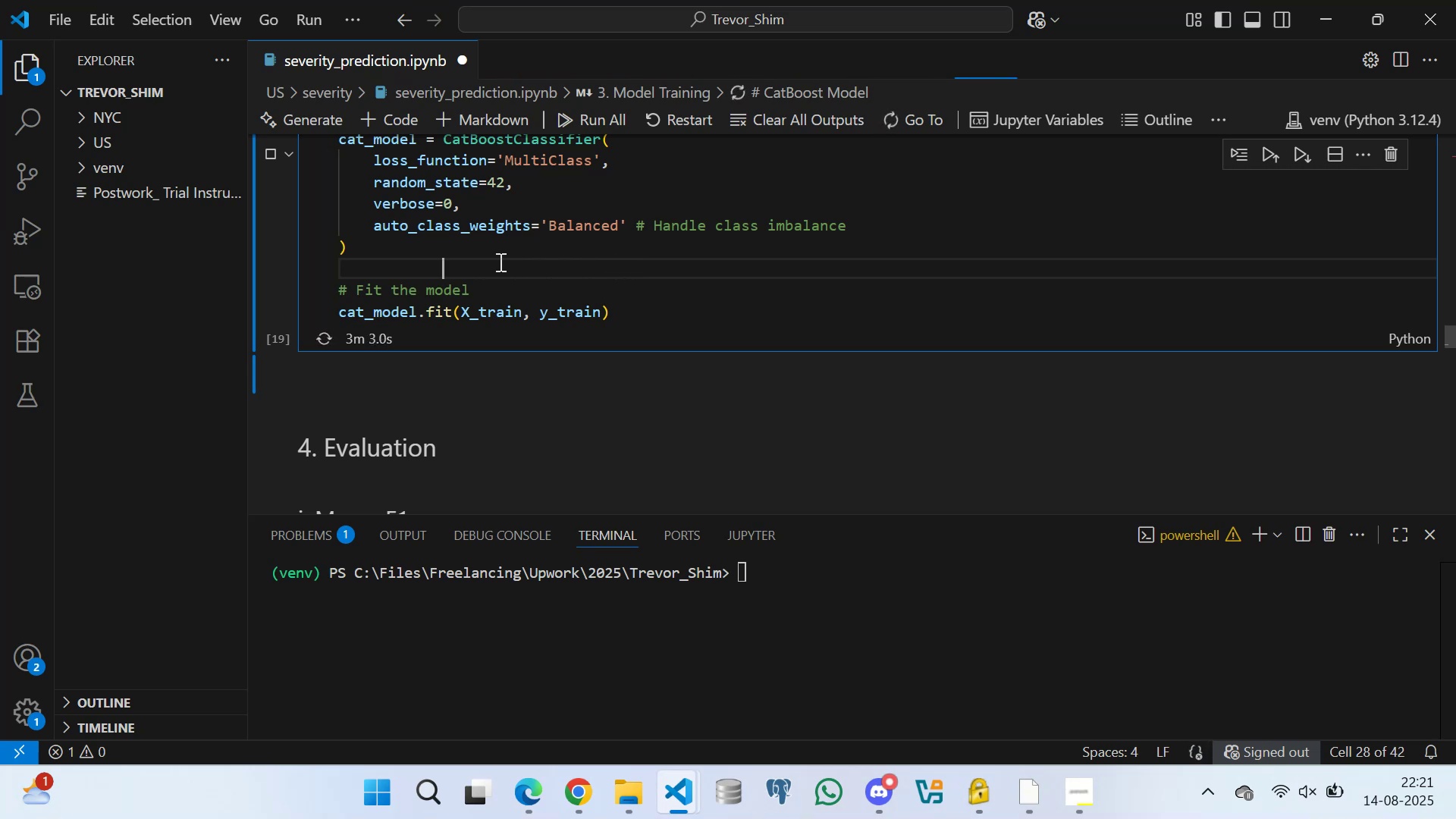 
key(Backspace)
 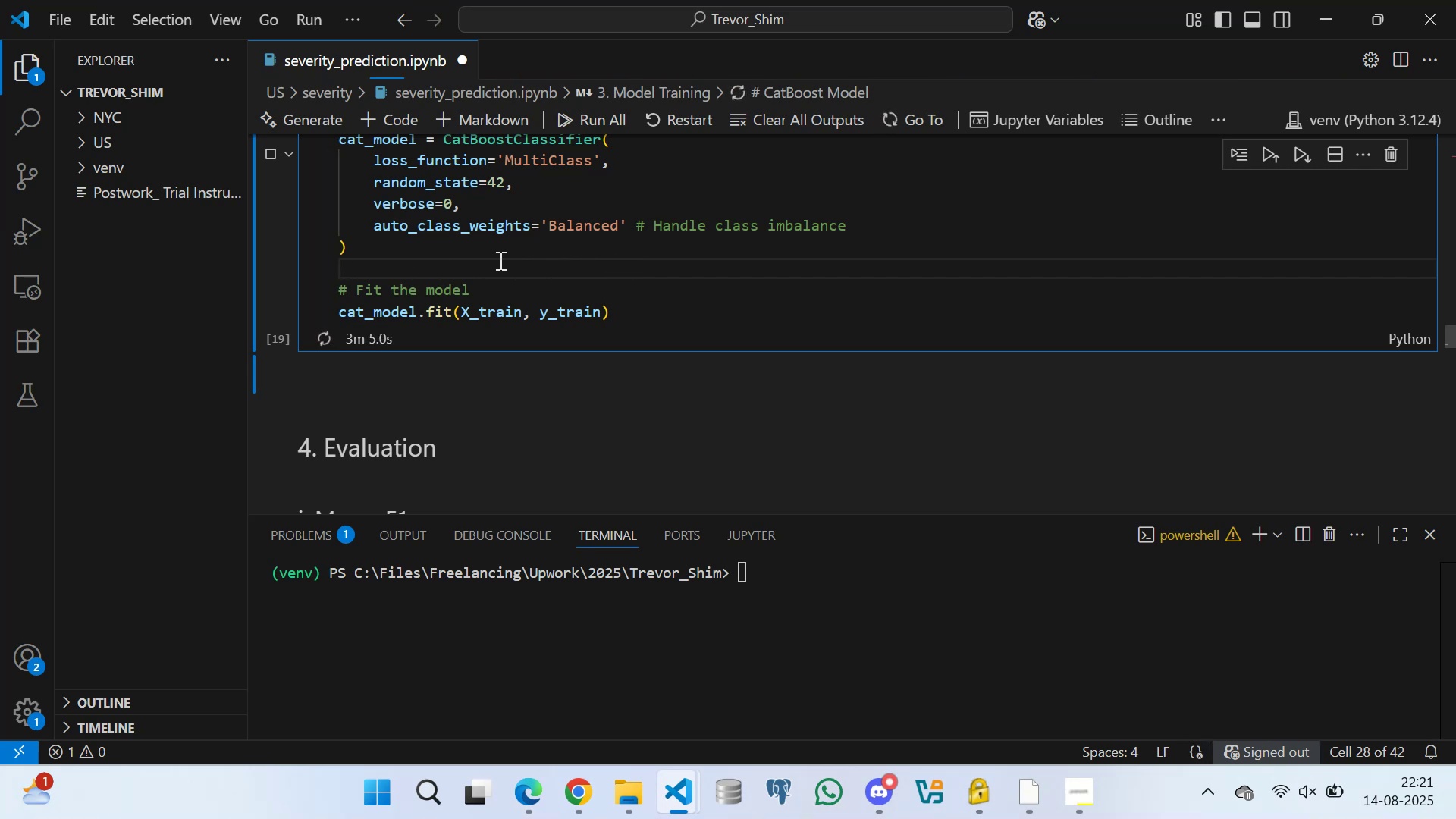 
scroll: coordinate [486, 313], scroll_direction: down, amount: 8.0
 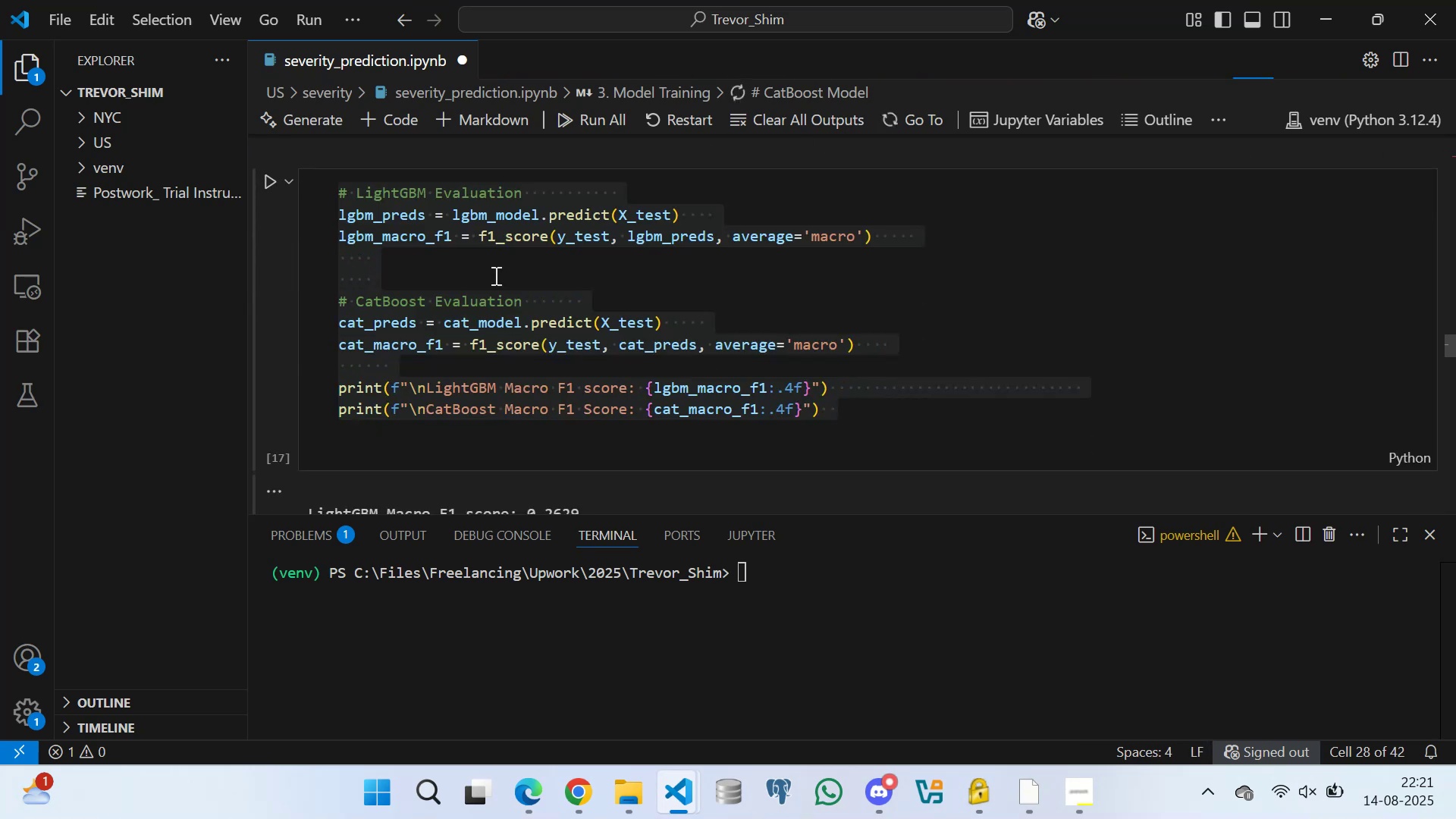 
left_click([493, 264])
 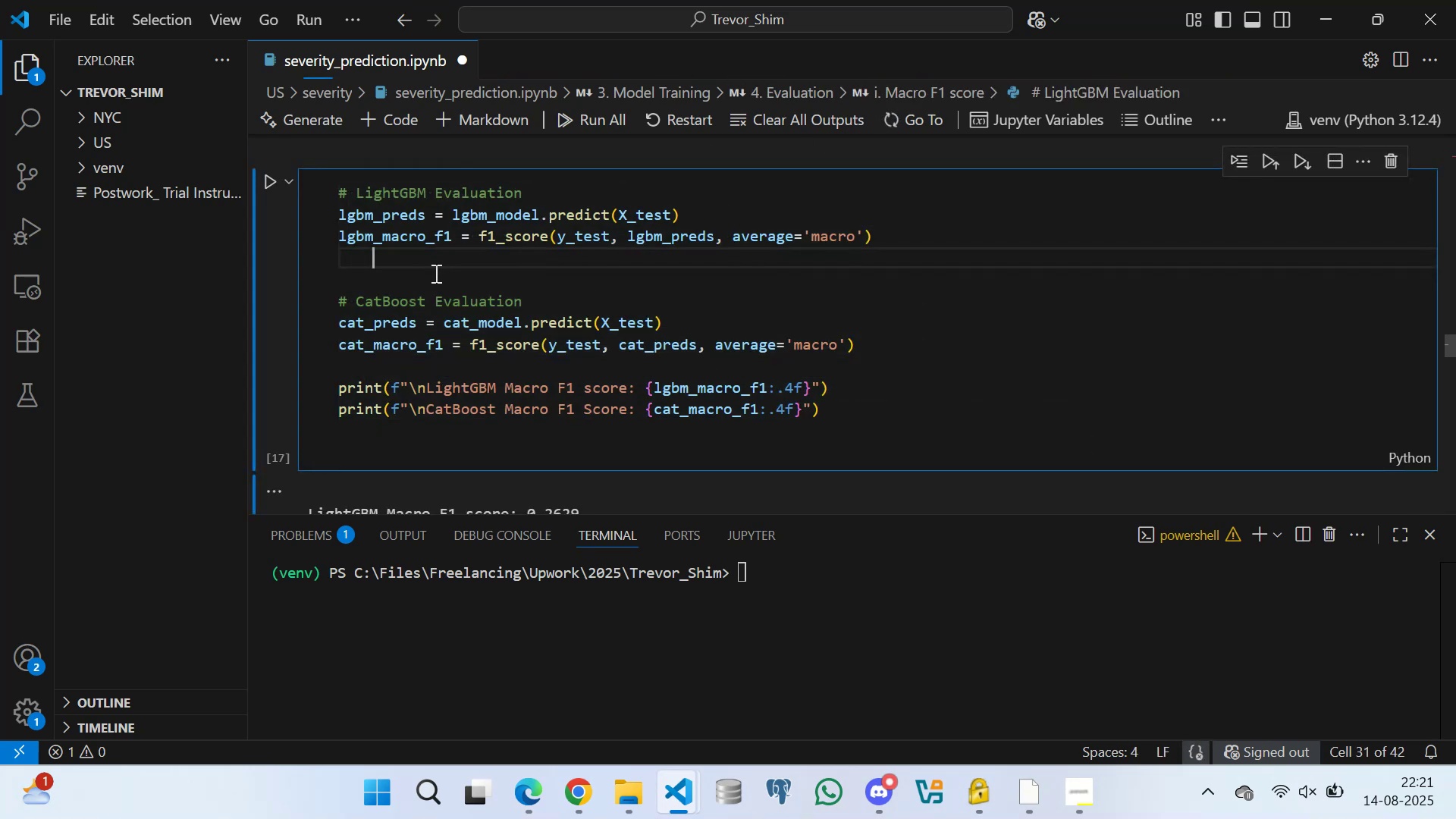 
left_click([431, 277])
 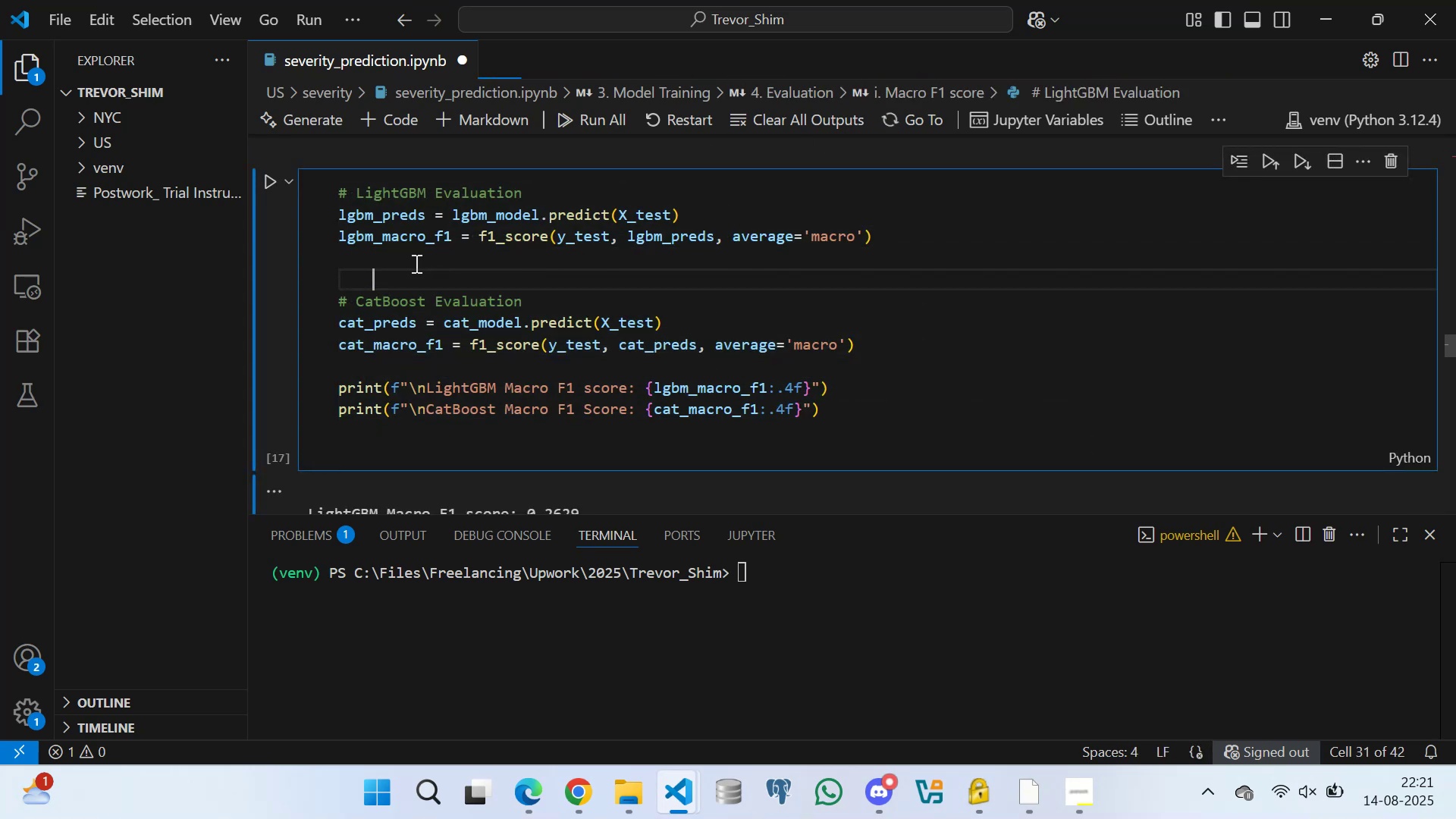 
left_click([413, 256])
 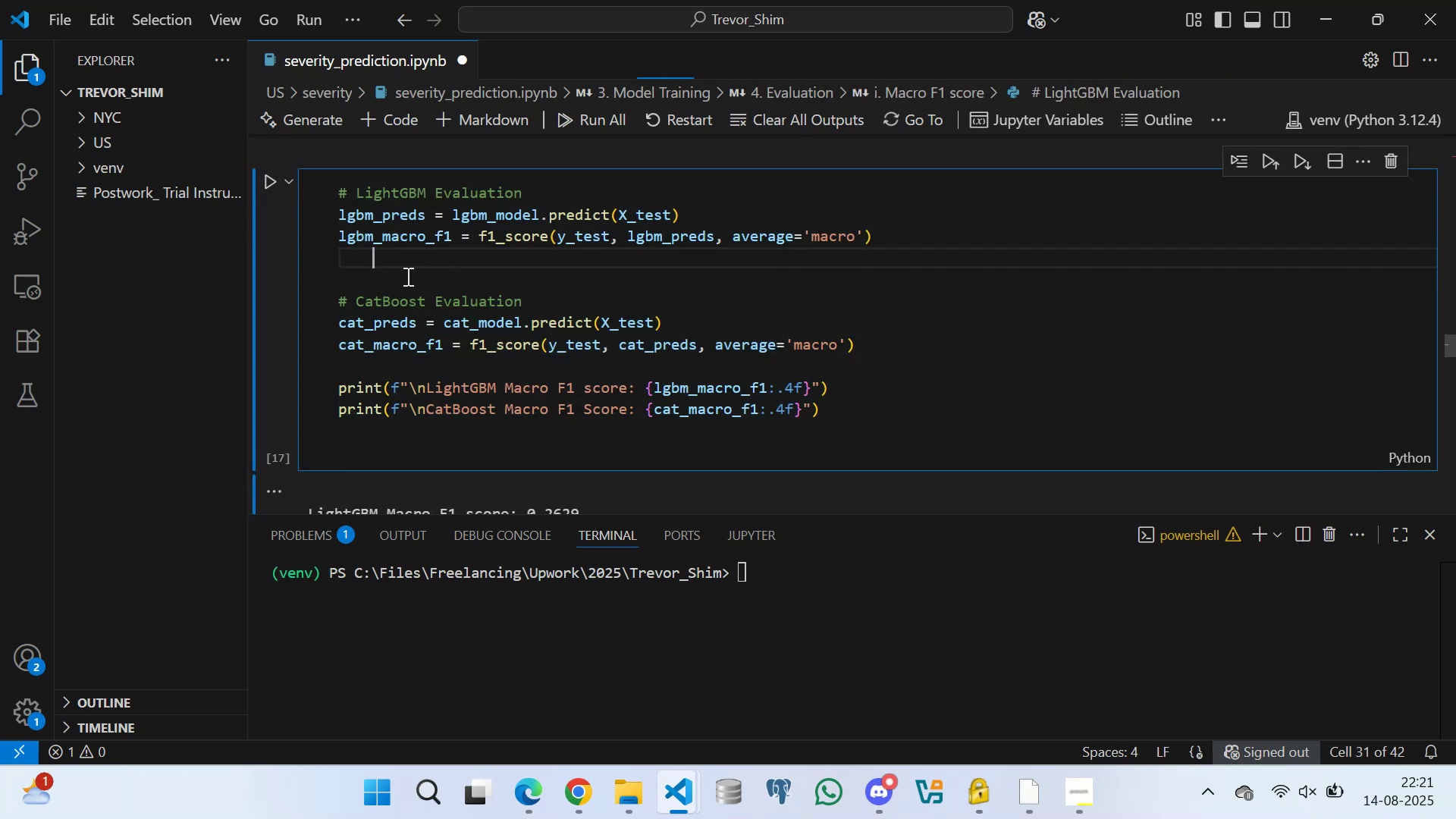 
left_click([406, 276])
 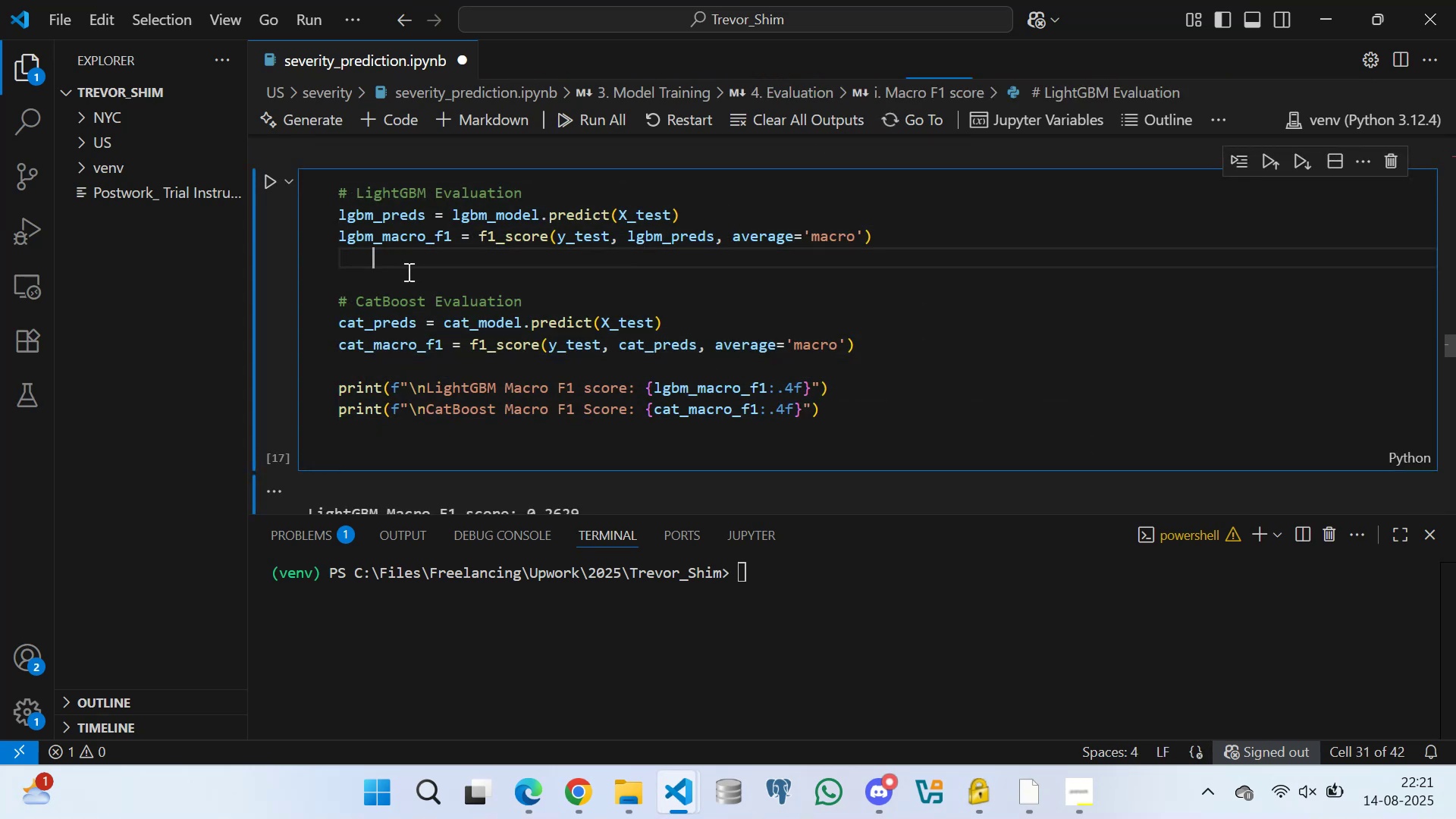 
left_click([410, 278])
 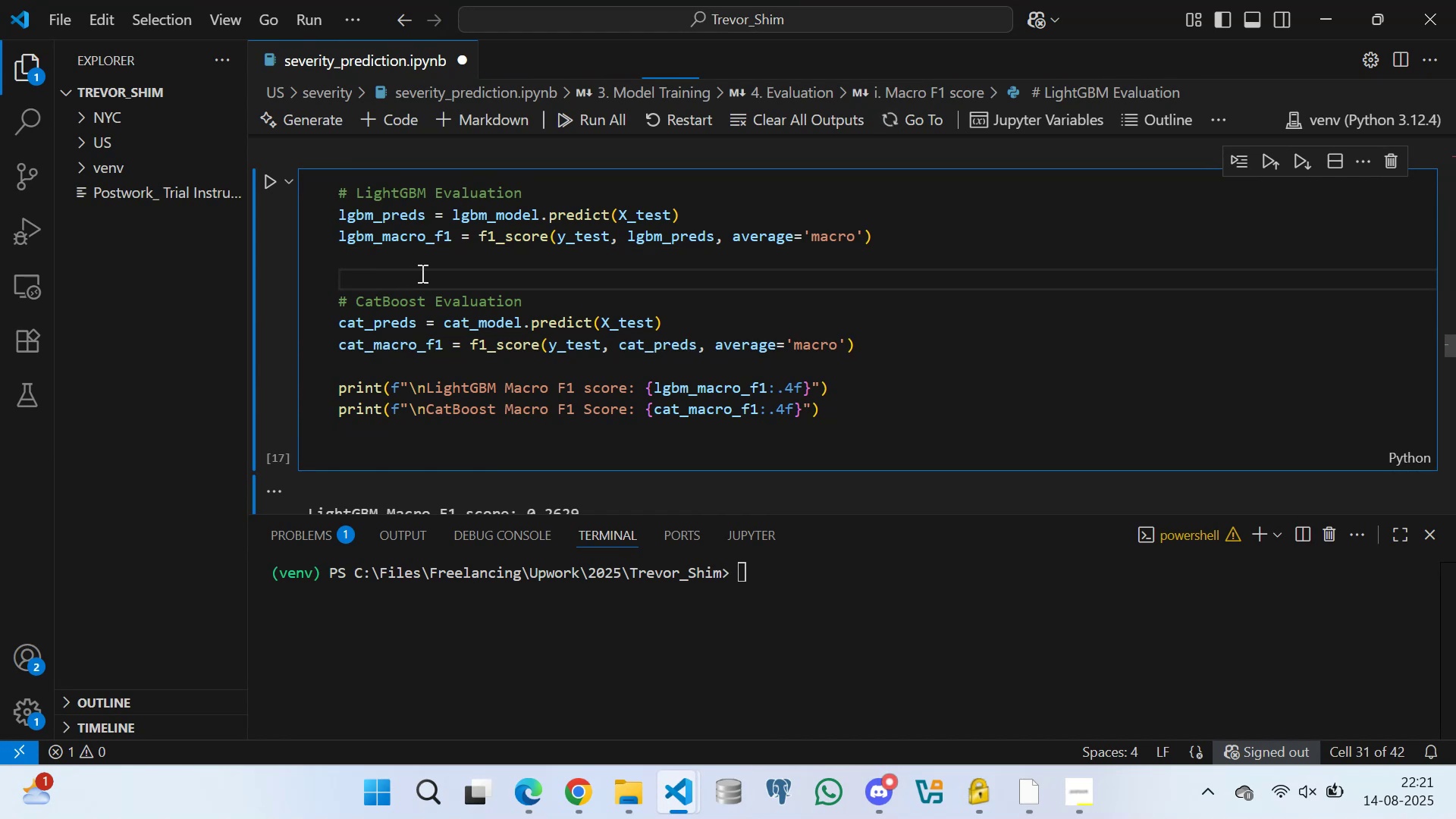 
scroll: coordinate [613, 309], scroll_direction: down, amount: 1.0
 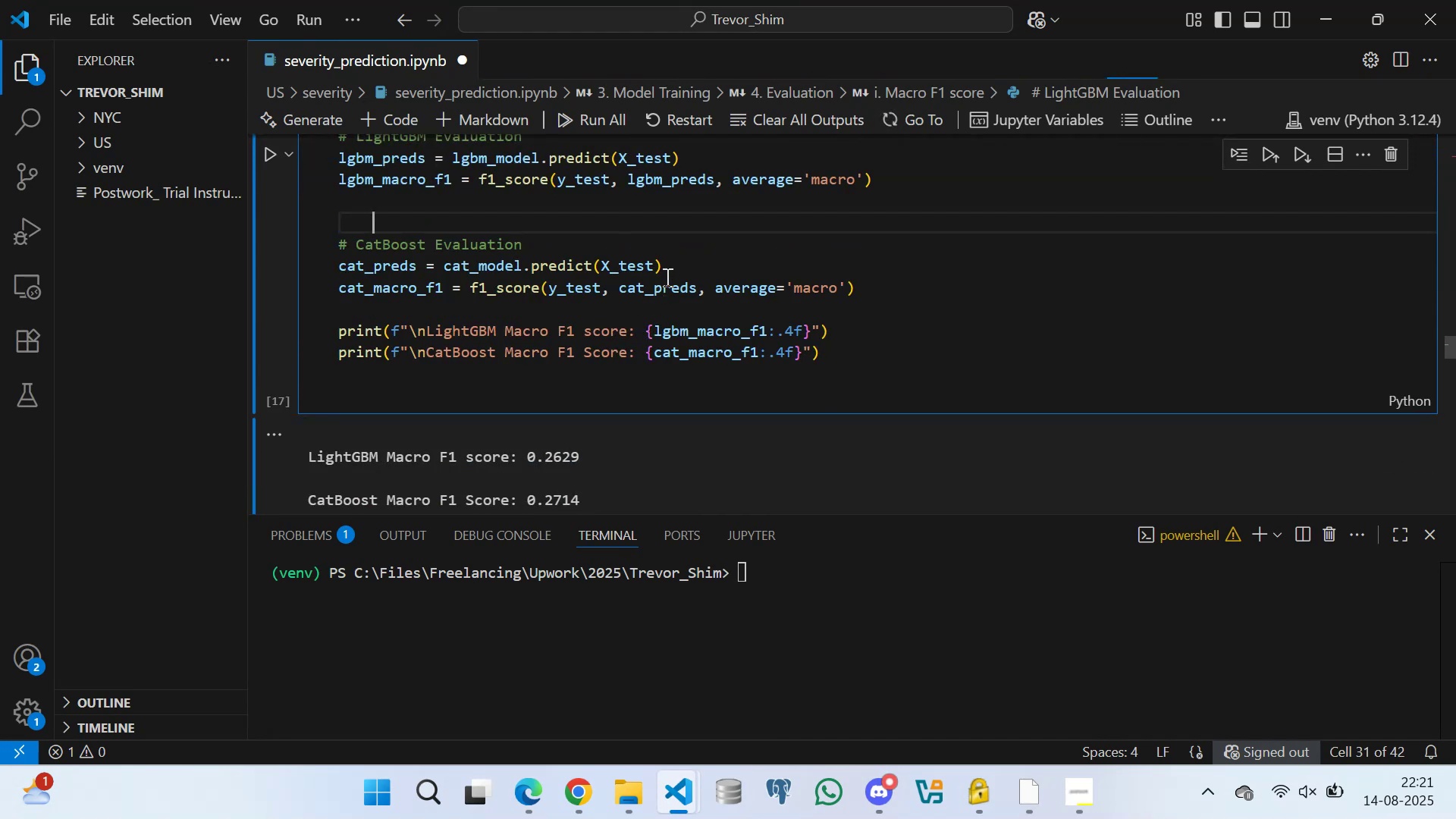 
left_click([668, 265])
 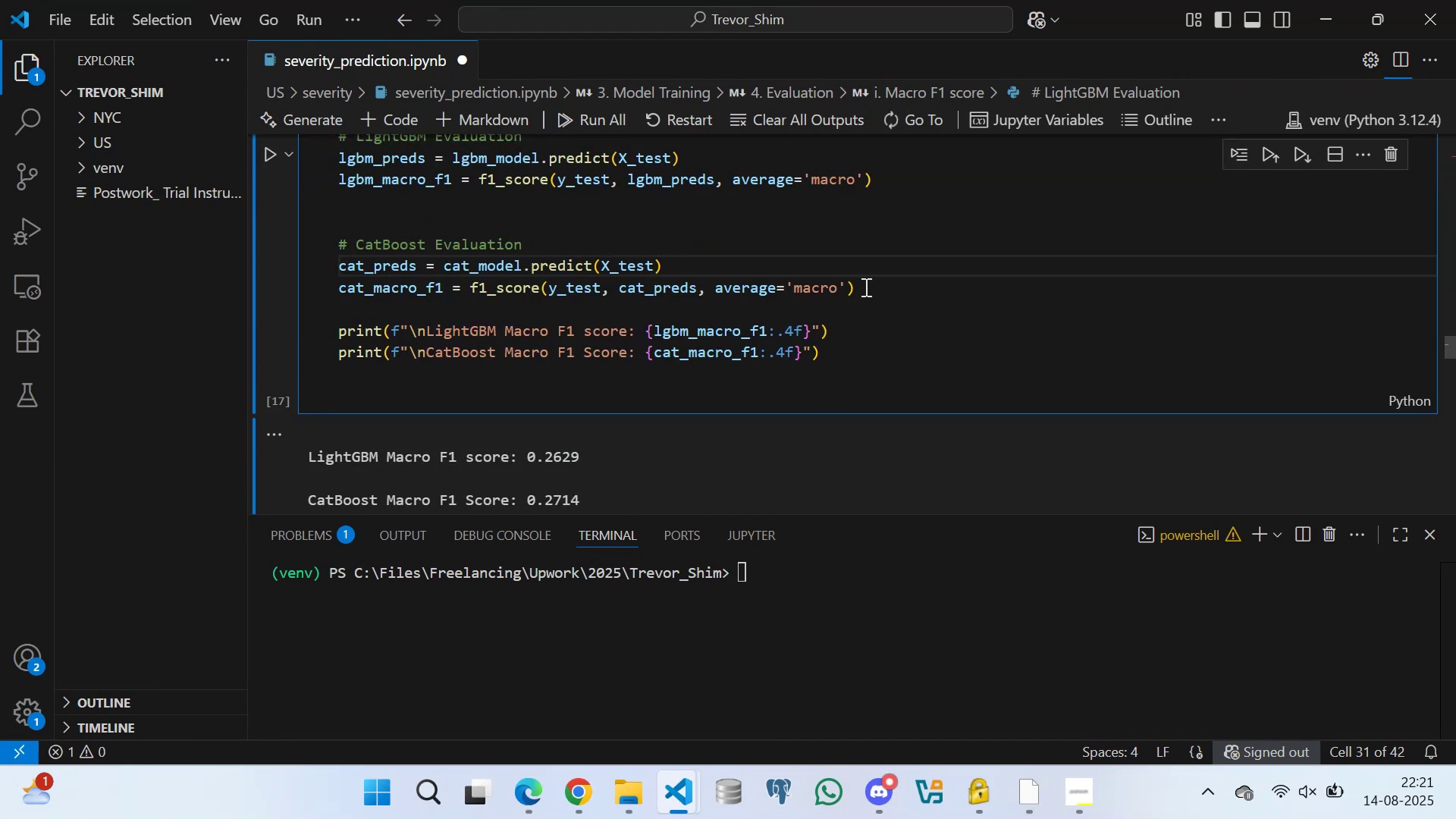 
left_click([868, 287])
 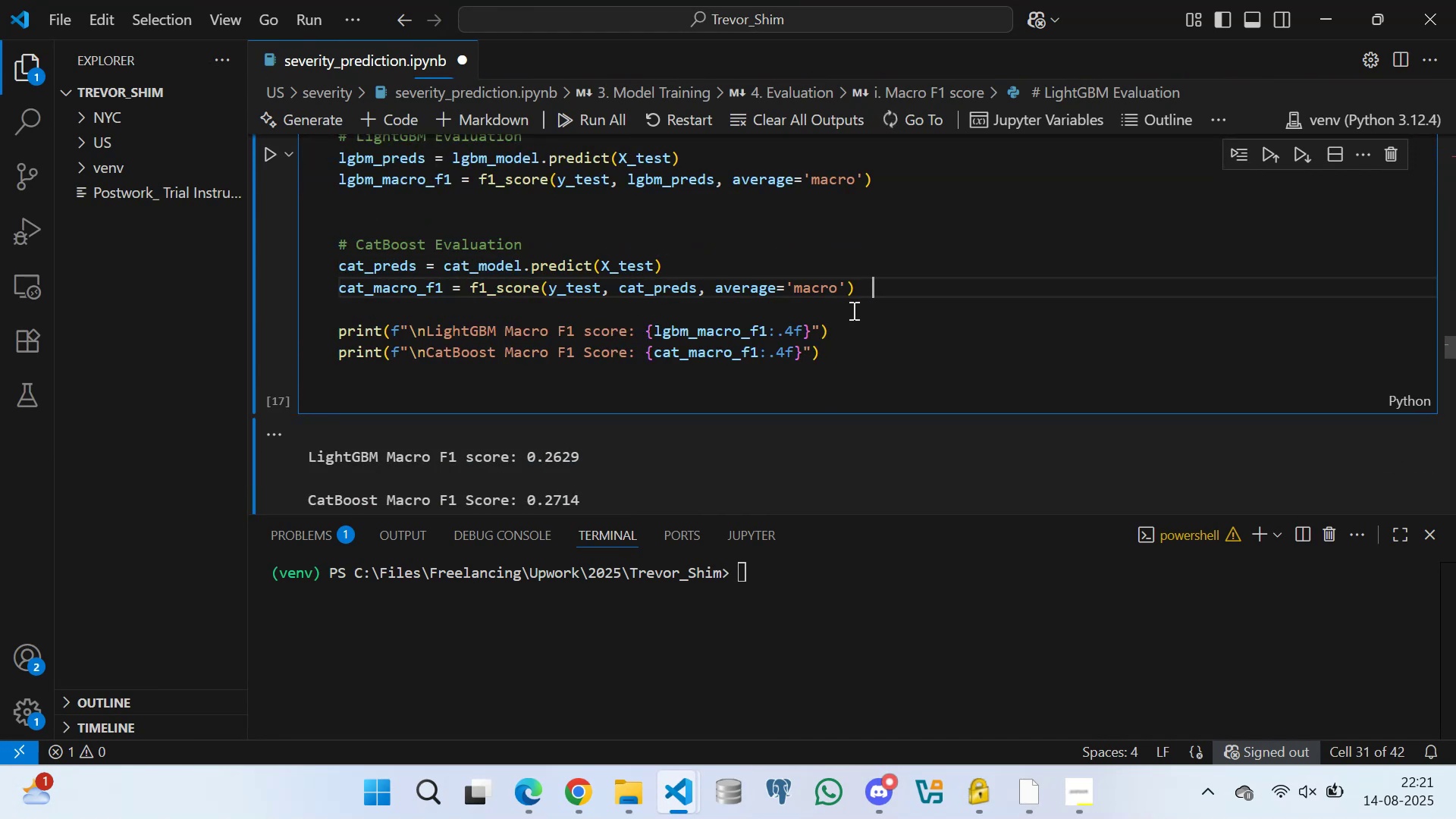 
left_click([852, 310])
 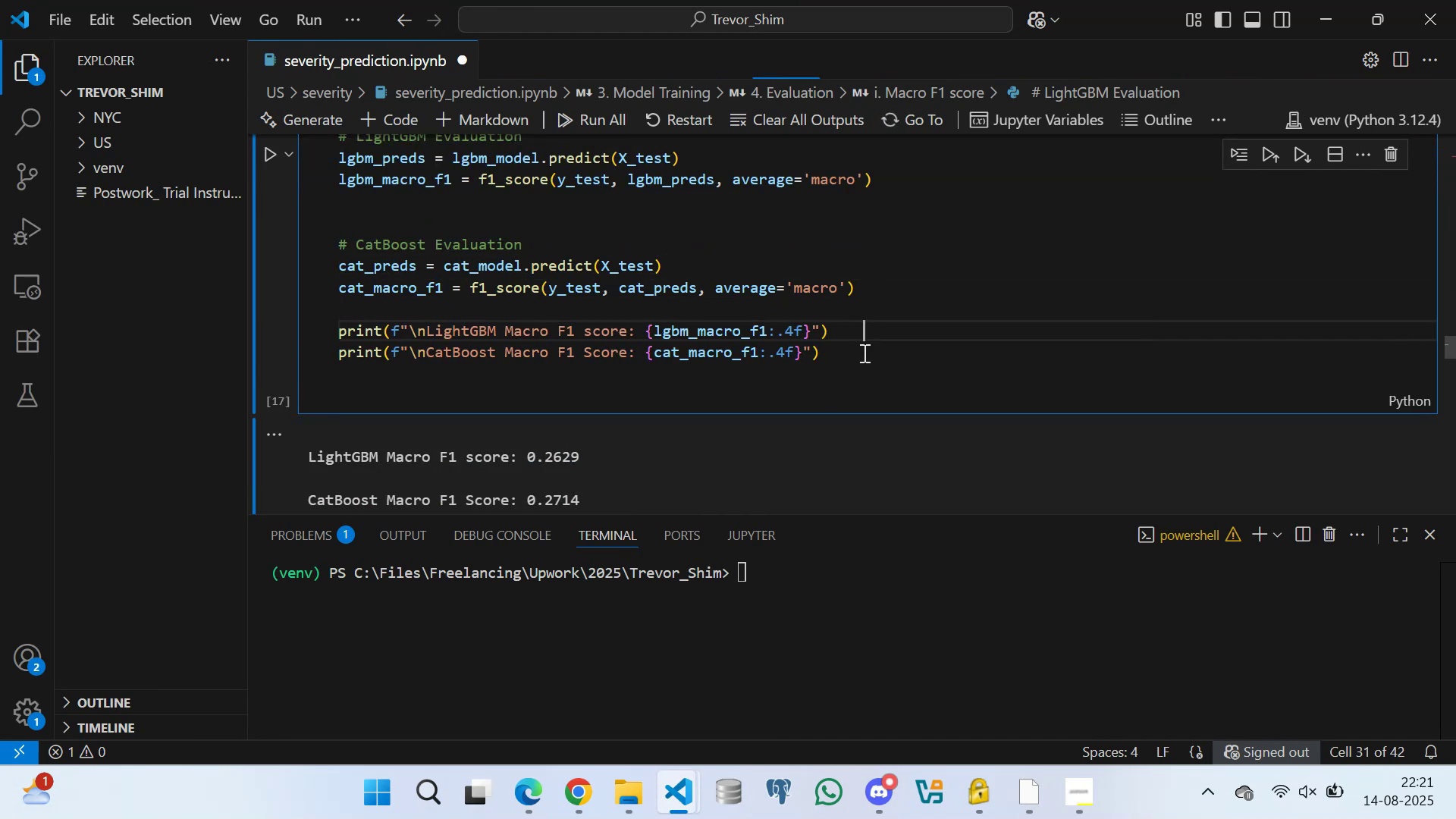 
left_click([863, 353])
 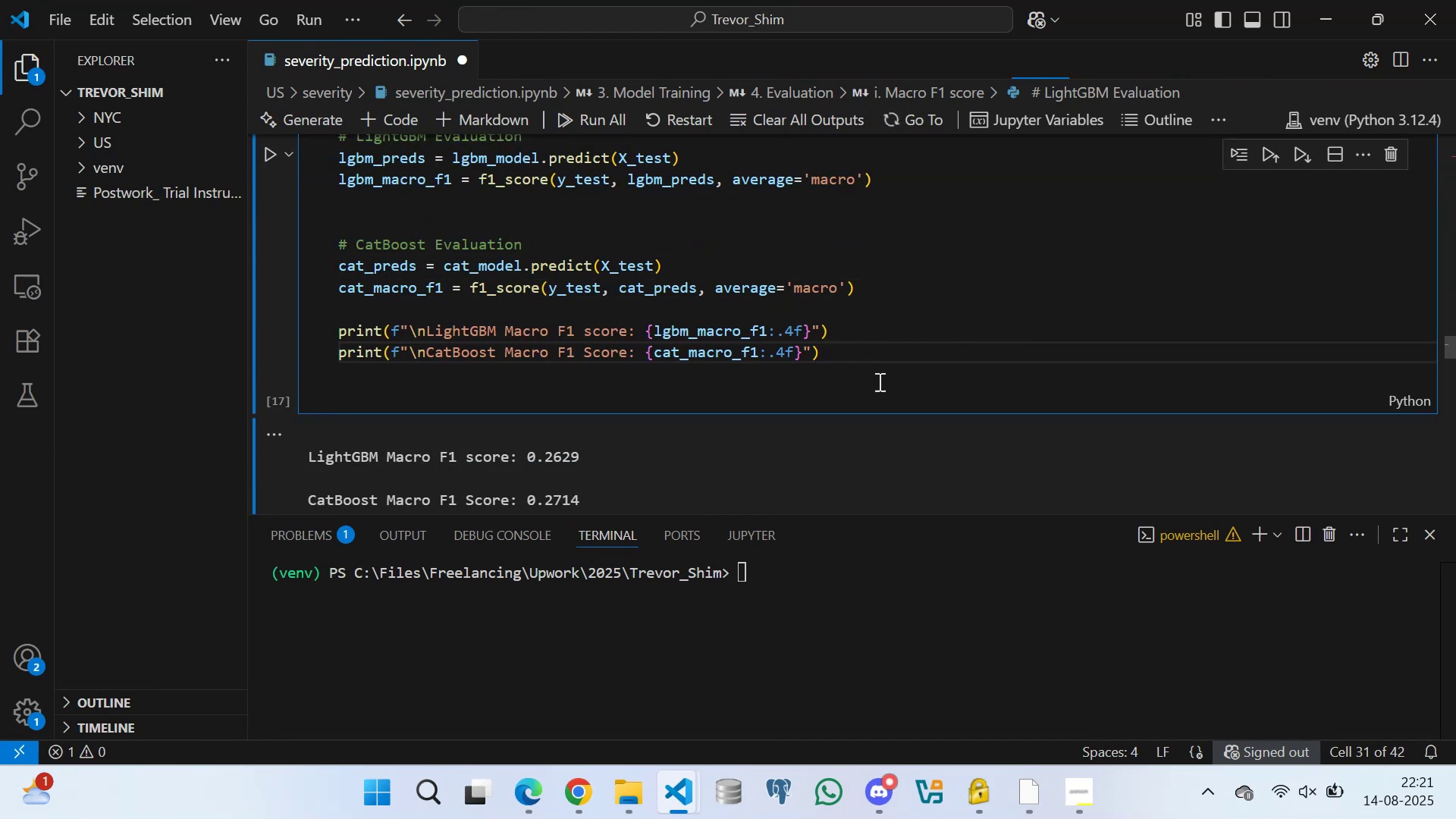 
left_click([878, 381])
 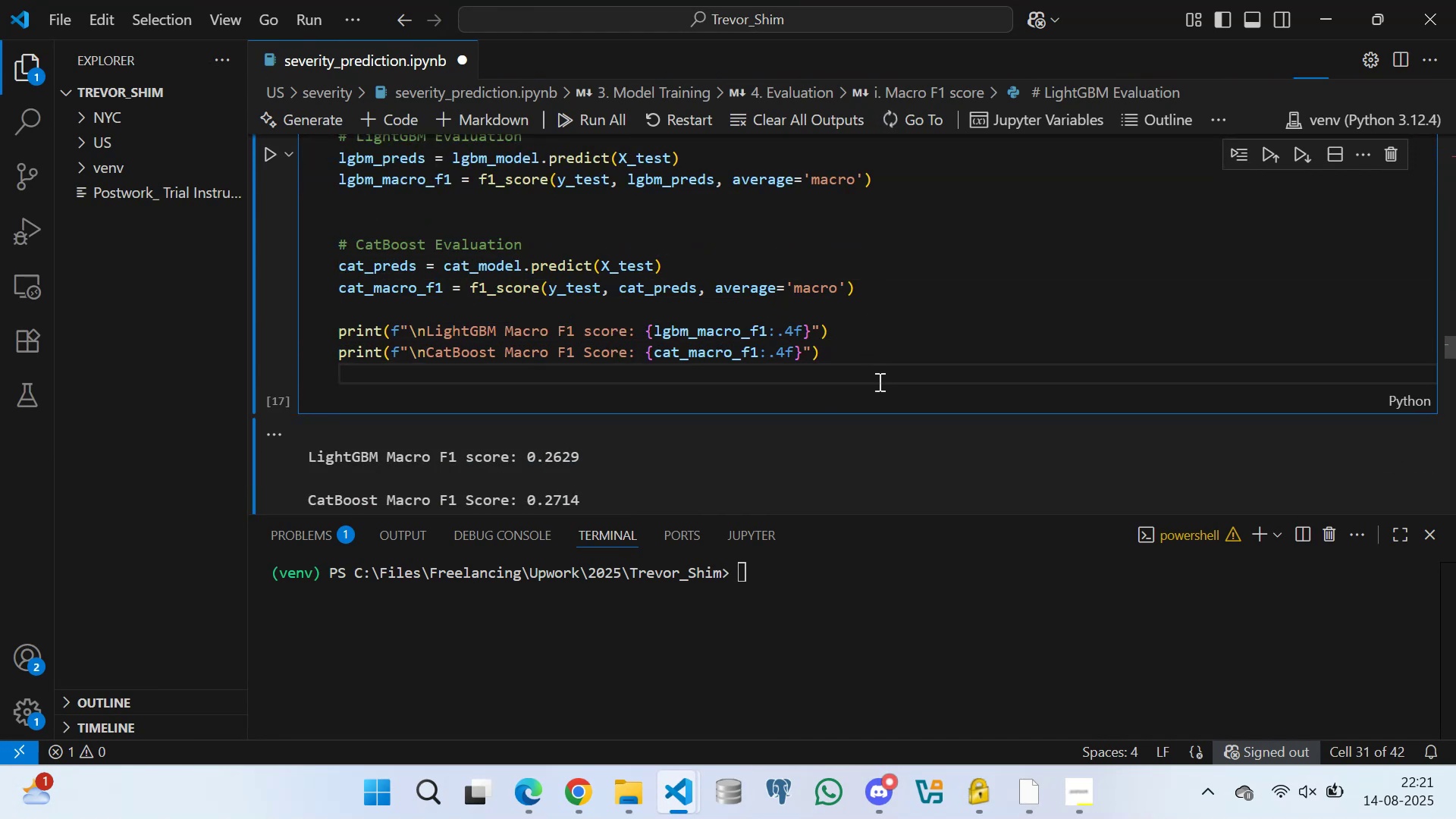 
scroll: coordinate [878, 381], scroll_direction: down, amount: 1.0
 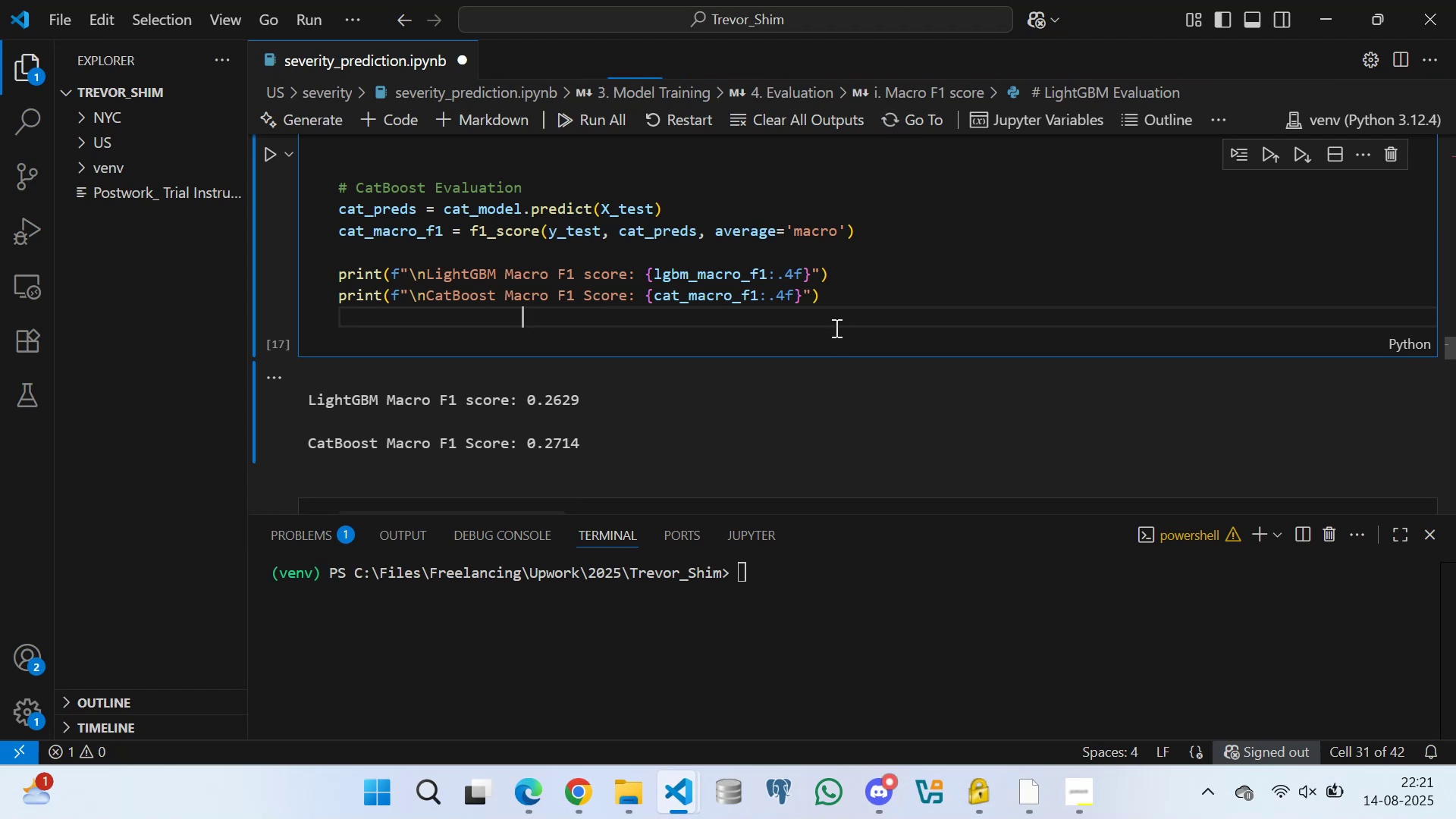 
wait(10.46)
 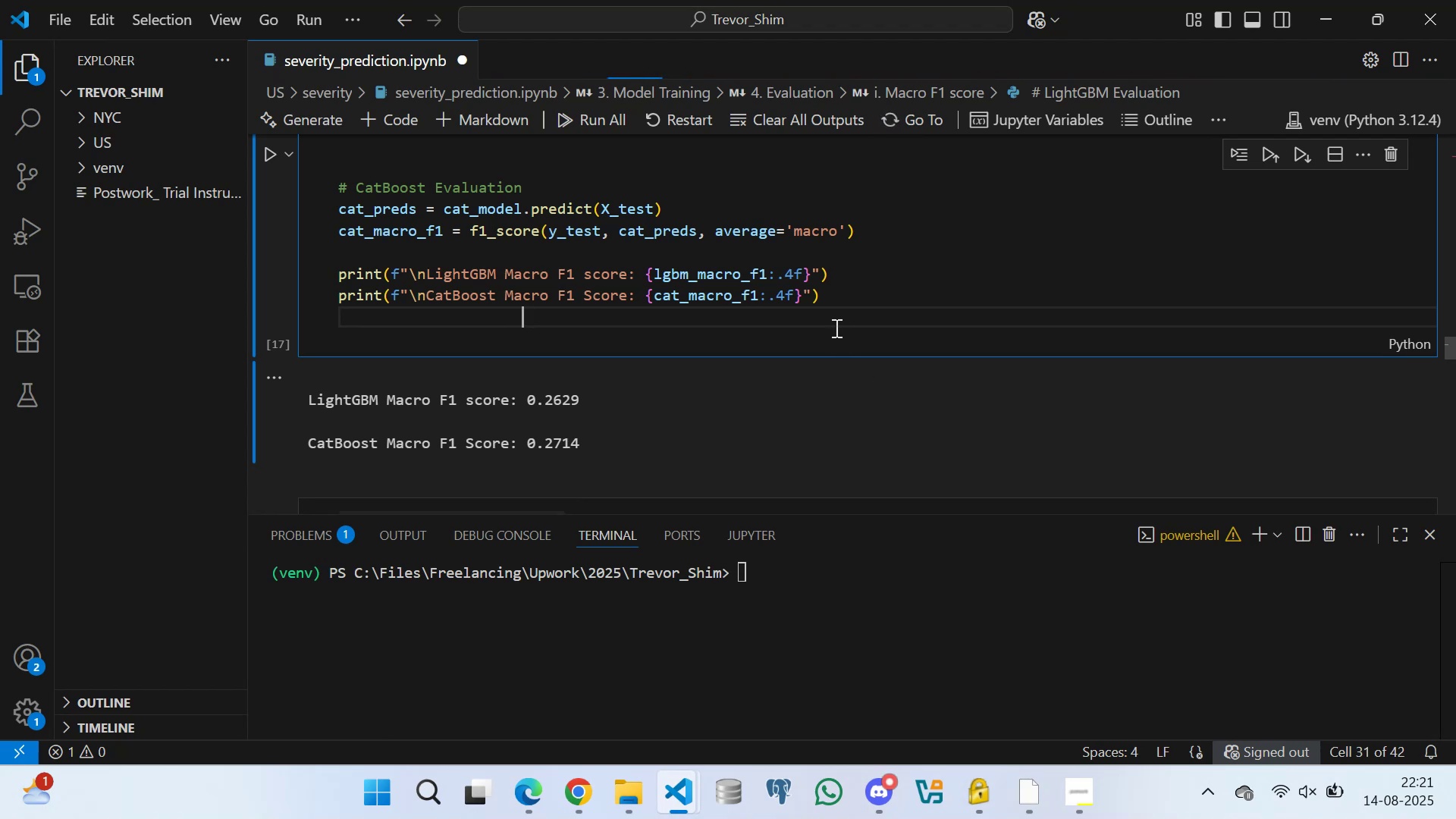 
scroll: coordinate [464, 265], scroll_direction: up, amount: 9.0
 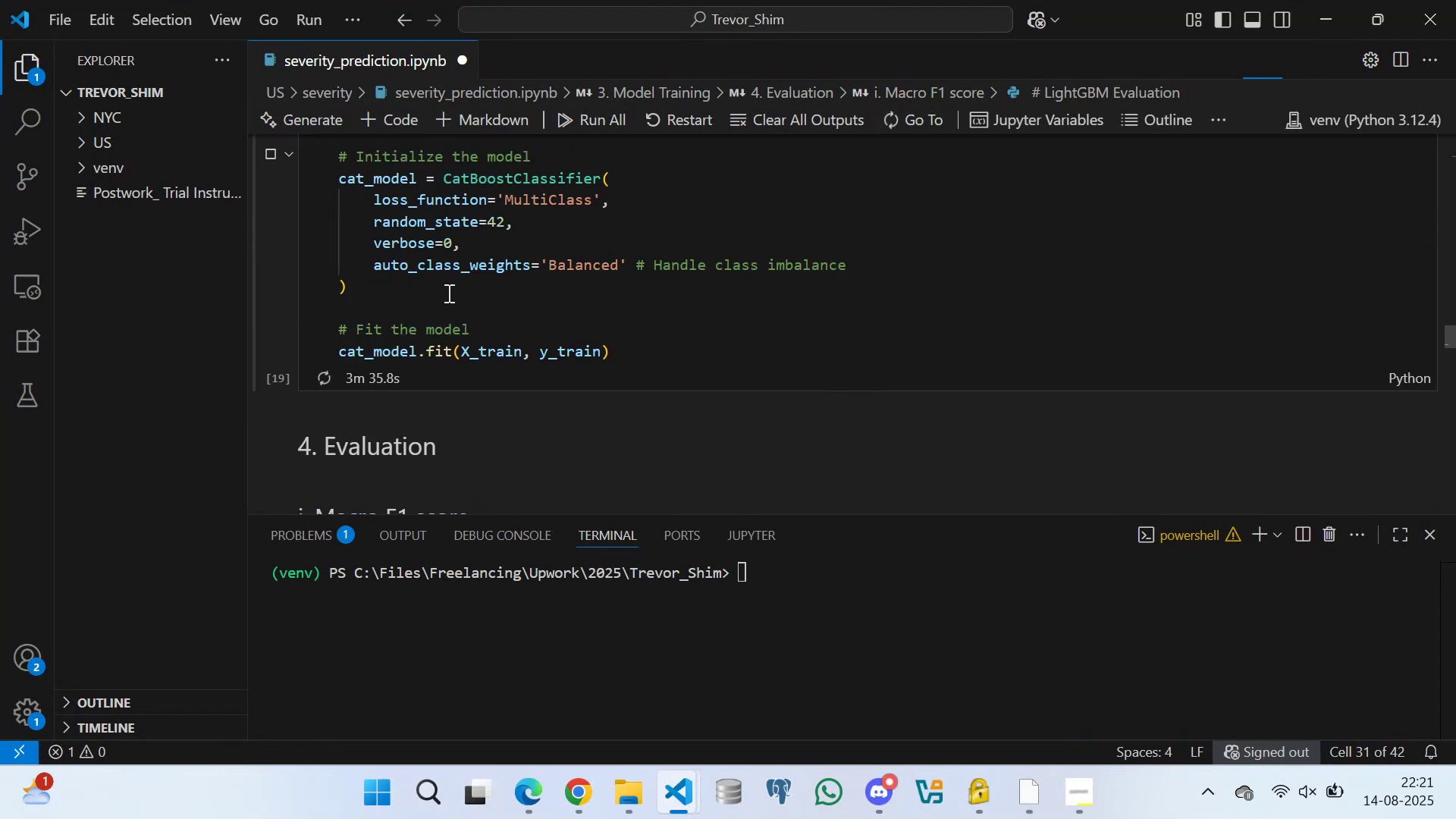 
left_click([447, 295])
 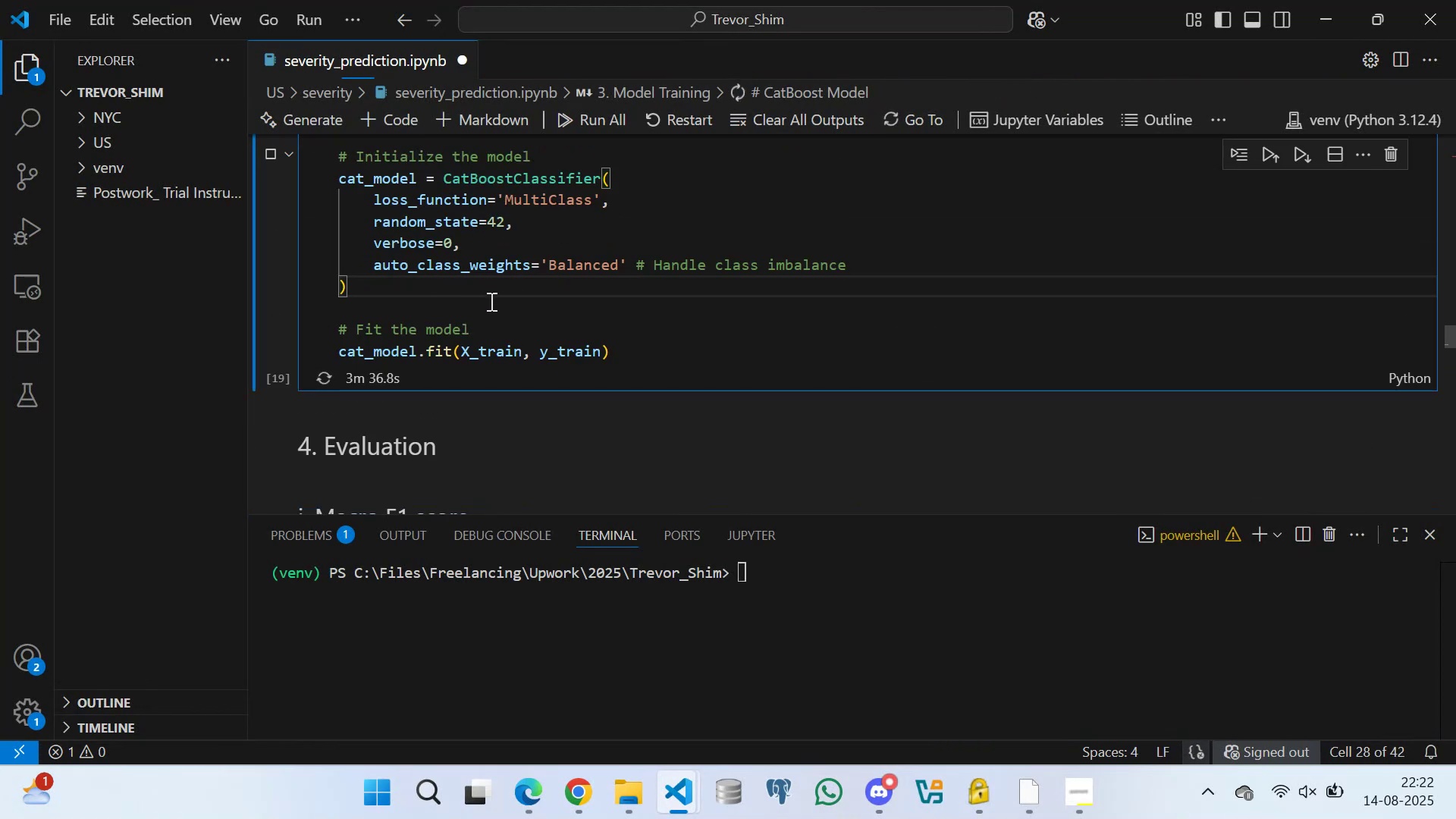 
left_click([489, 311])
 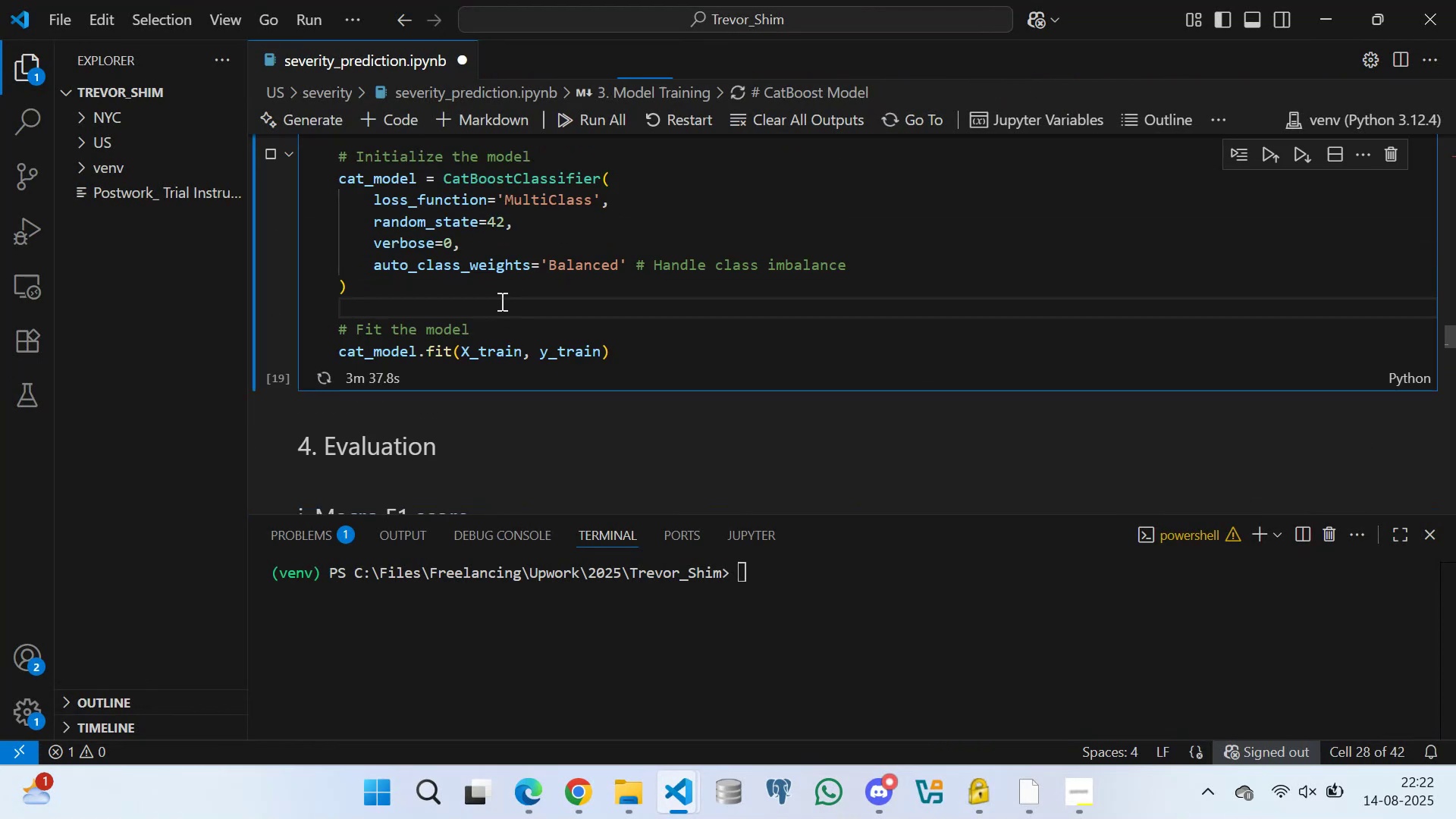 
left_click([500, 290])
 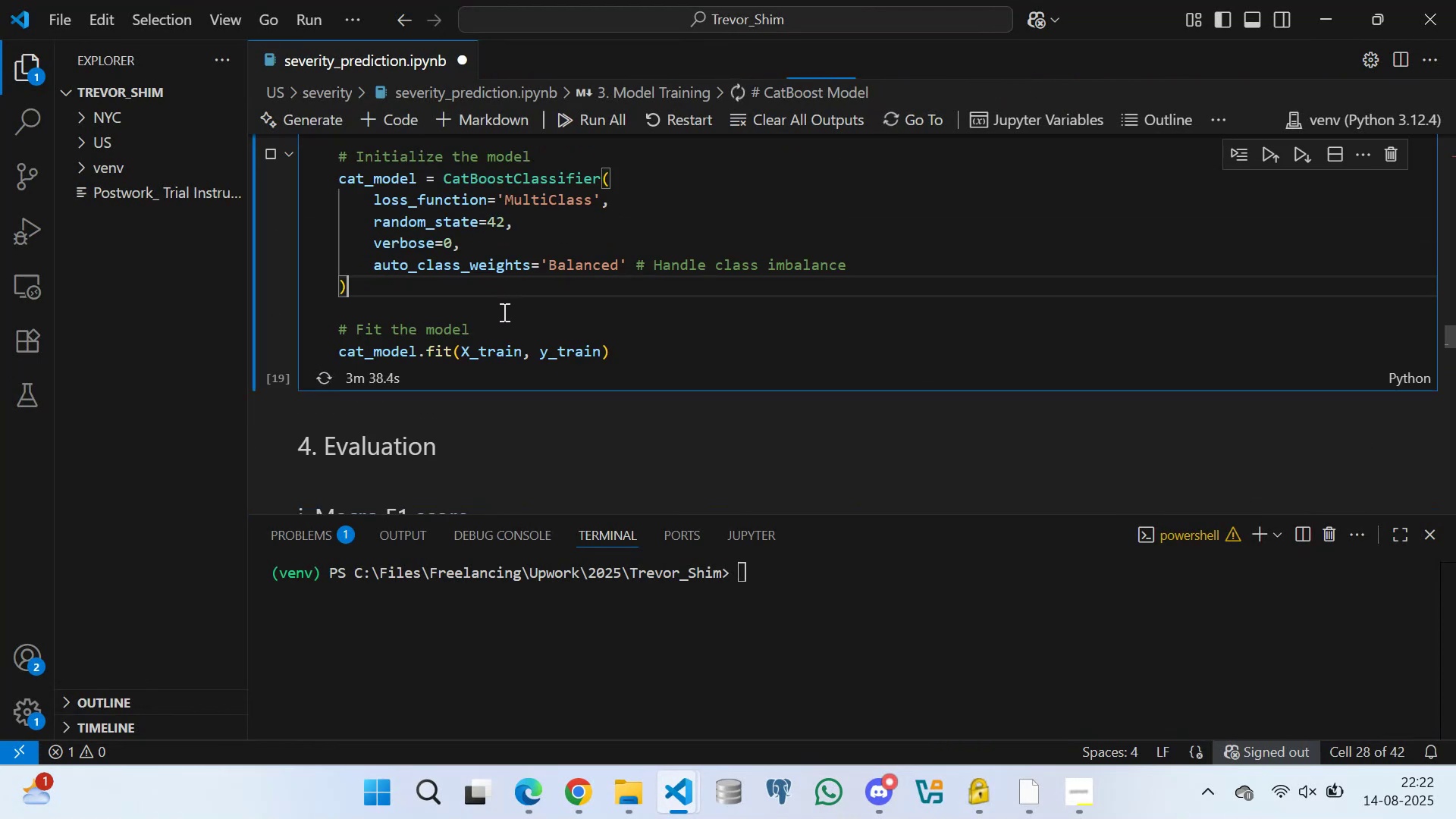 
left_click([503, 312])
 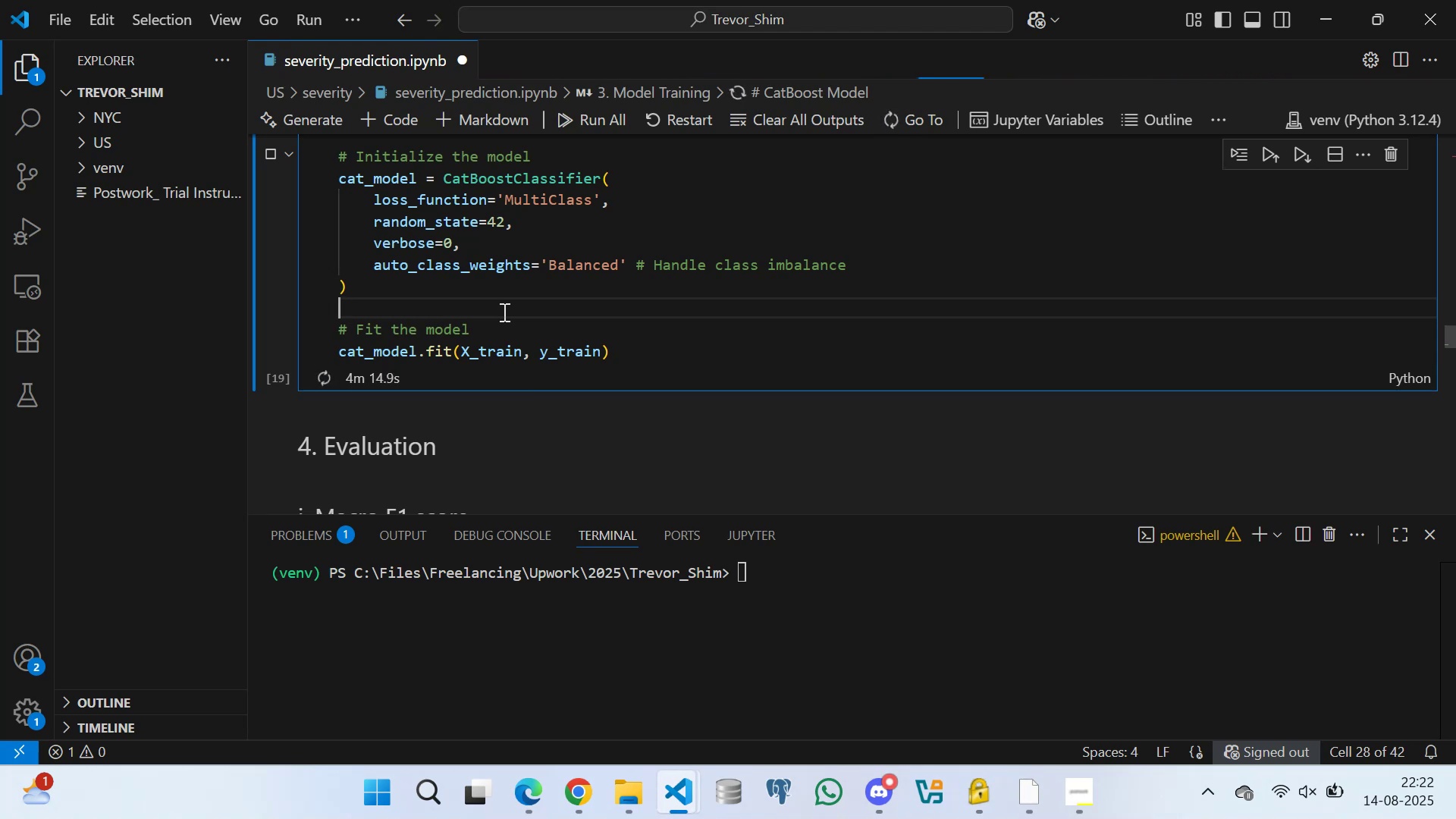 
wait(41.29)
 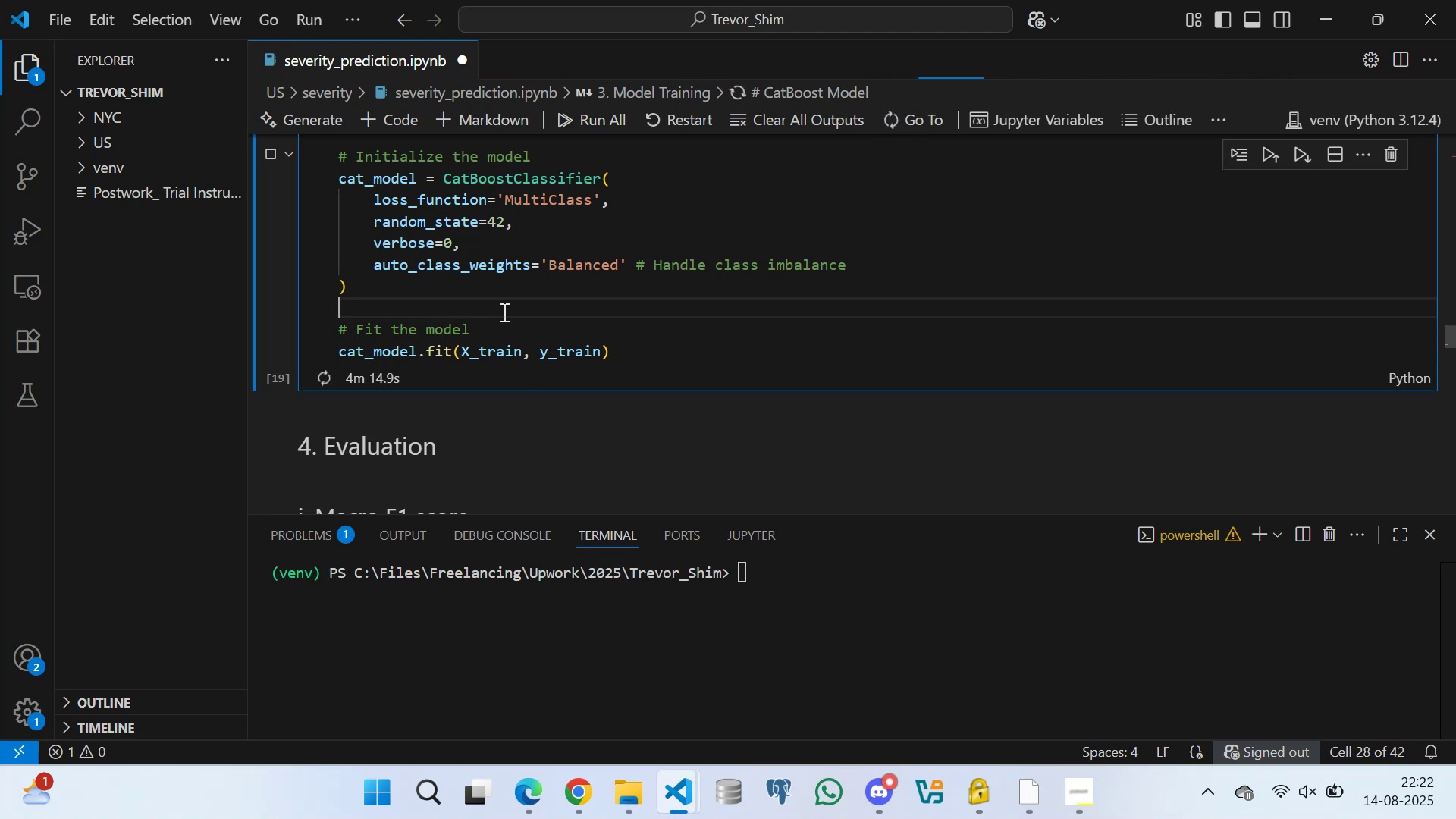 
left_click([503, 328])
 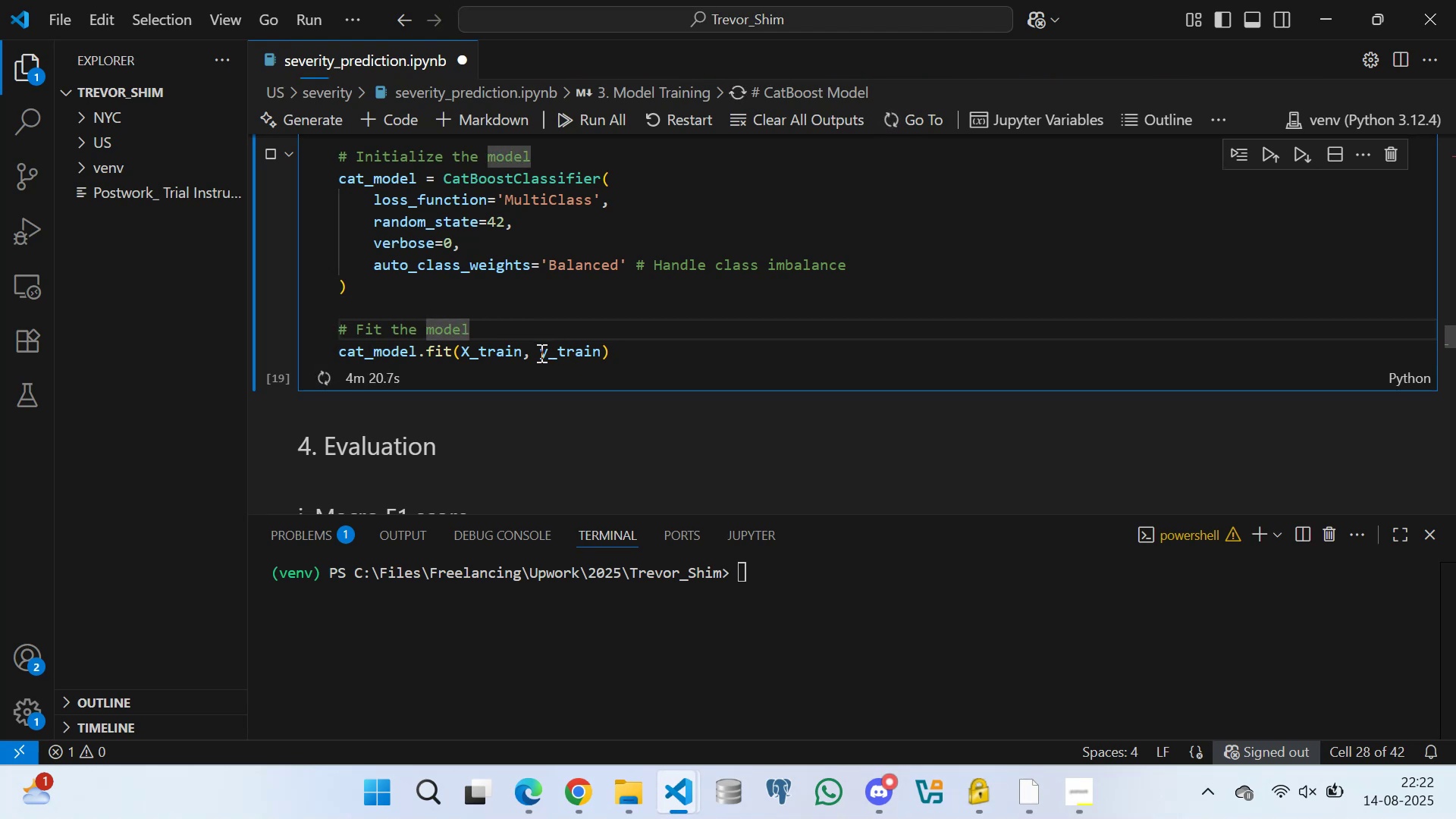 
left_click([531, 354])
 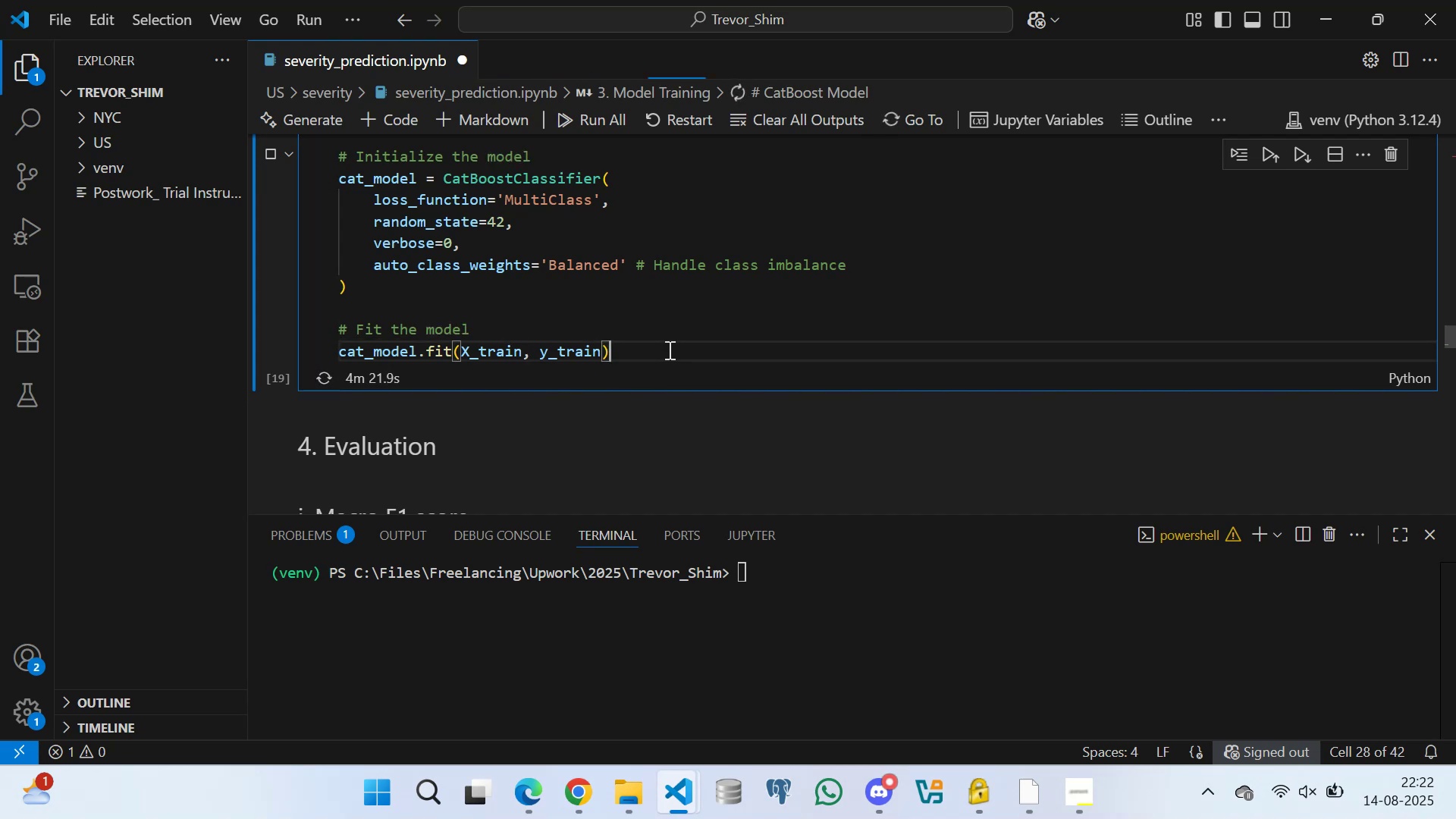 
double_click([663, 376])
 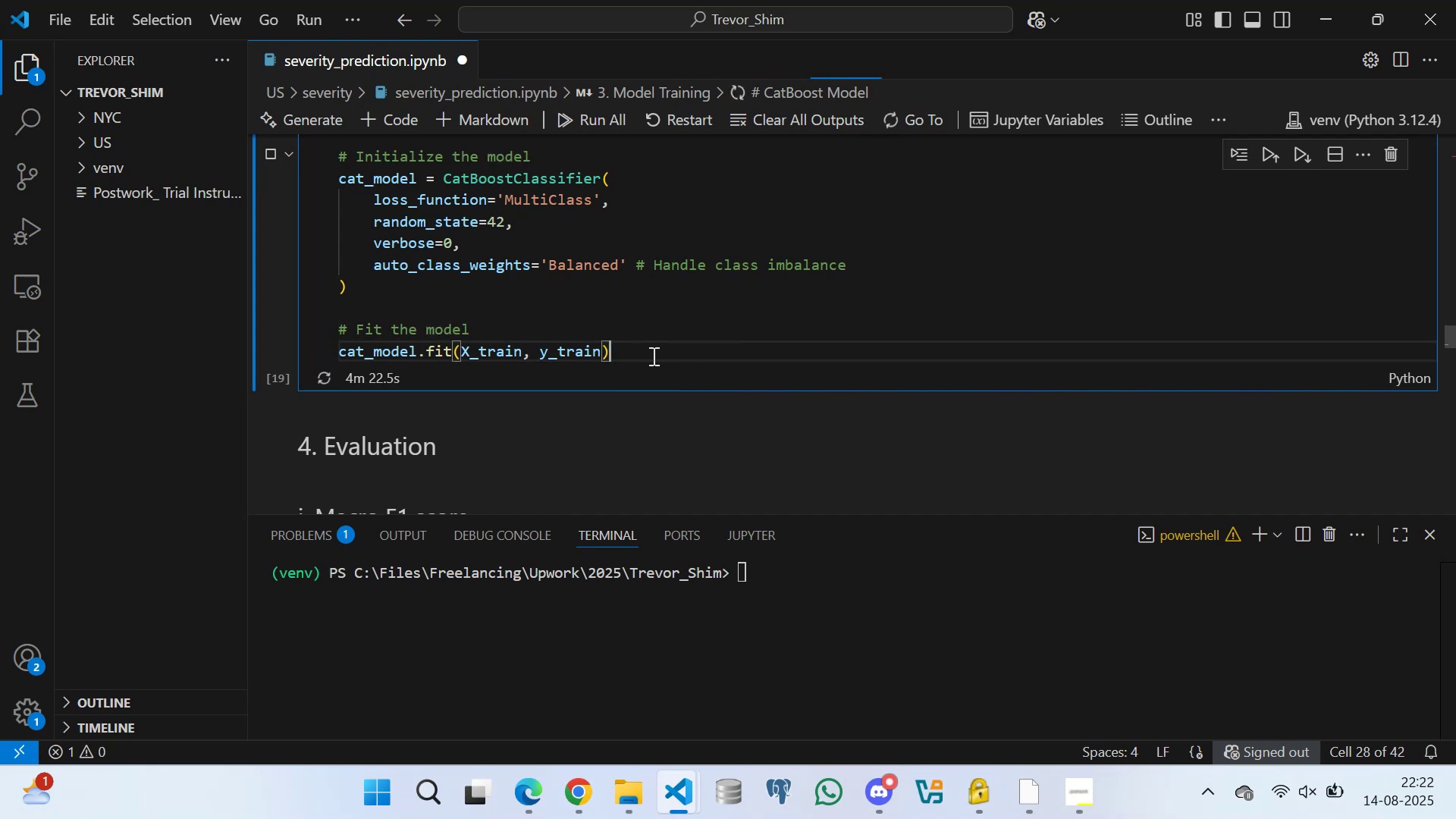 
triple_click([643, 344])
 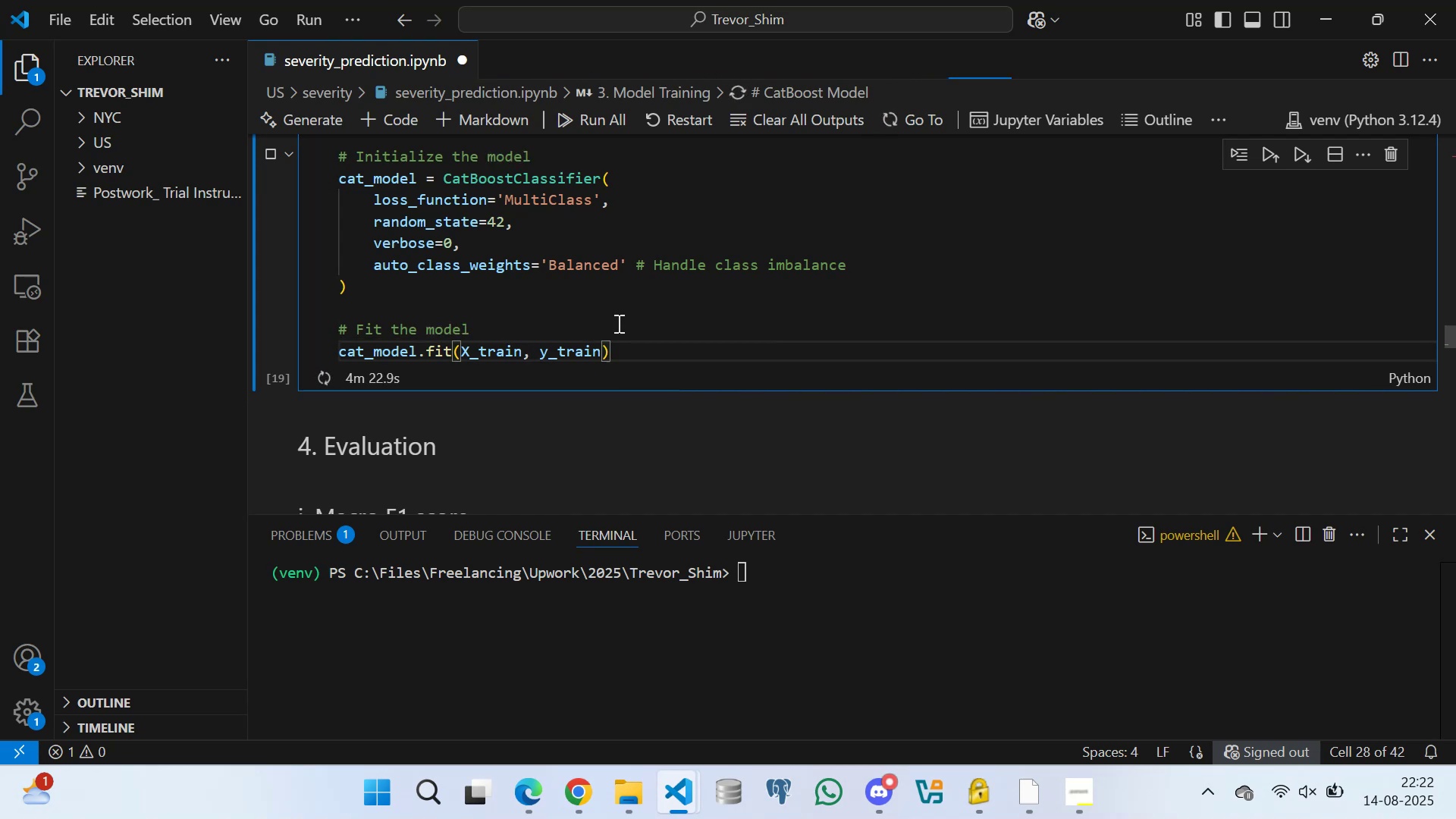 
triple_click([612, 319])
 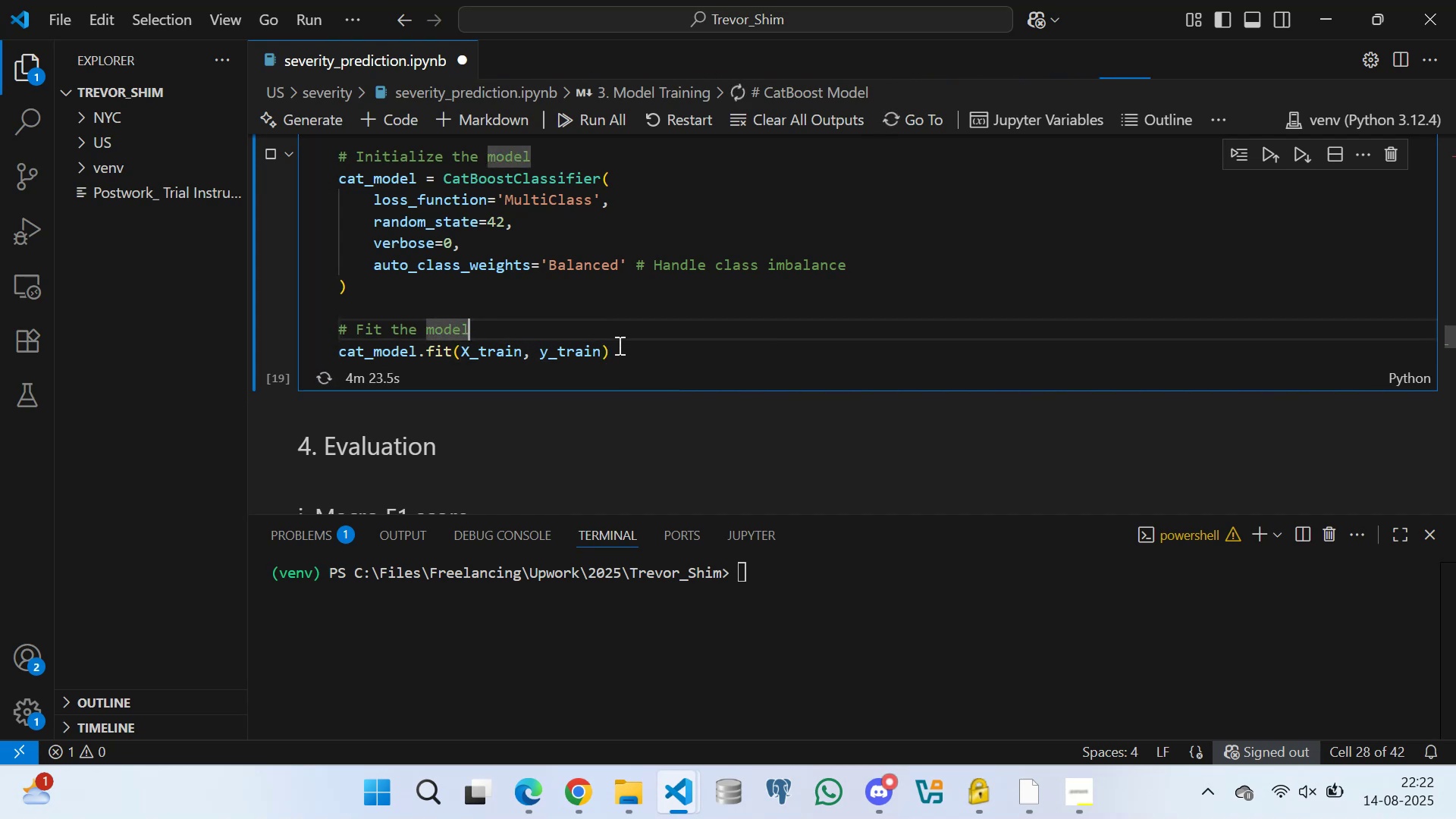 
triple_click([619, 346])
 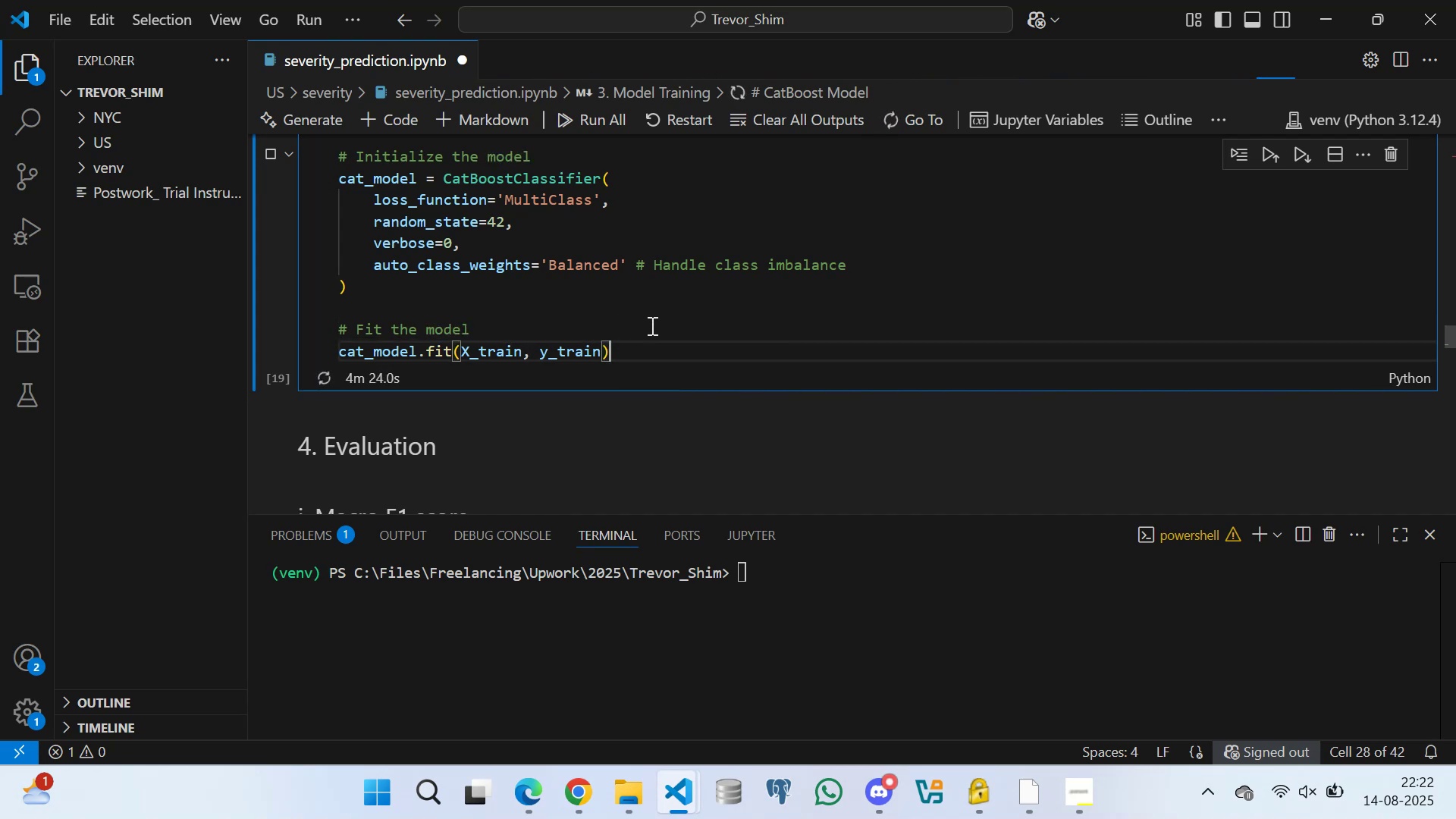 
triple_click([651, 325])
 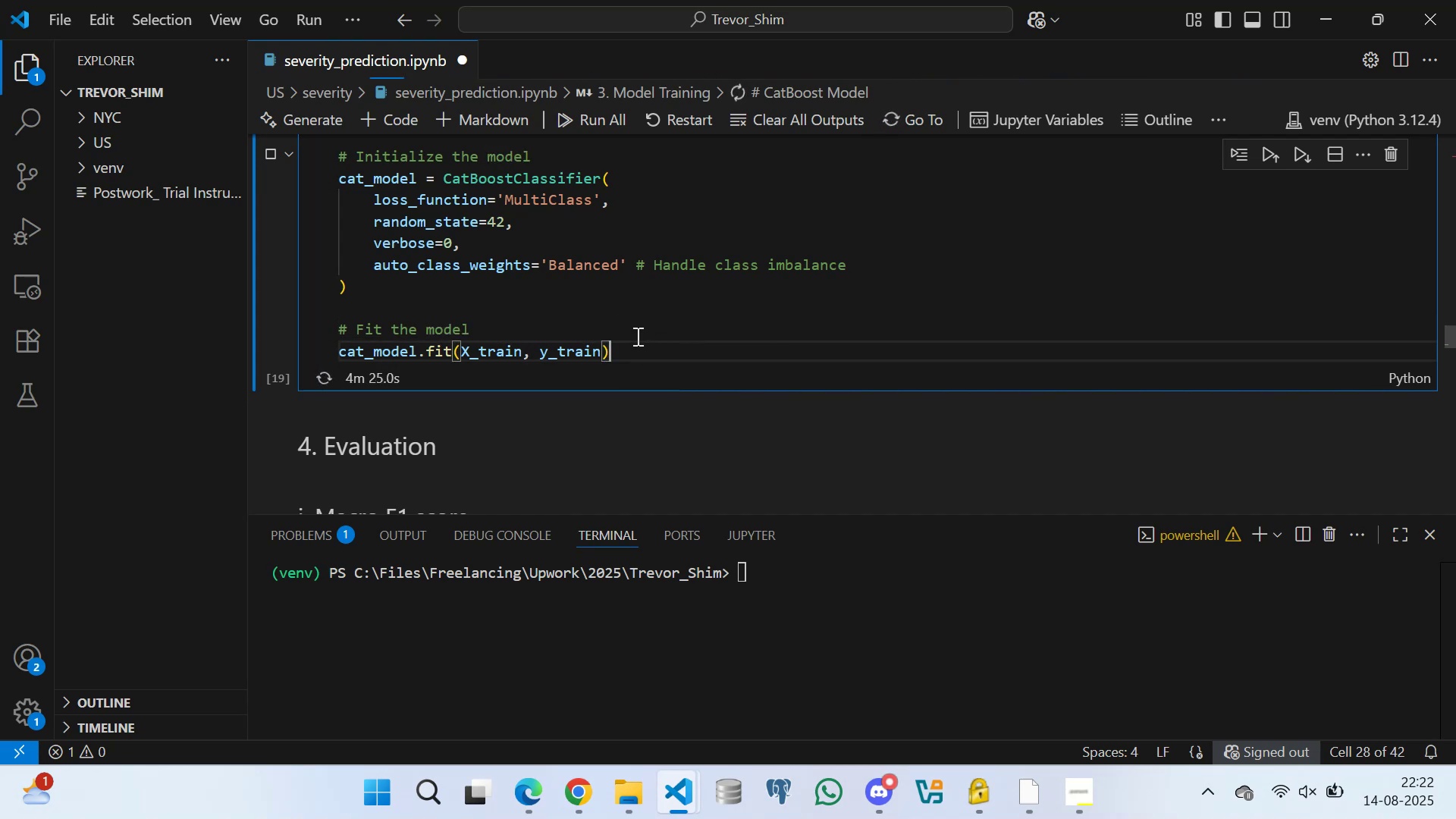 
double_click([611, 305])
 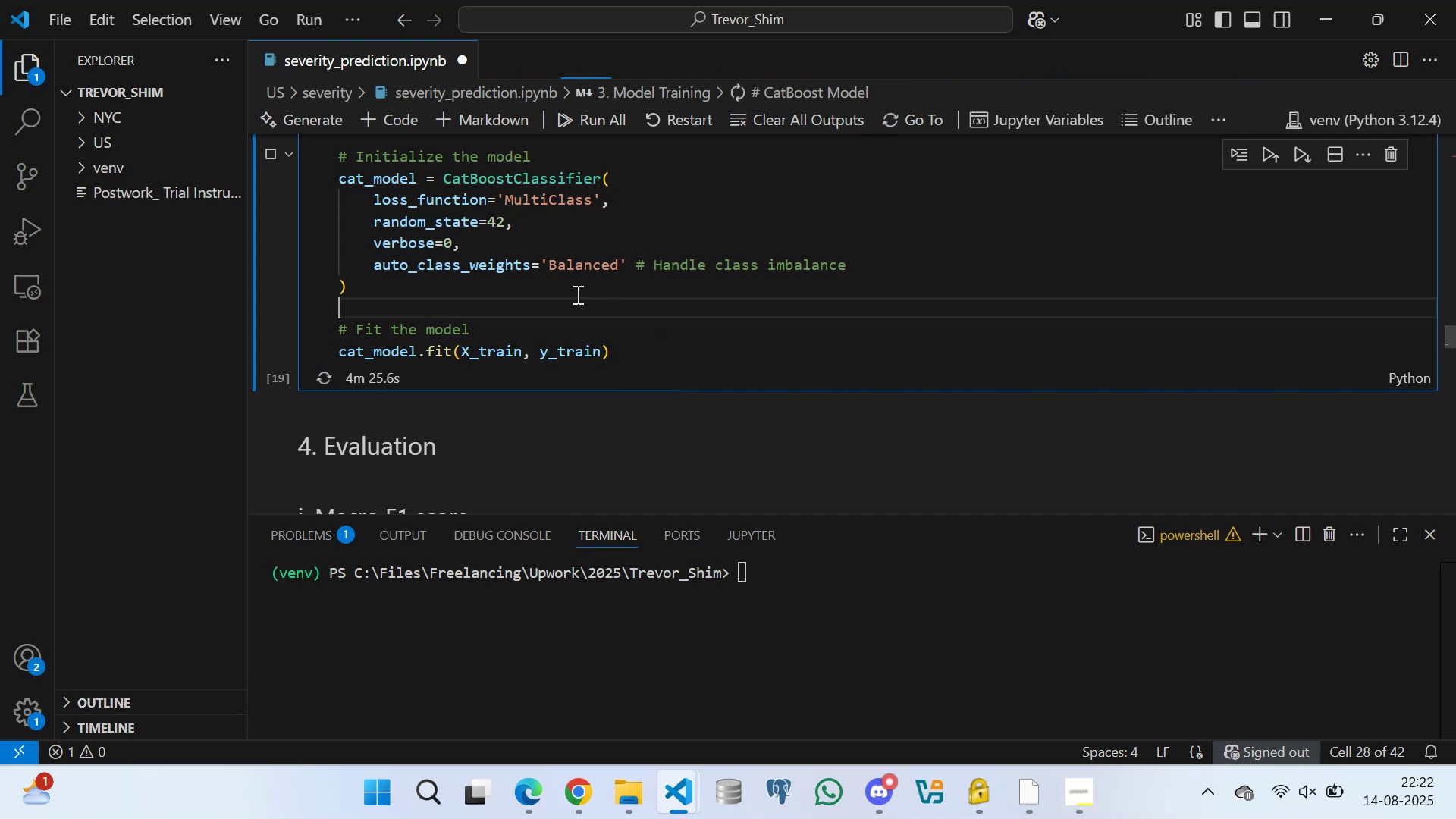 
left_click([569, 287])
 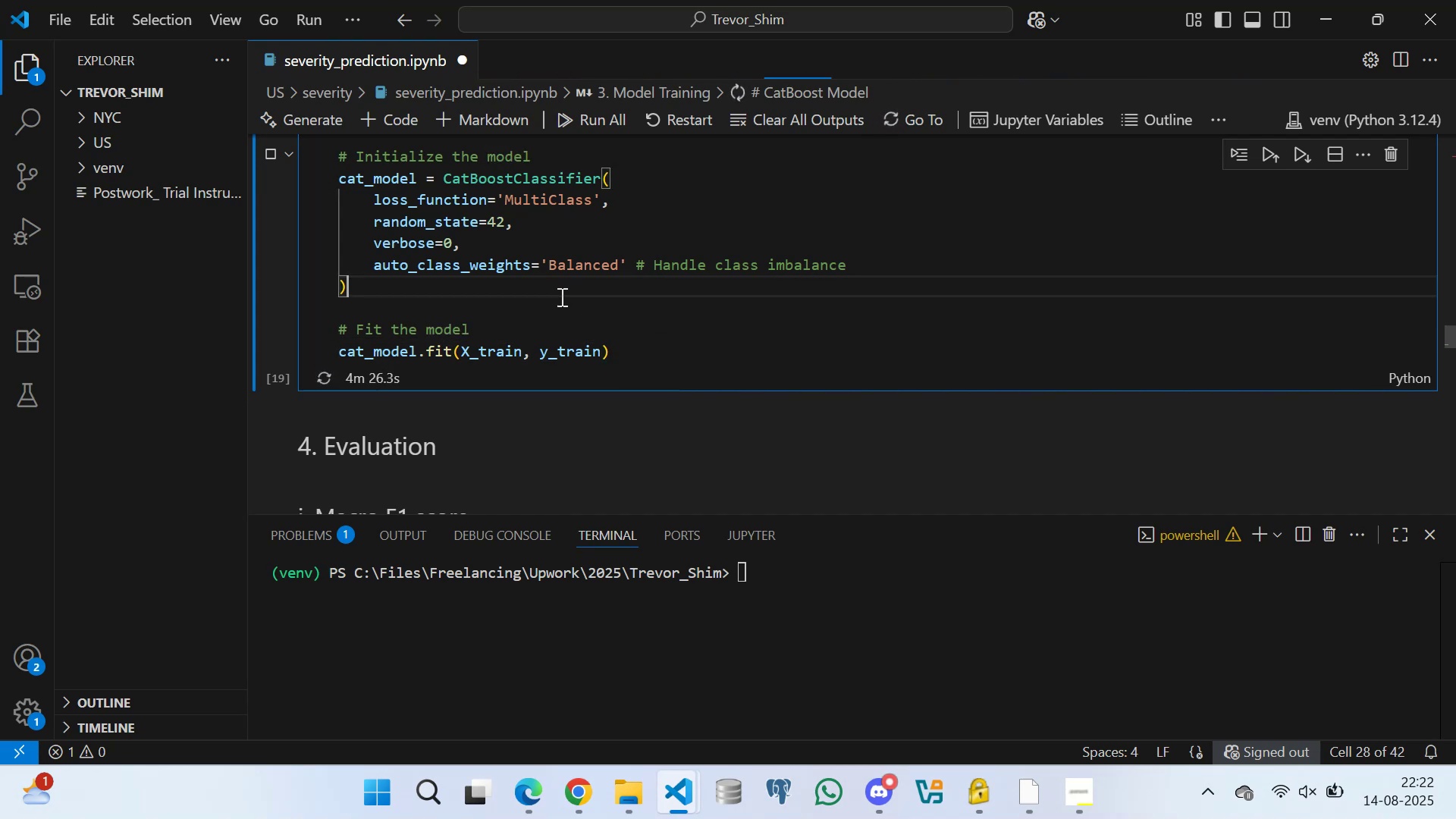 
left_click([560, 302])
 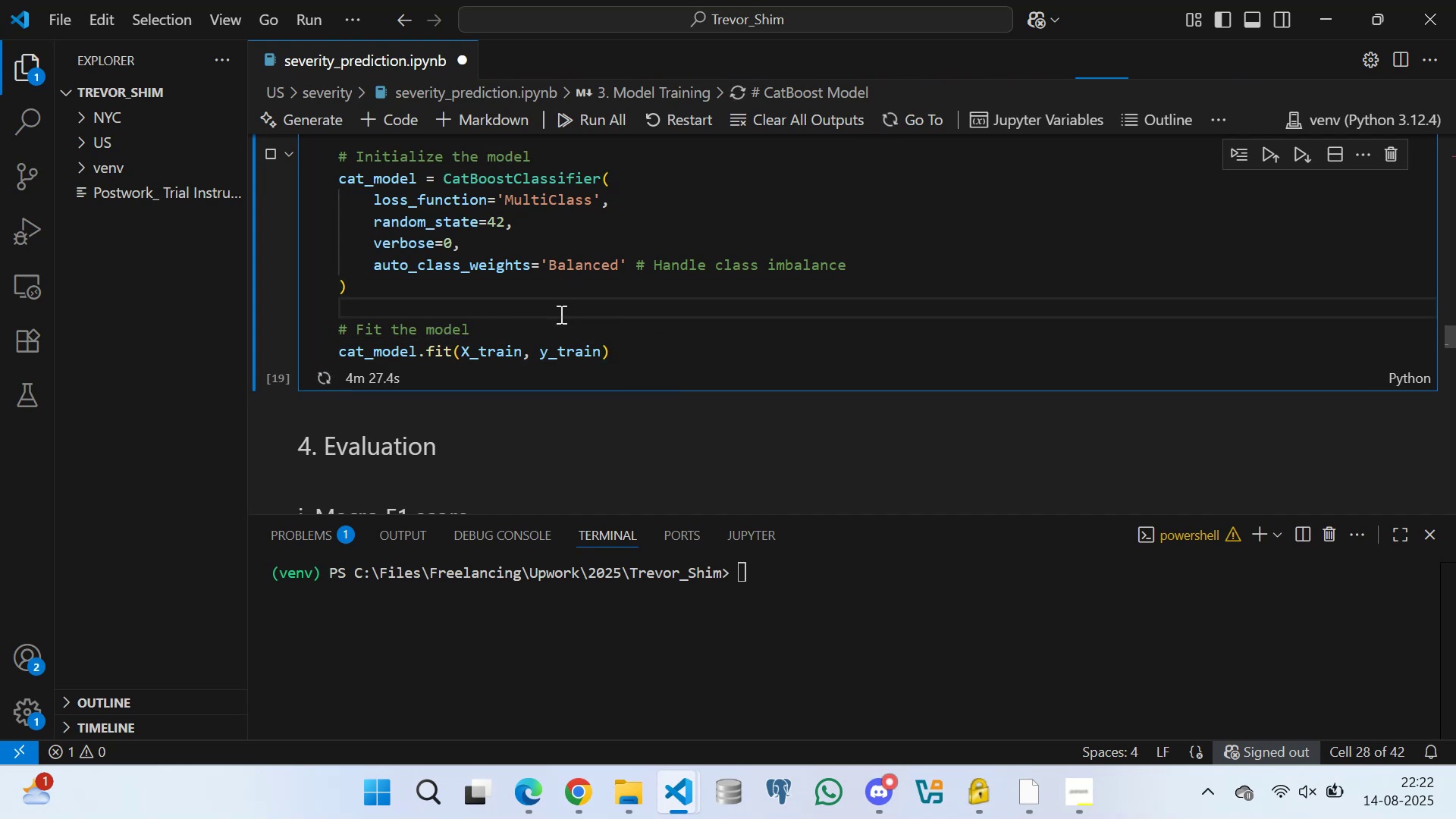 
double_click([560, 325])
 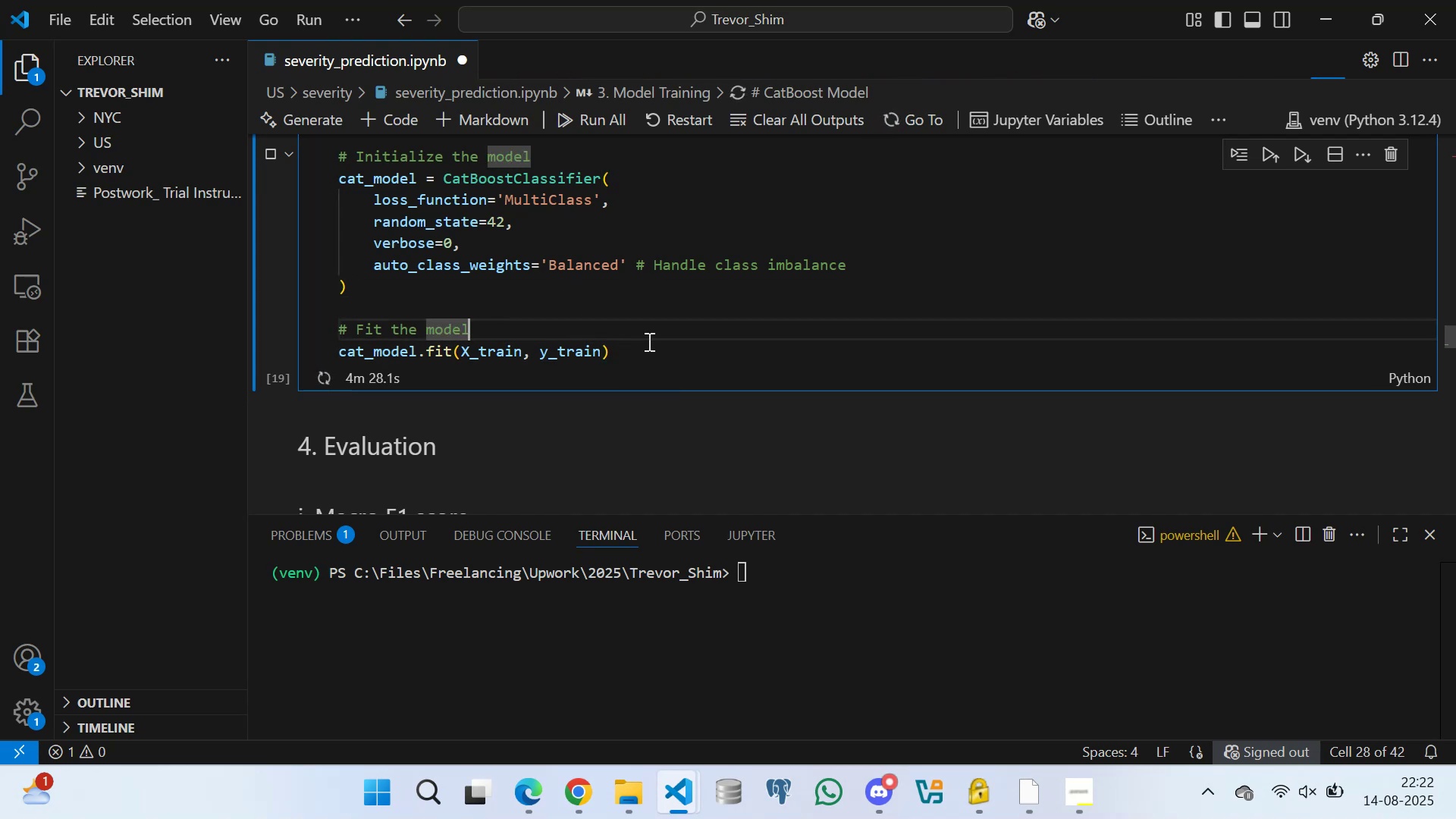 
left_click([648, 341])
 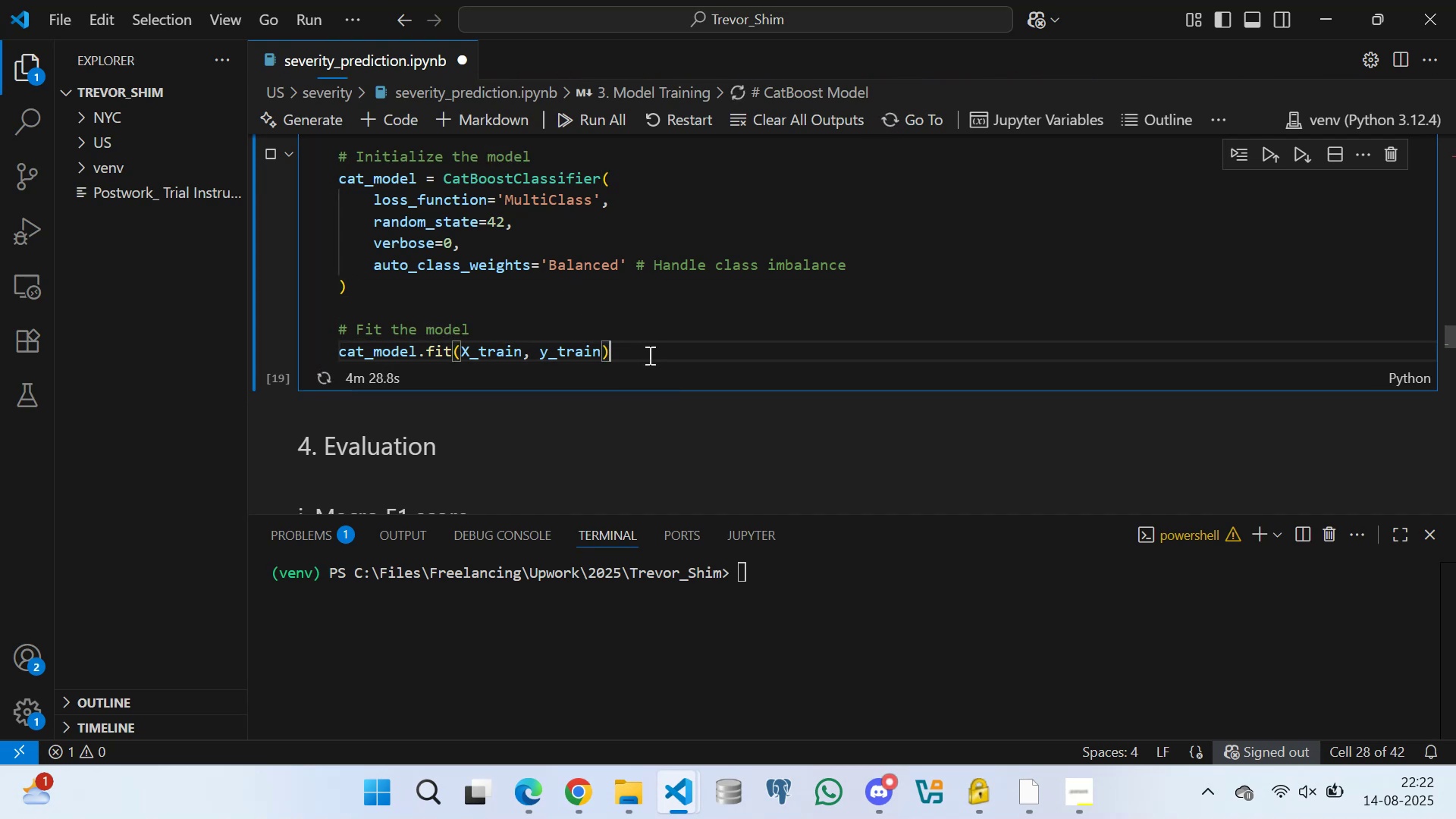 
left_click([648, 355])
 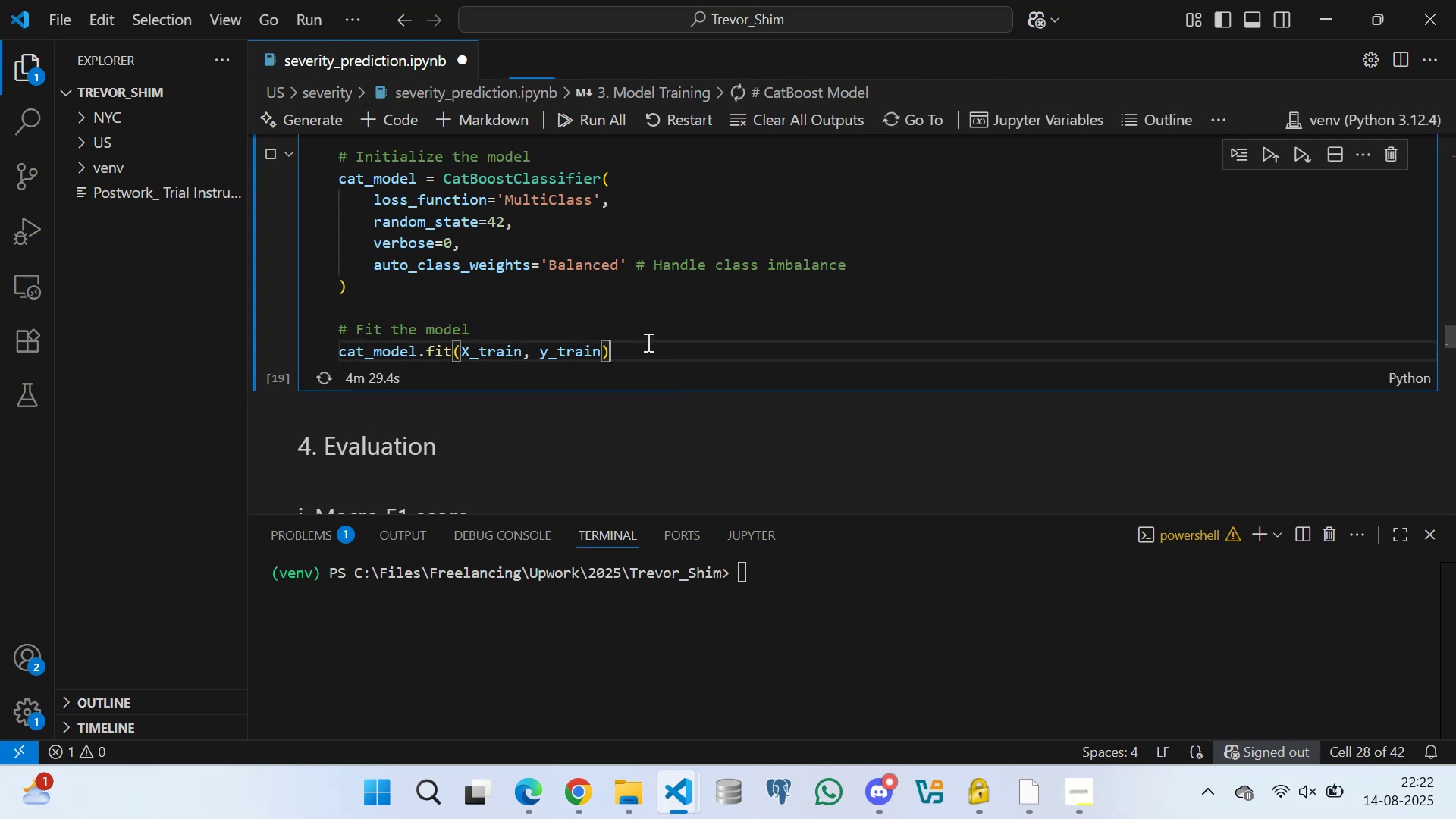 
left_click([647, 340])
 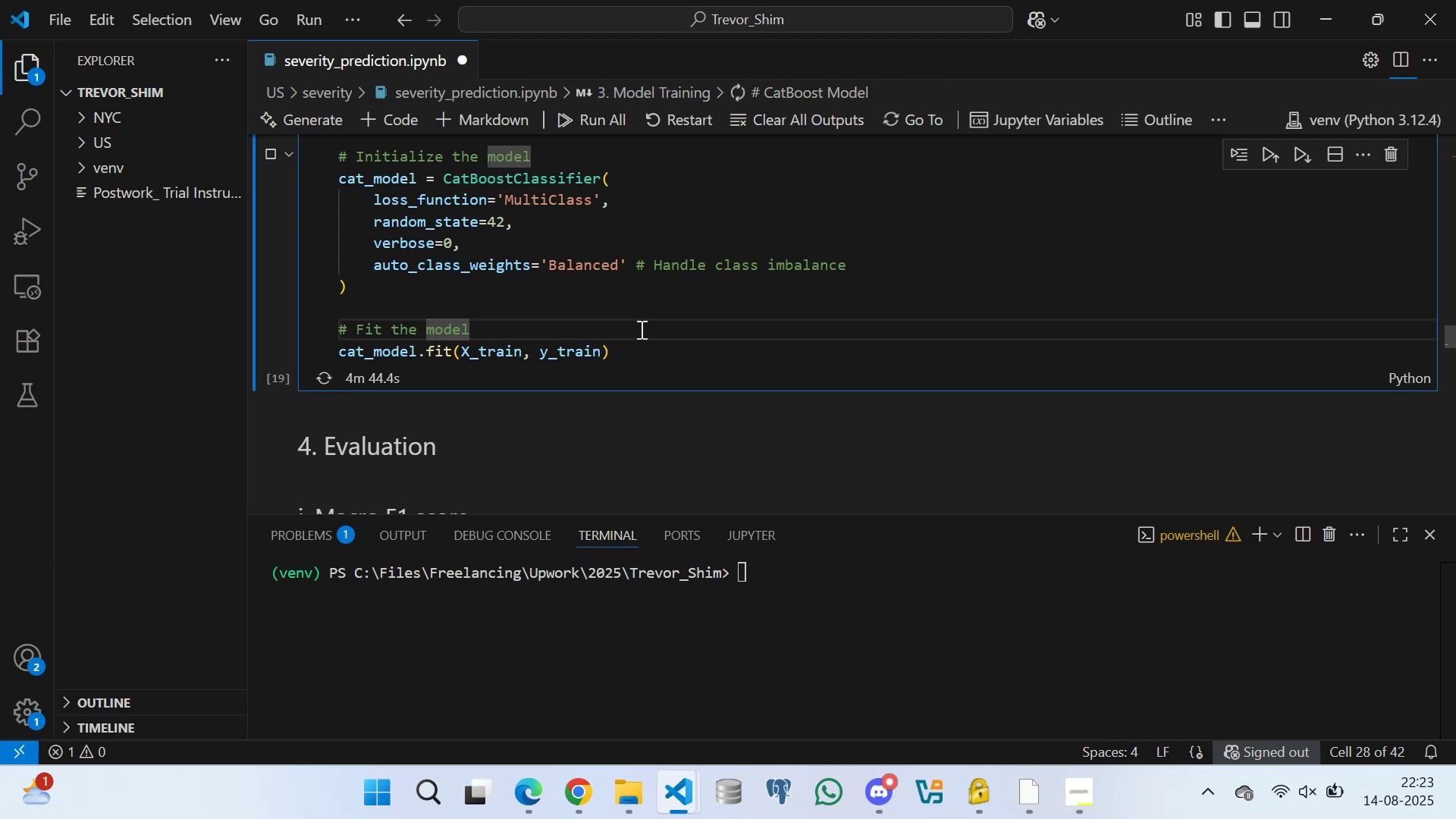 
wait(19.76)
 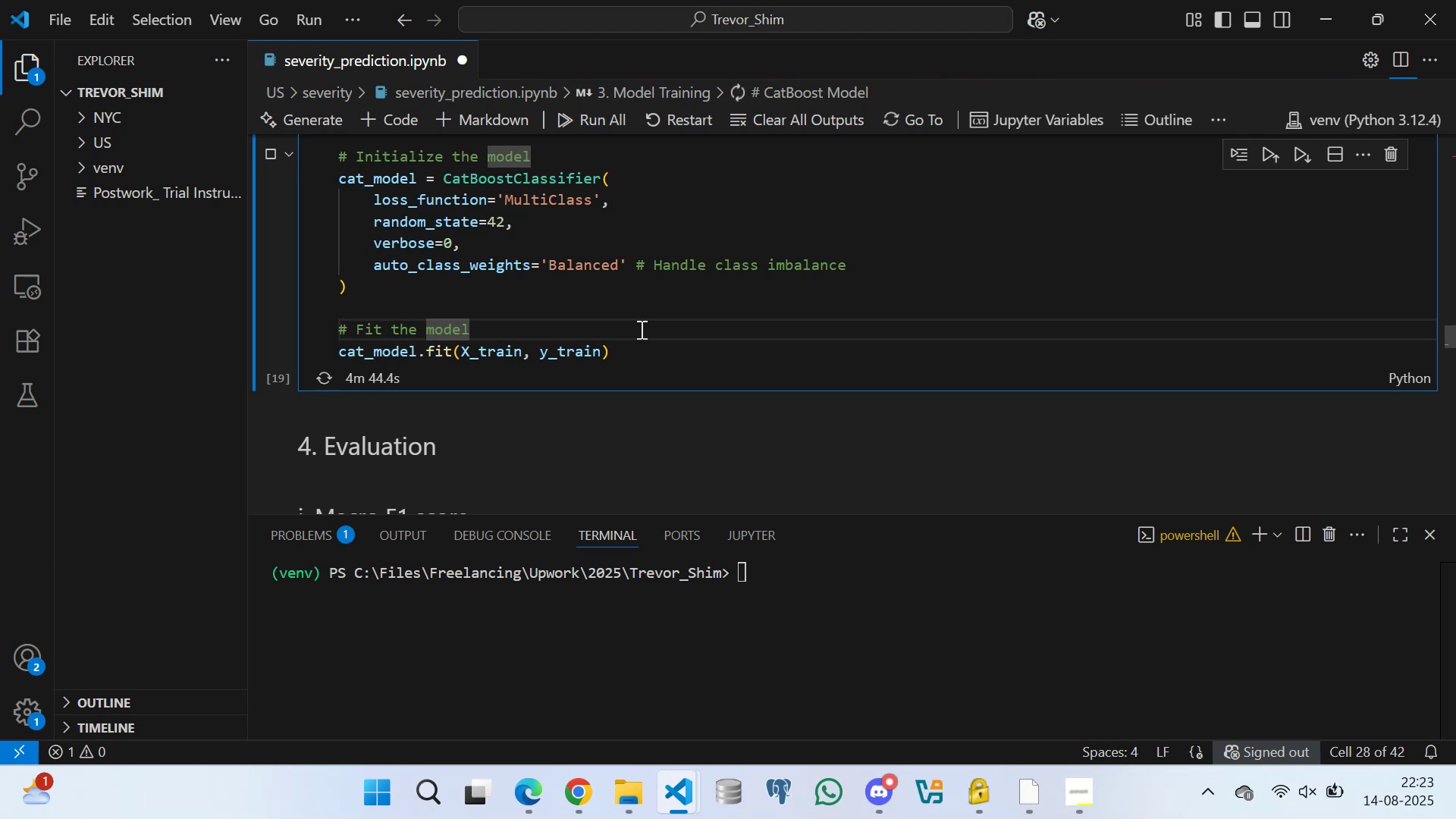 
double_click([654, 362])
 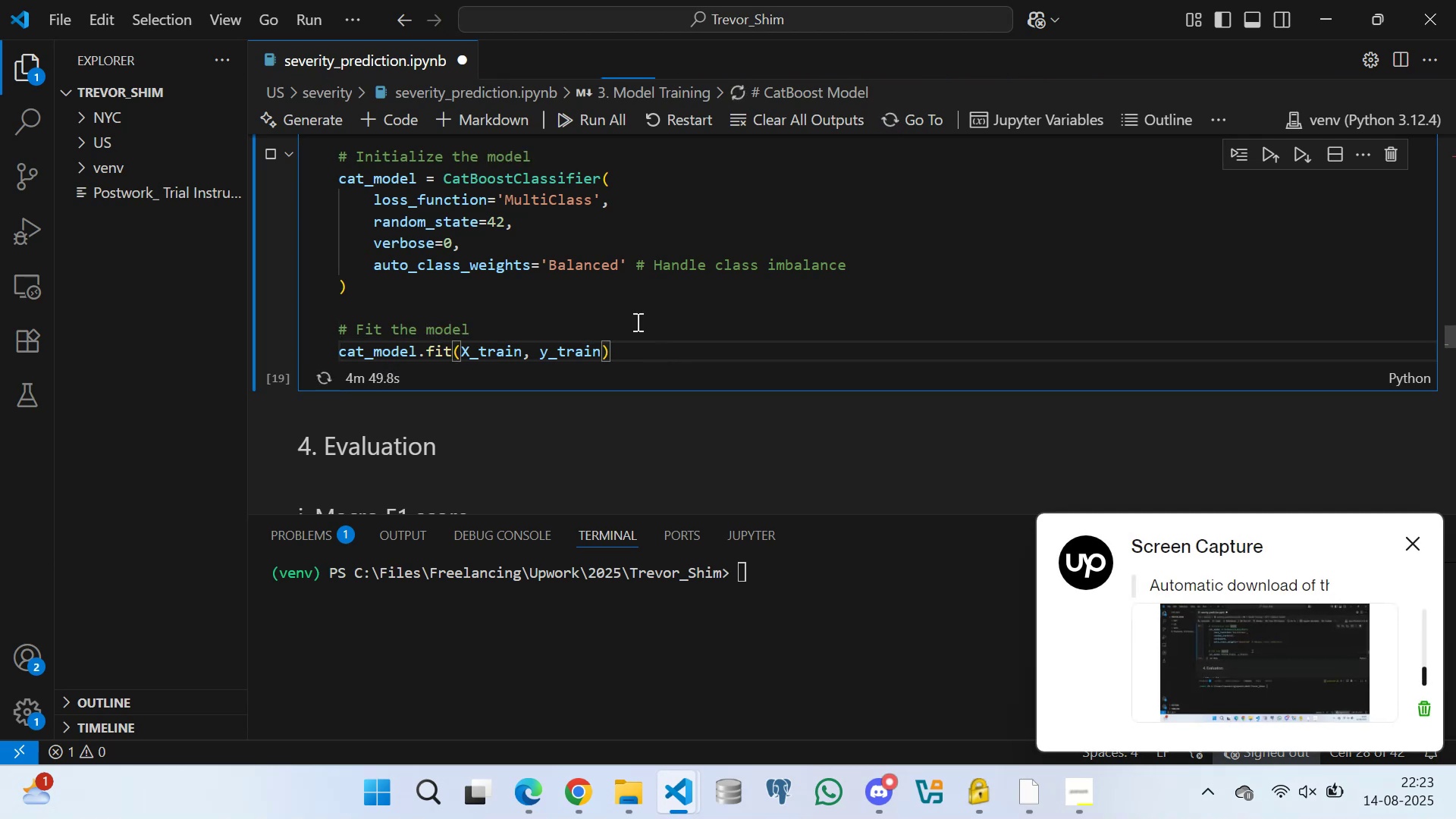 
triple_click([635, 318])
 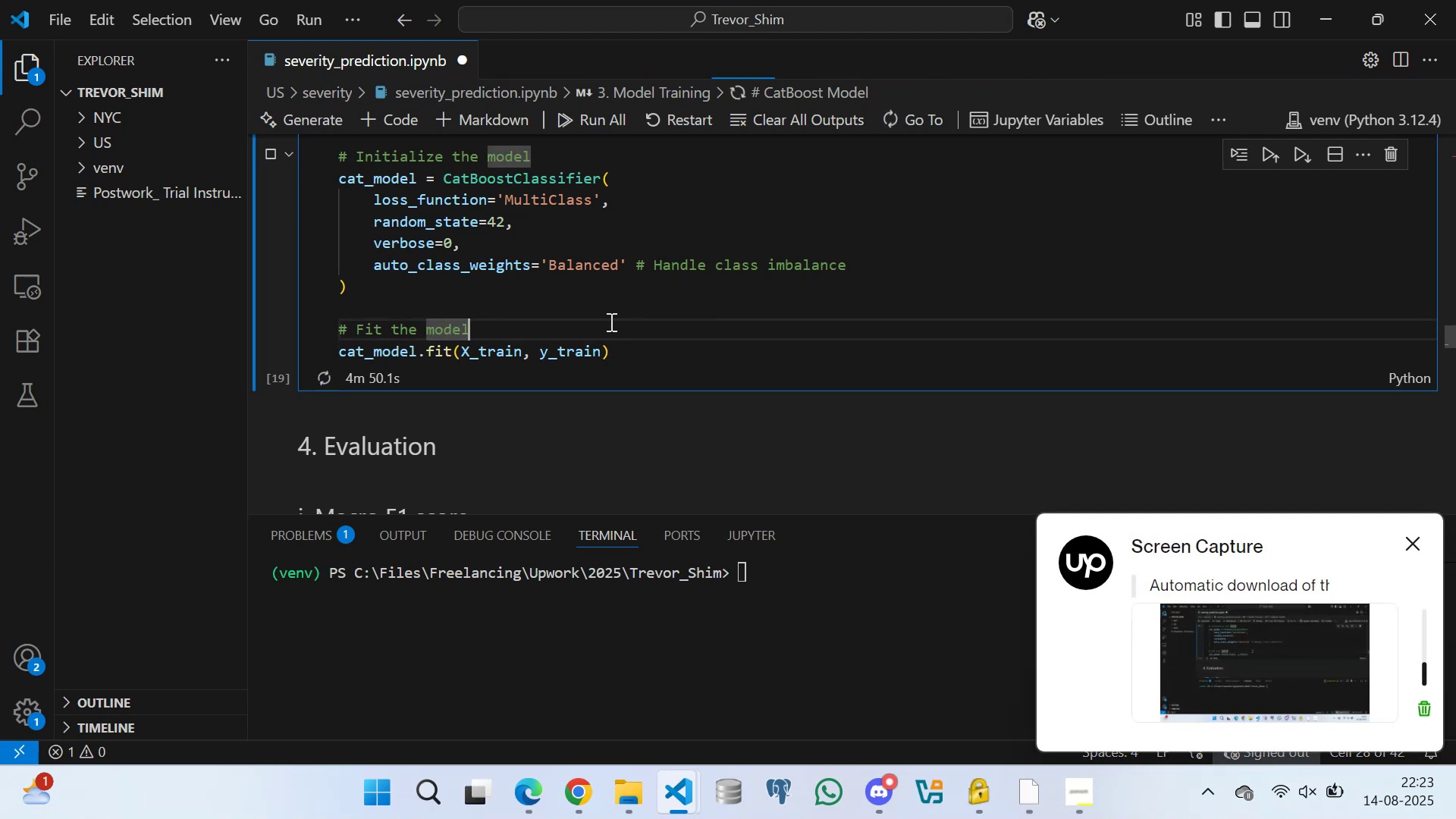 
triple_click([610, 322])
 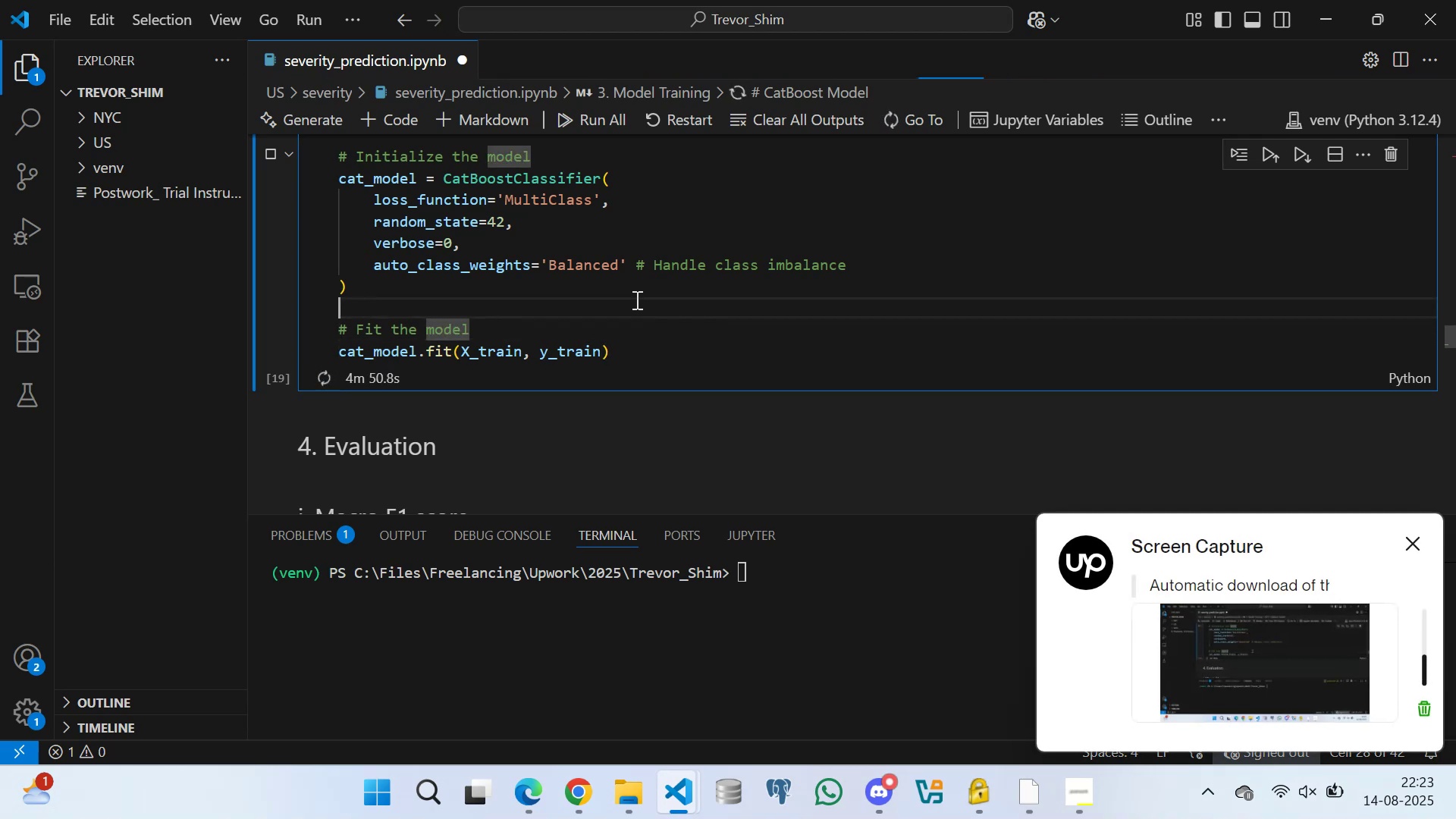 
double_click([581, 287])
 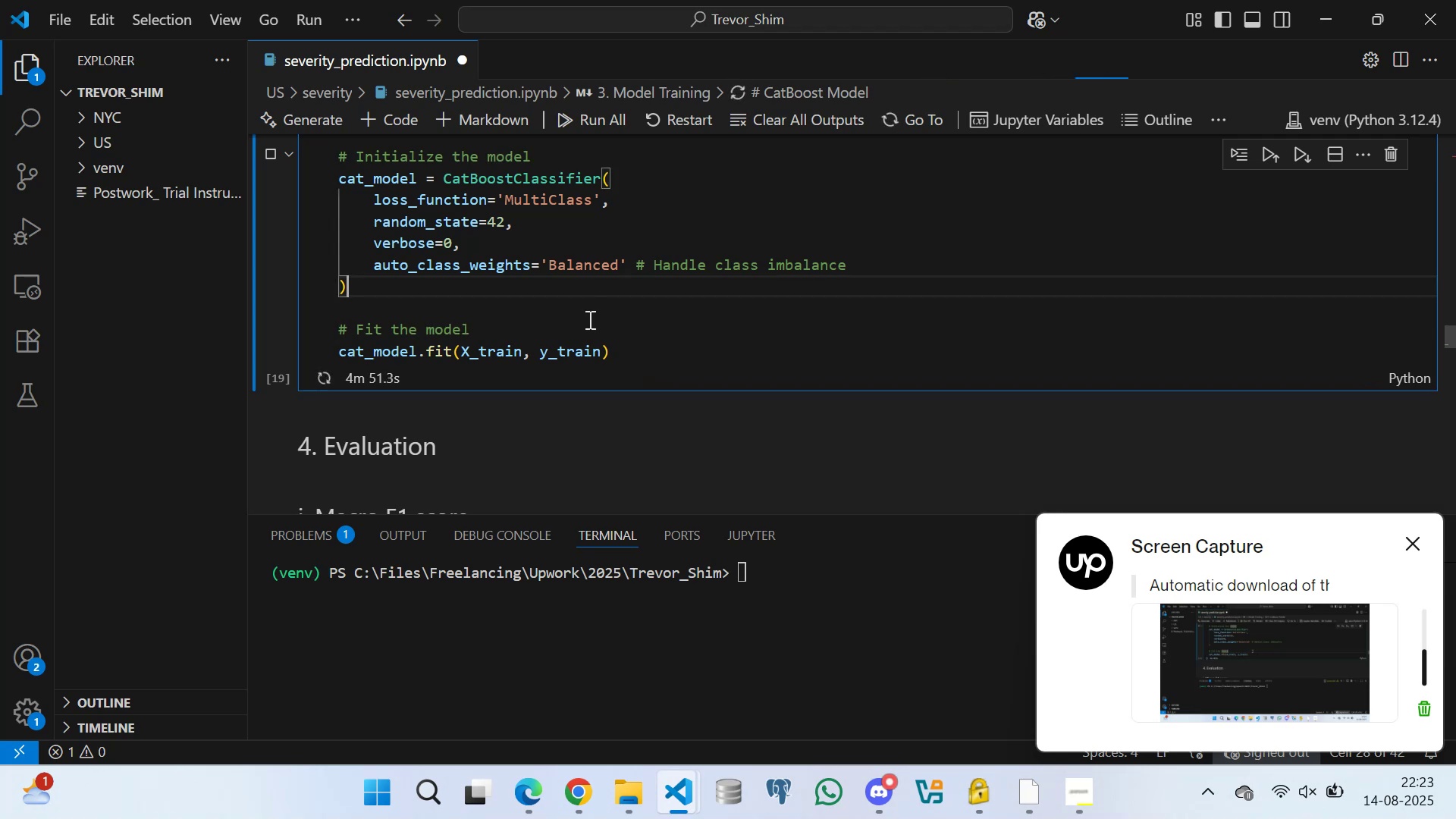 
triple_click([589, 322])
 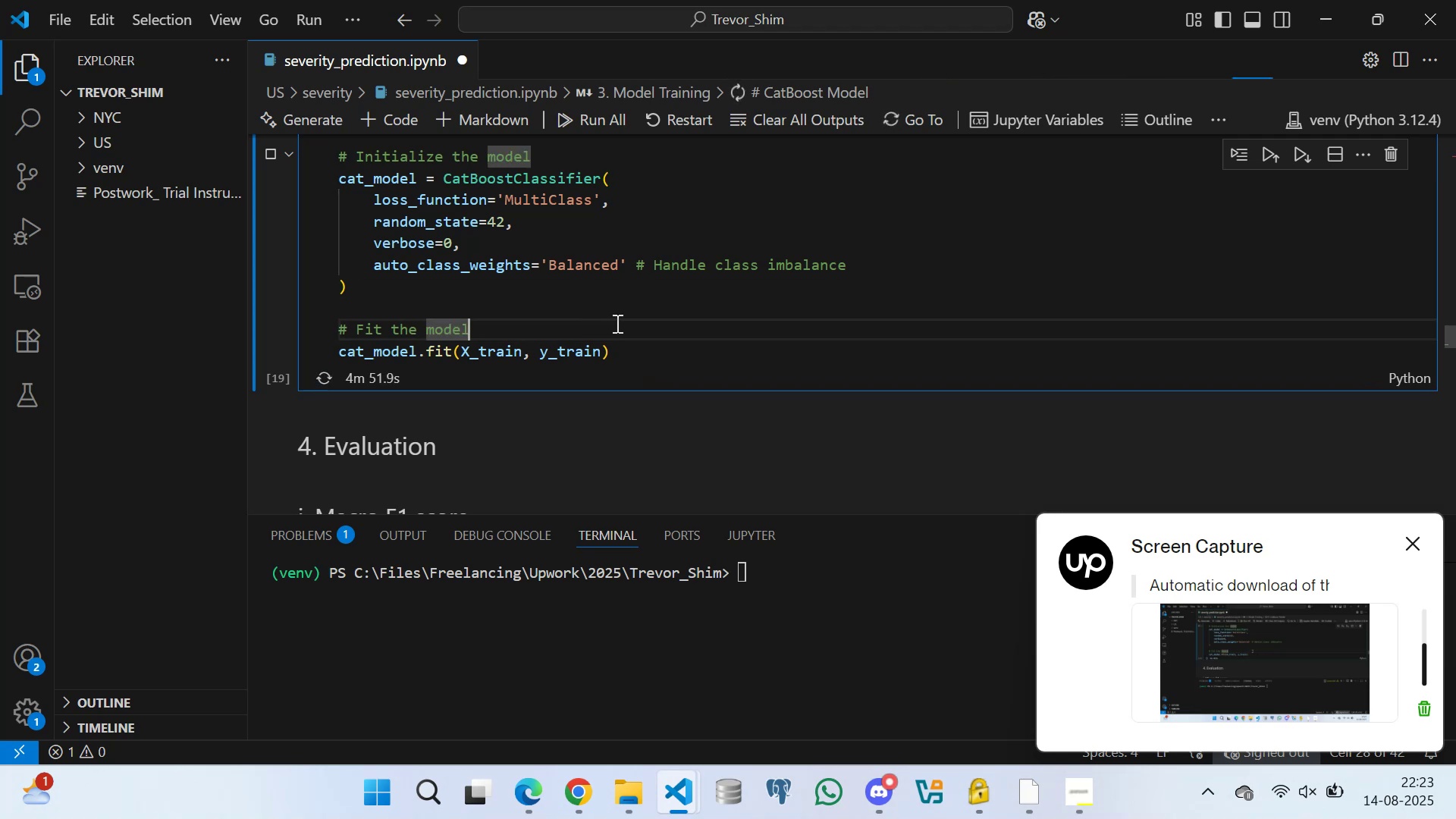 
triple_click([666, 328])
 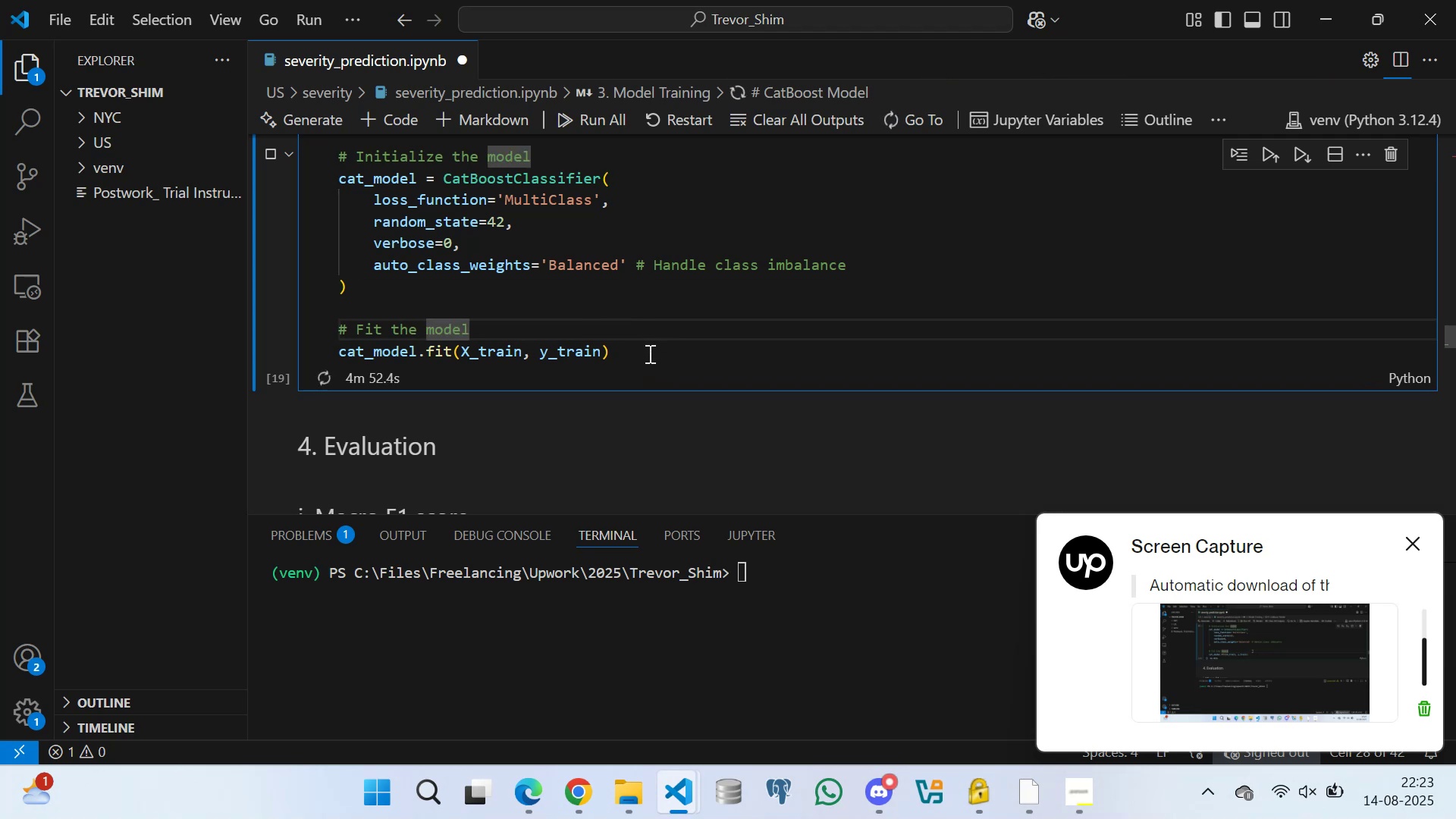 
triple_click([648, 353])
 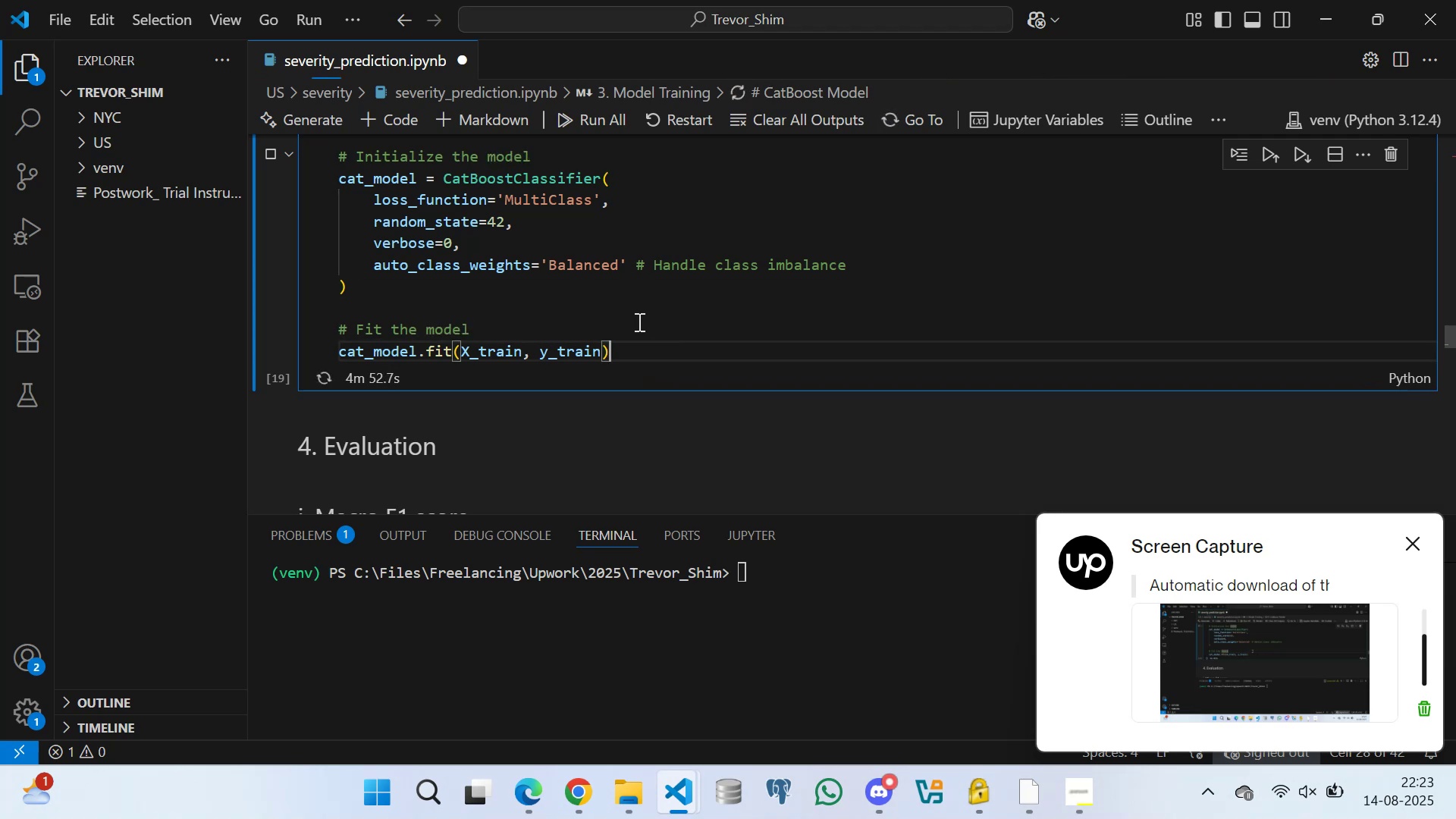 
triple_click([638, 321])
 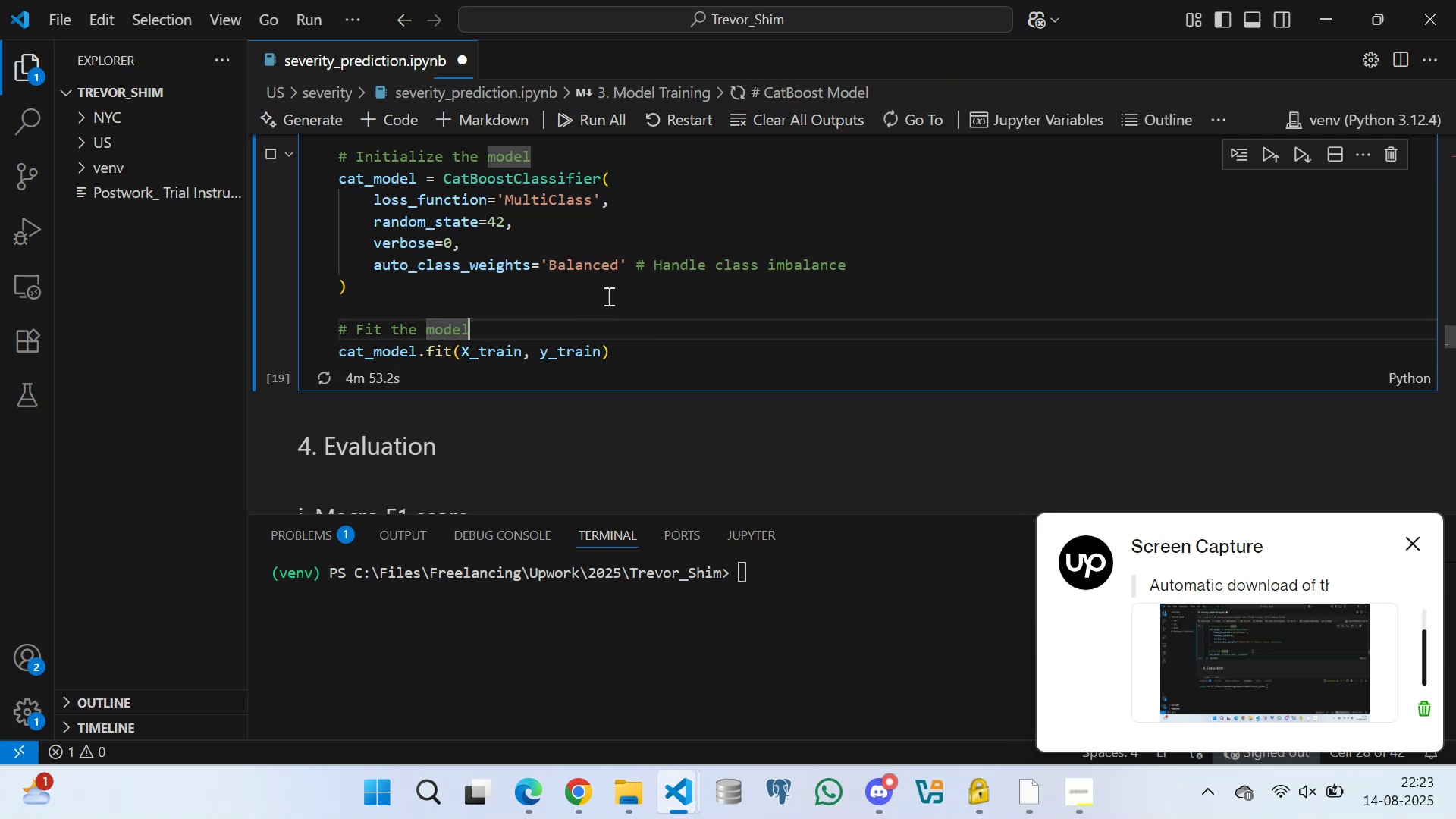 
triple_click([607, 294])
 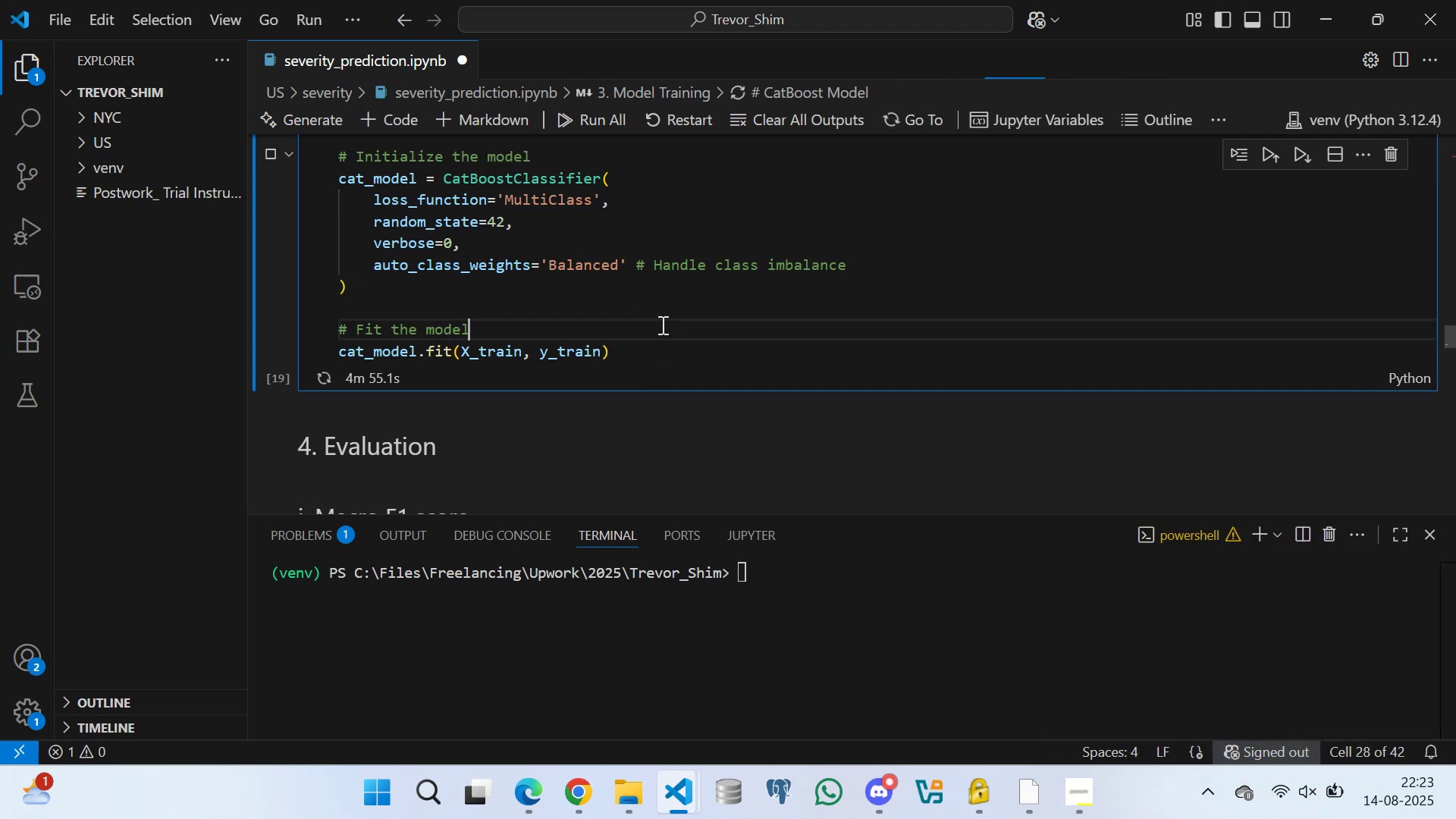 
triple_click([639, 301])
 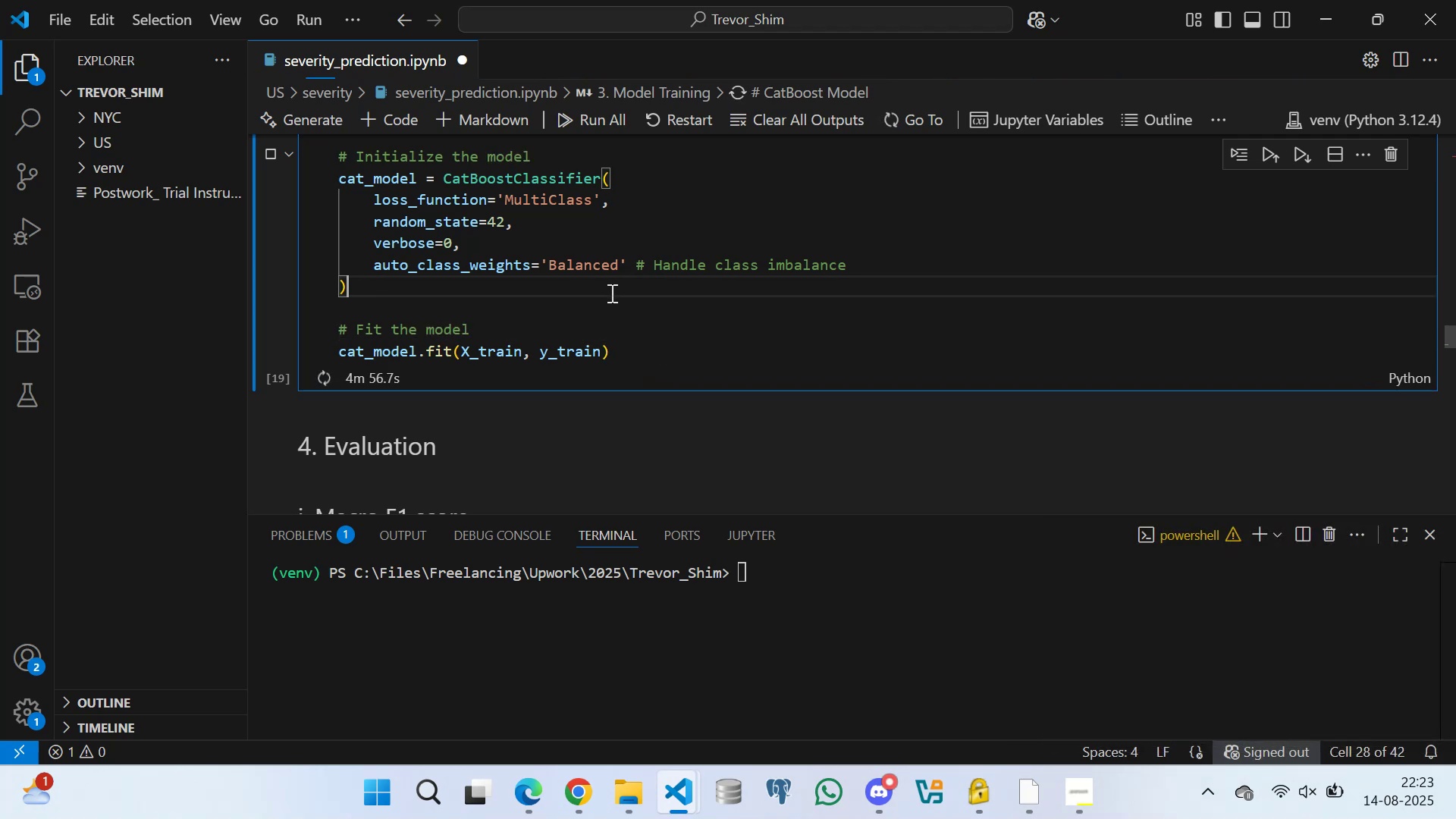 
double_click([601, 316])
 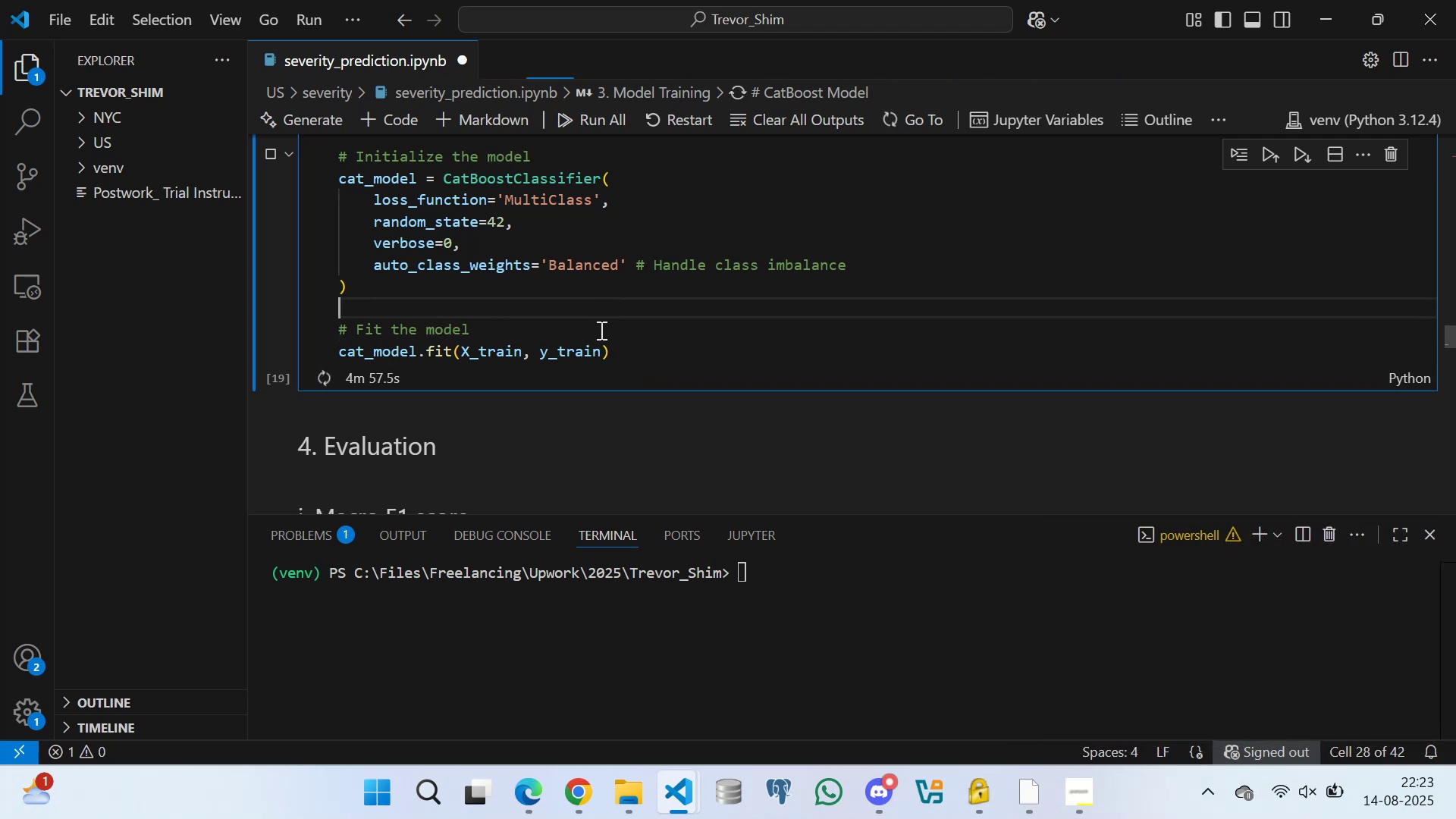 
left_click([600, 330])
 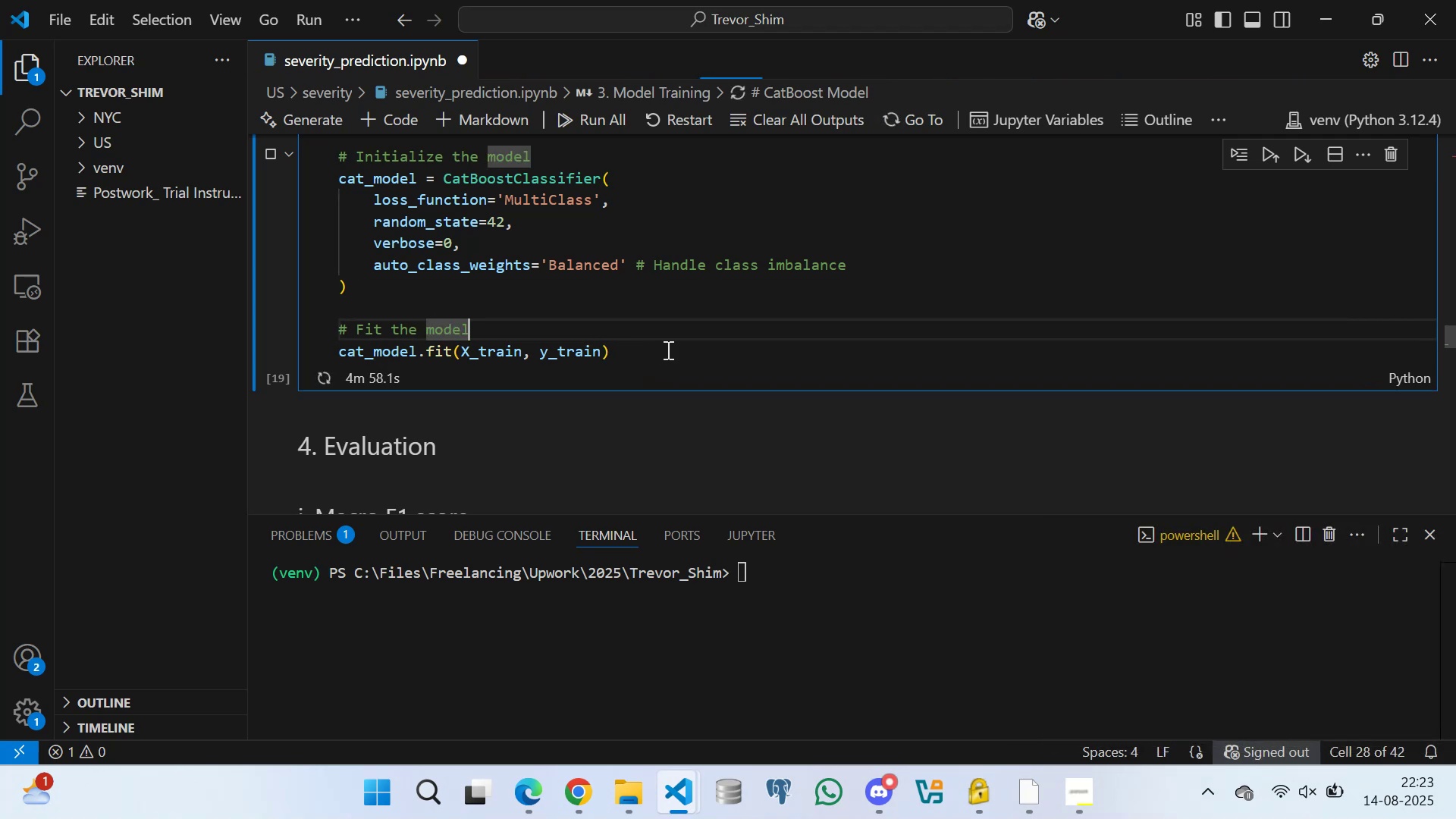 
left_click([667, 350])
 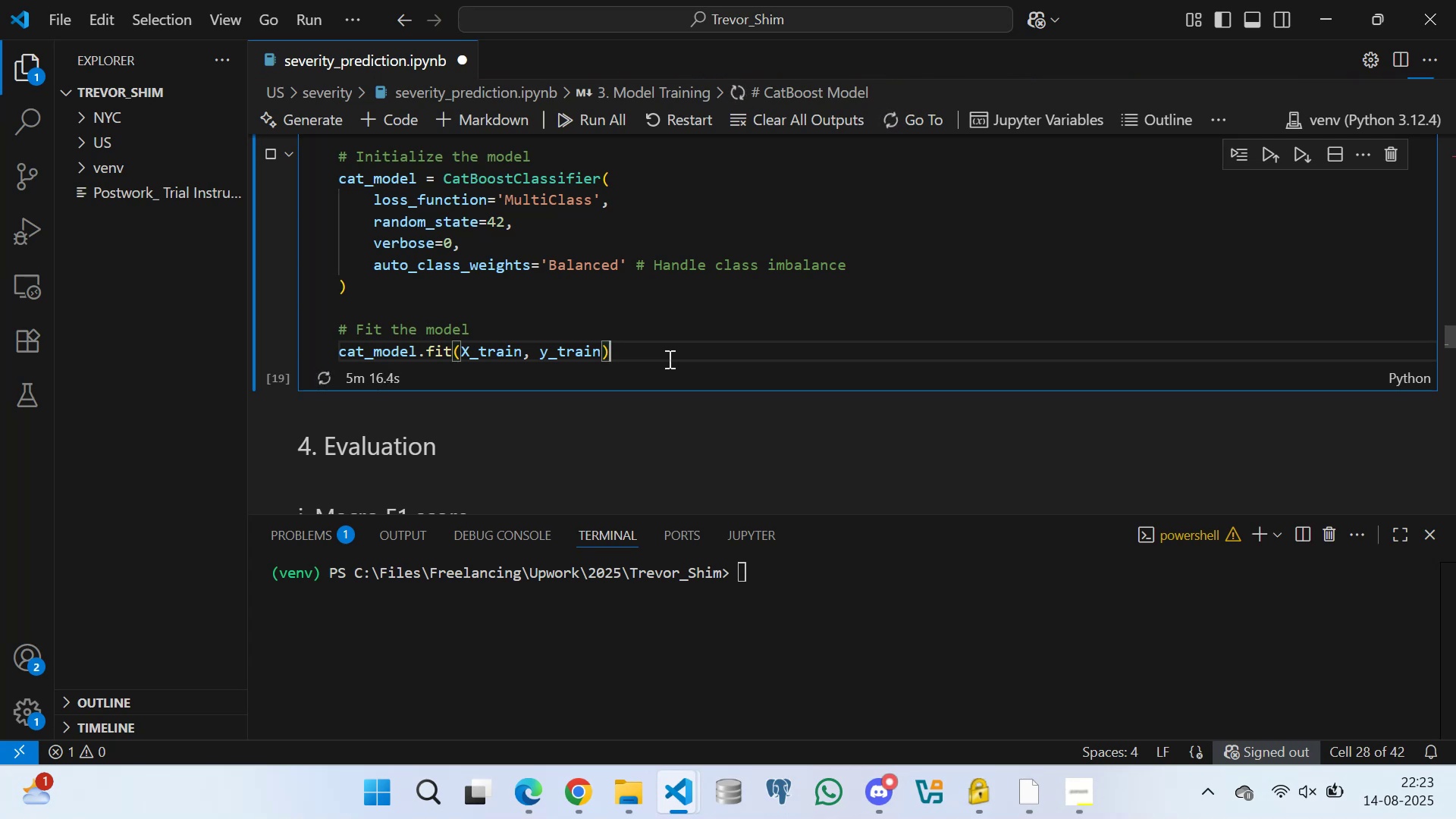 
wait(23.17)
 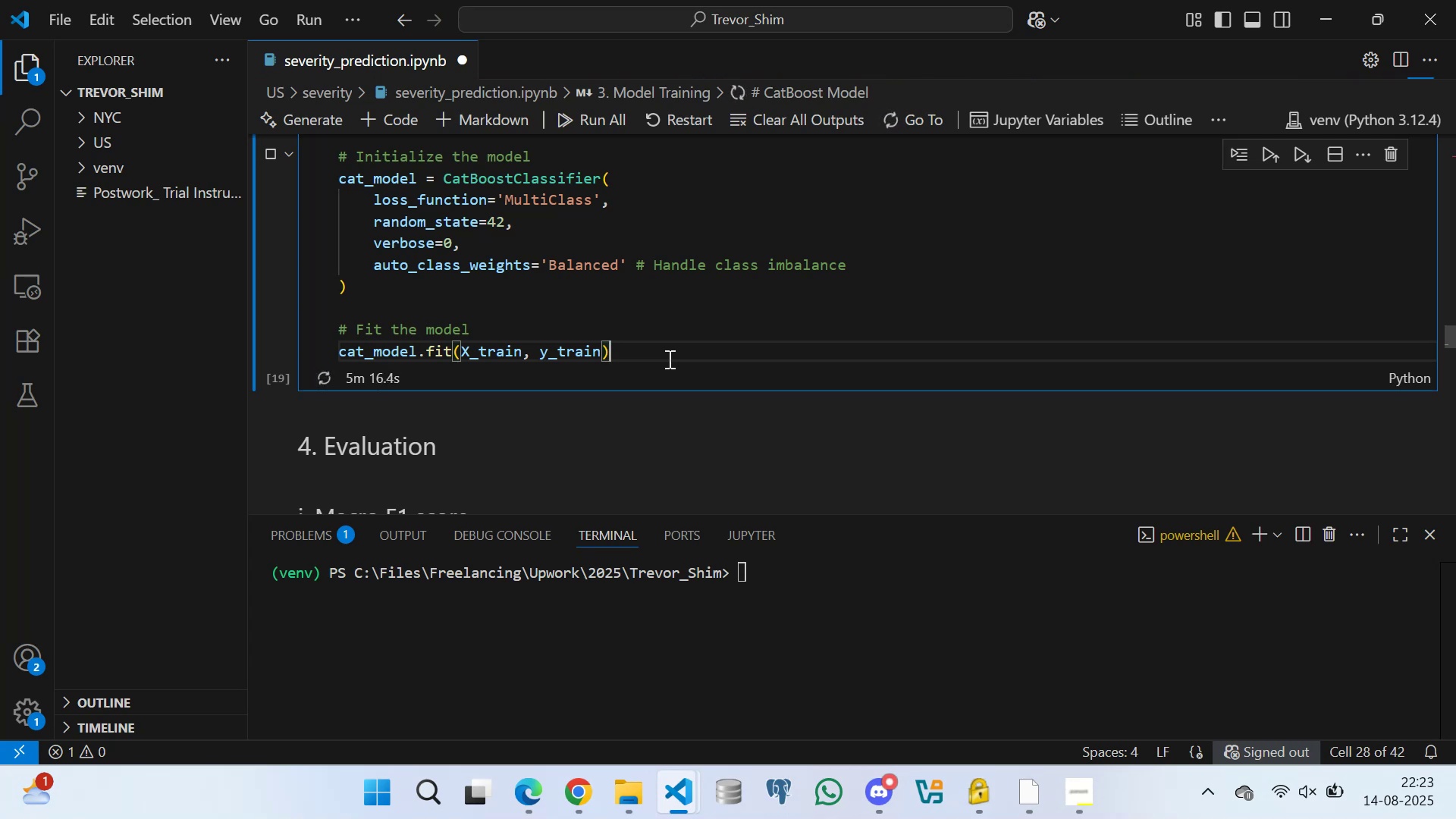 
double_click([409, 277])
 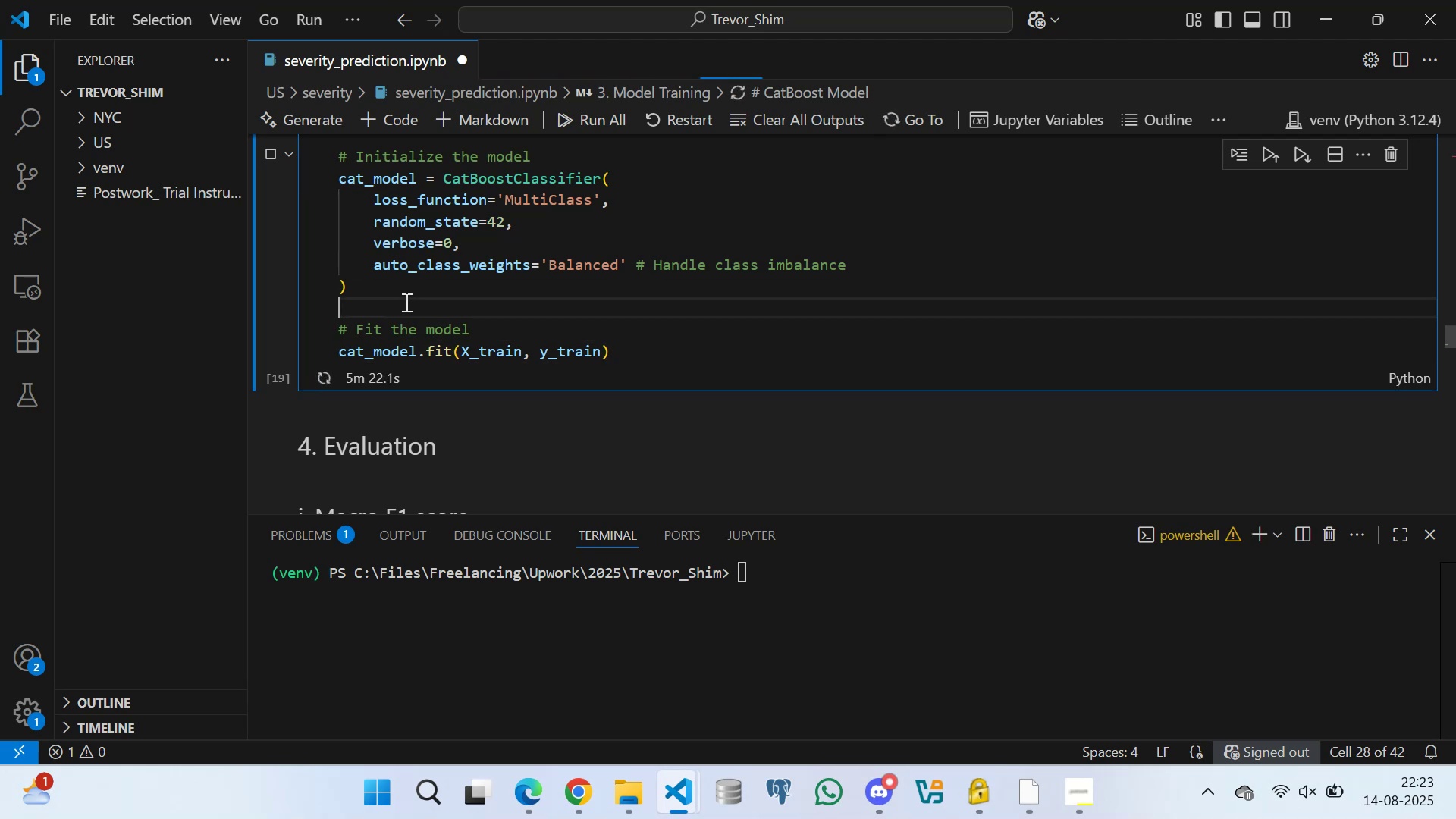 
double_click([530, 318])
 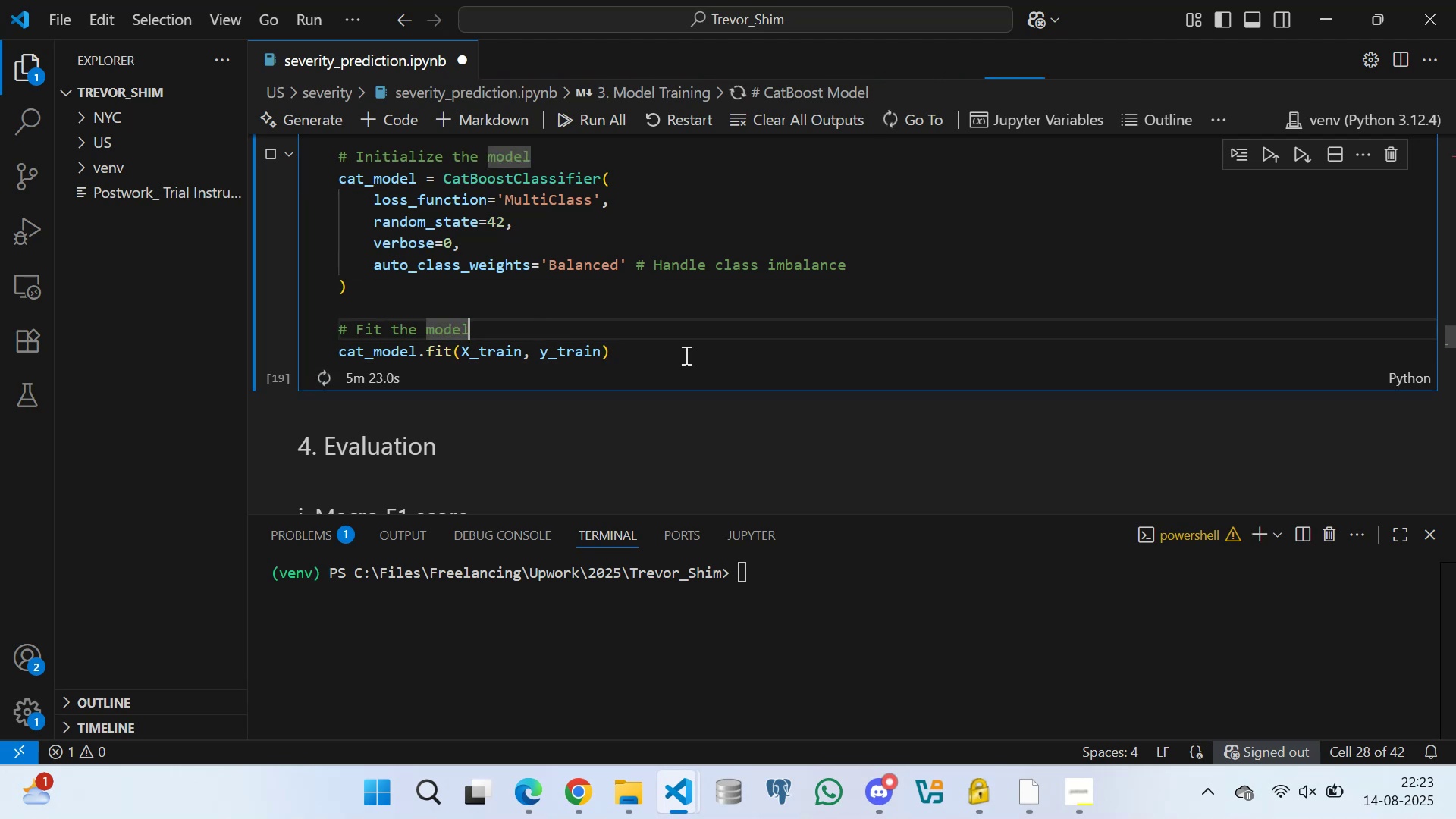 
left_click([726, 362])
 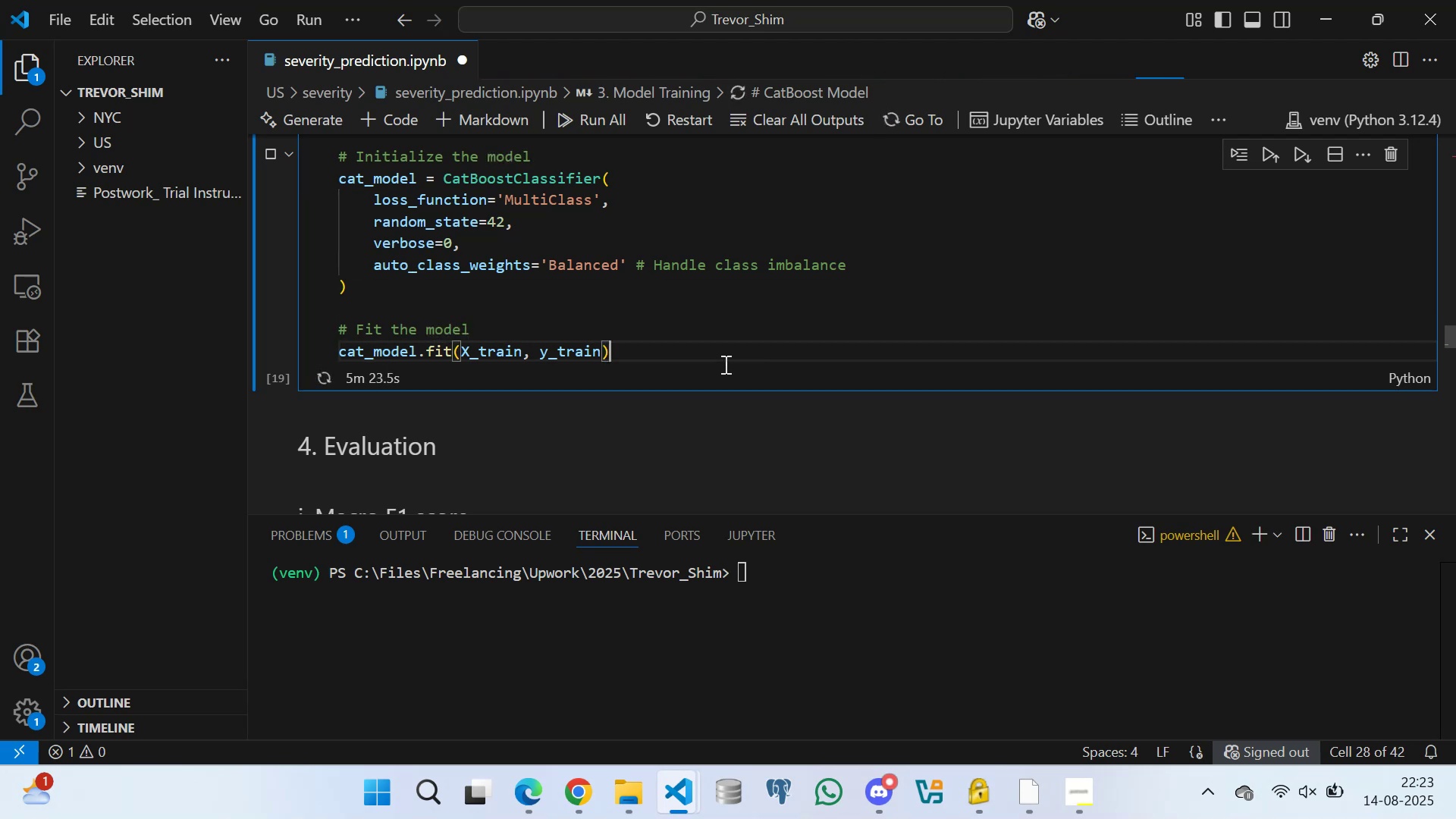 
scroll: coordinate [643, 412], scroll_direction: down, amount: 2.0
 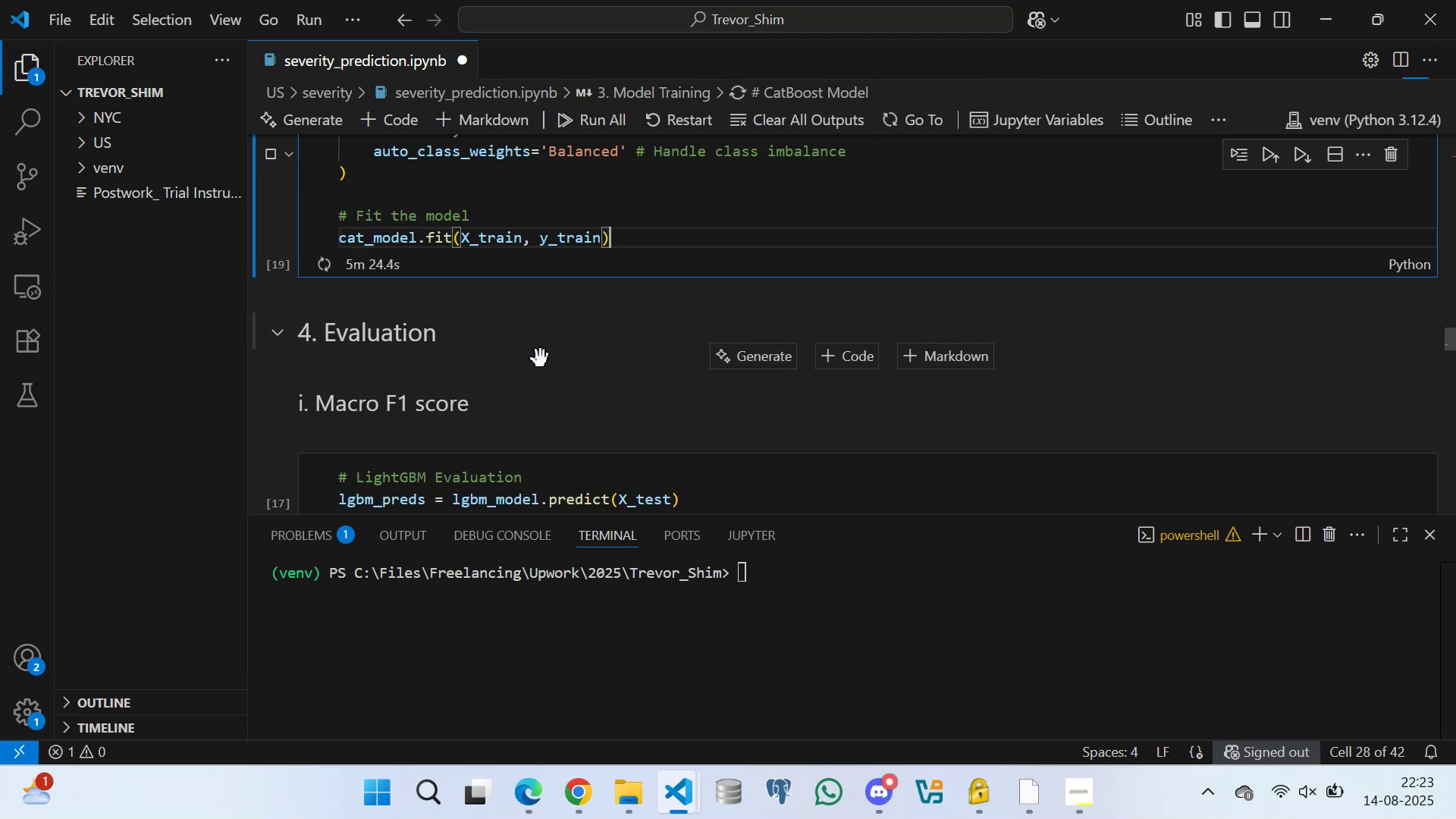 
left_click([541, 359])
 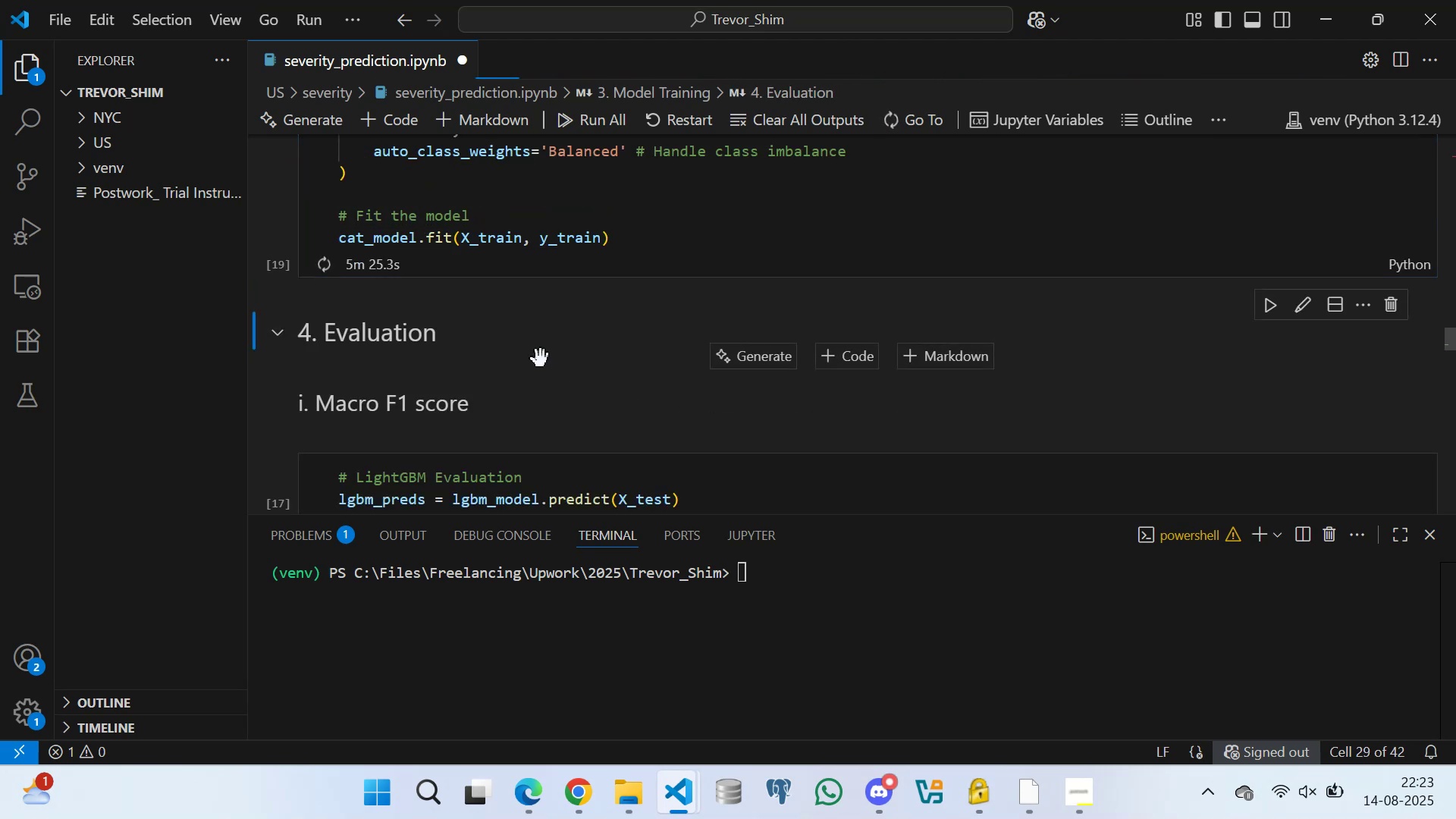 
key(Space)
 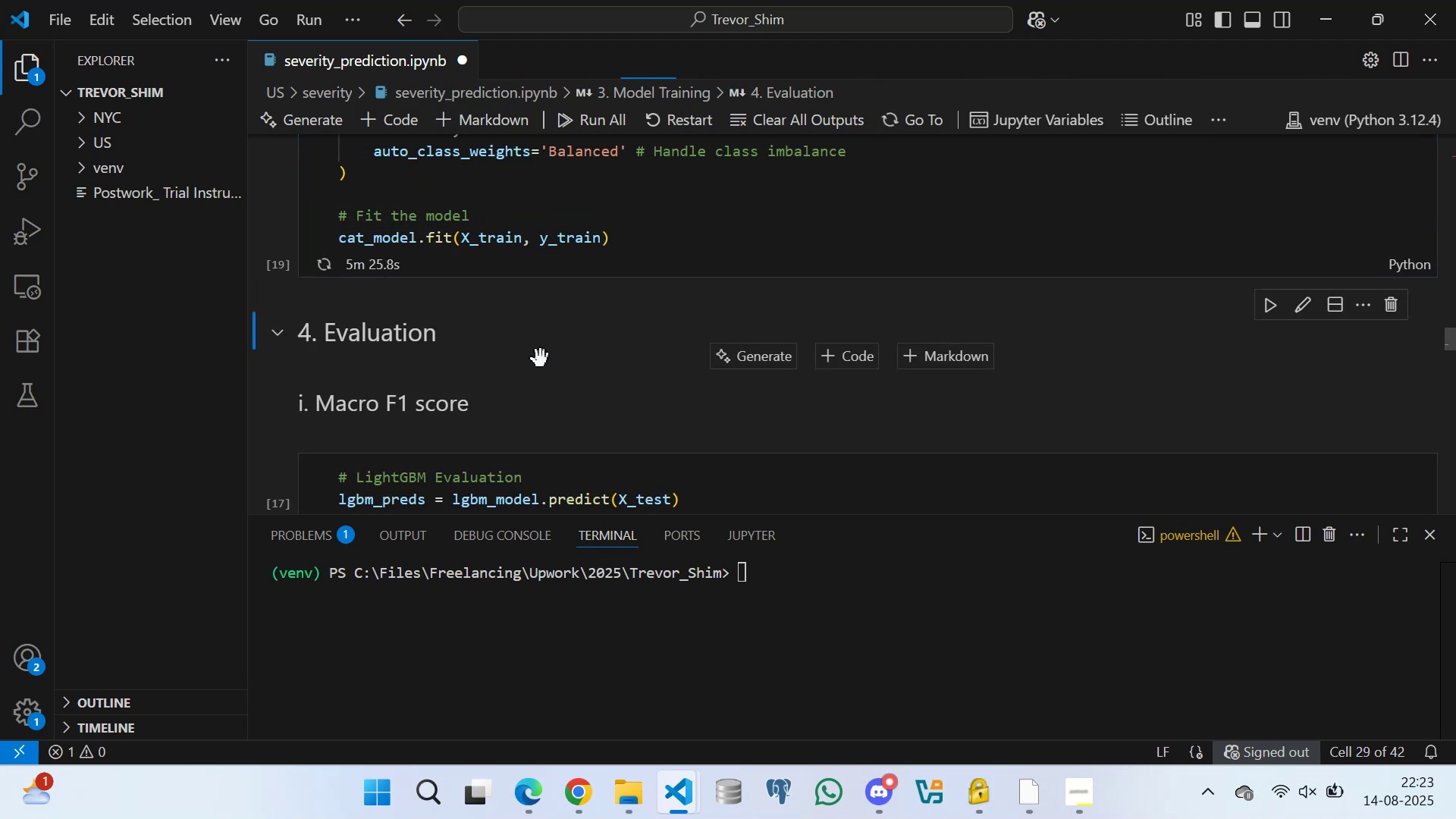 
key(Space)
 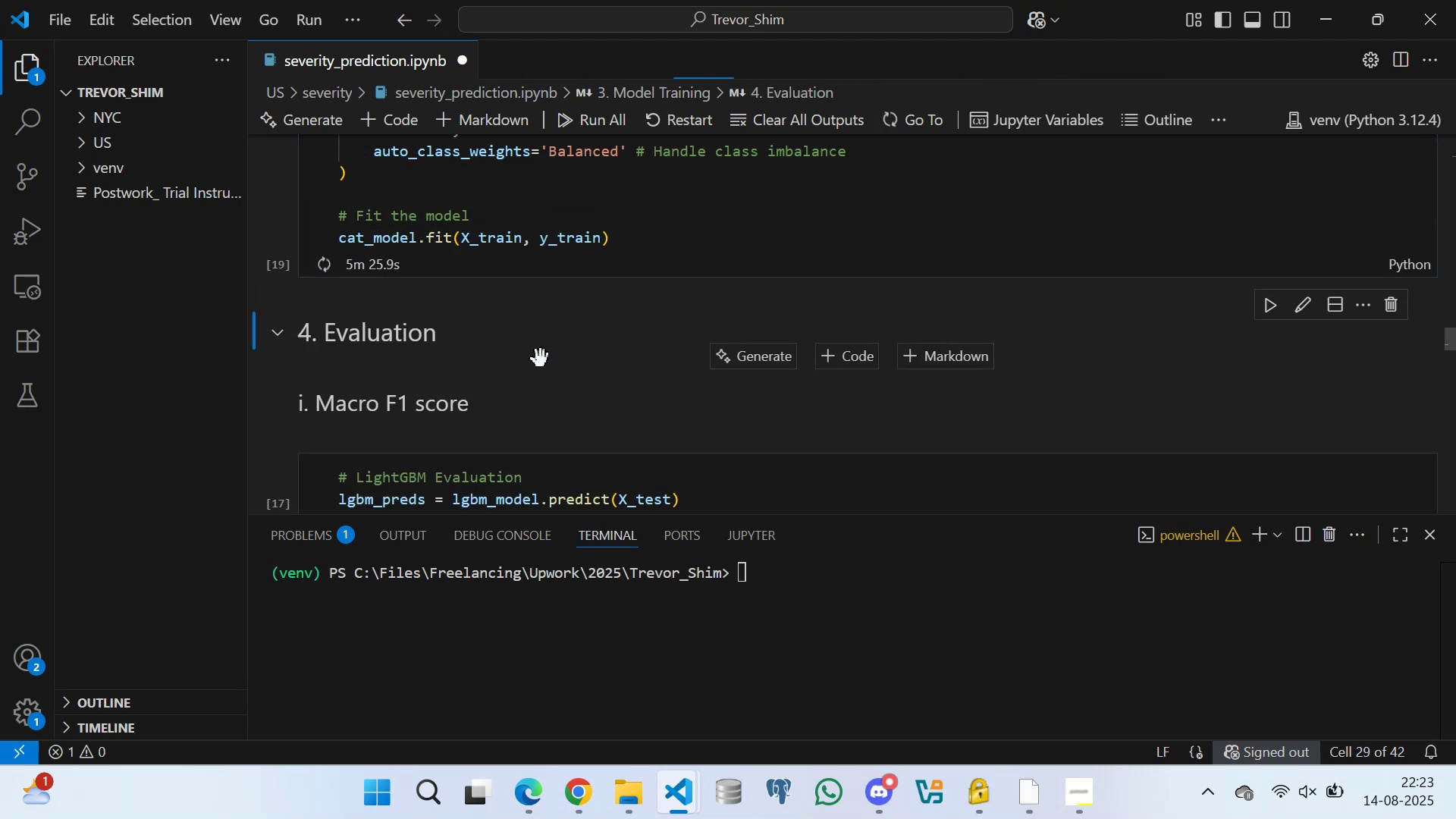 
key(Space)
 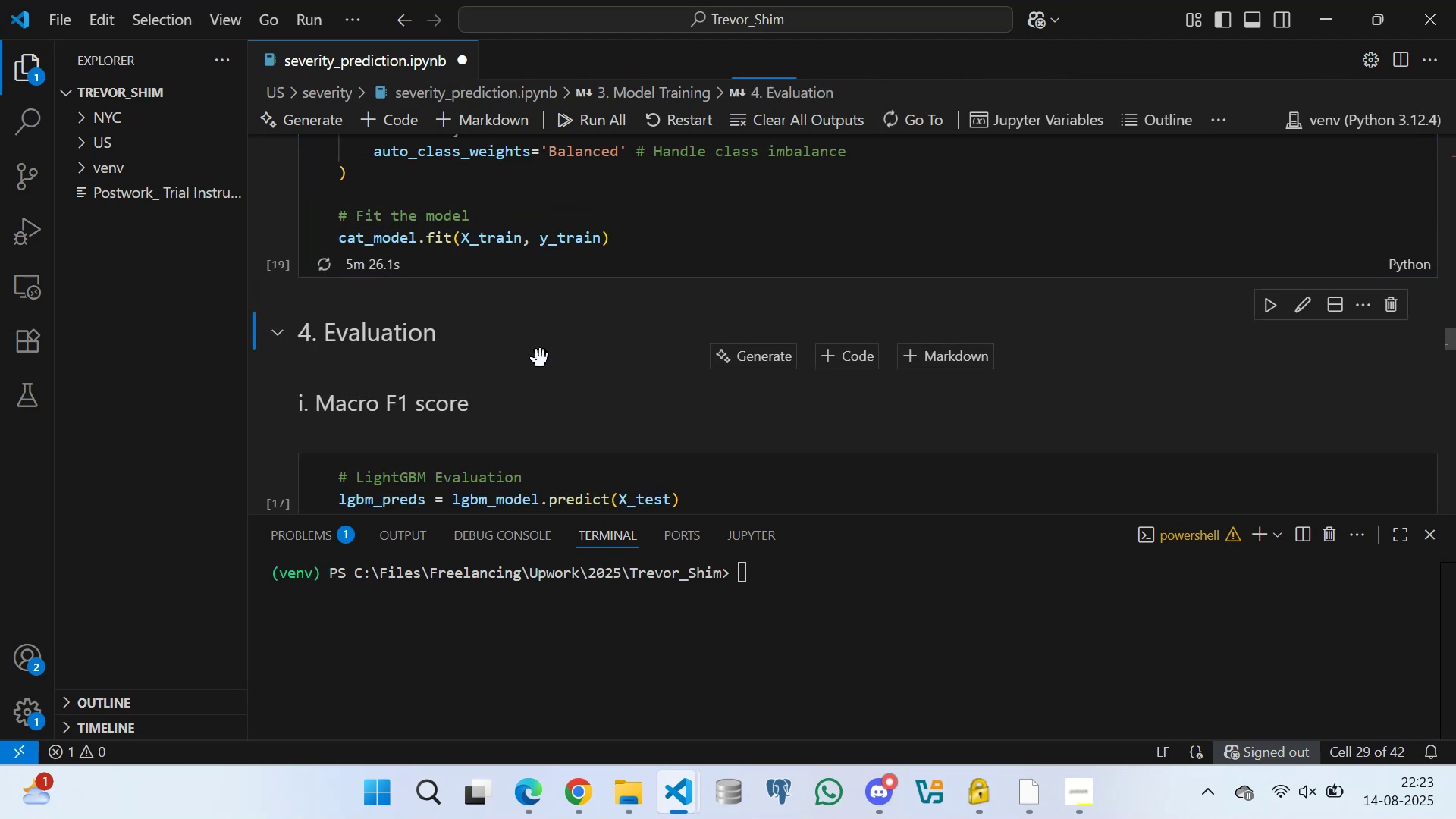 
key(Space)
 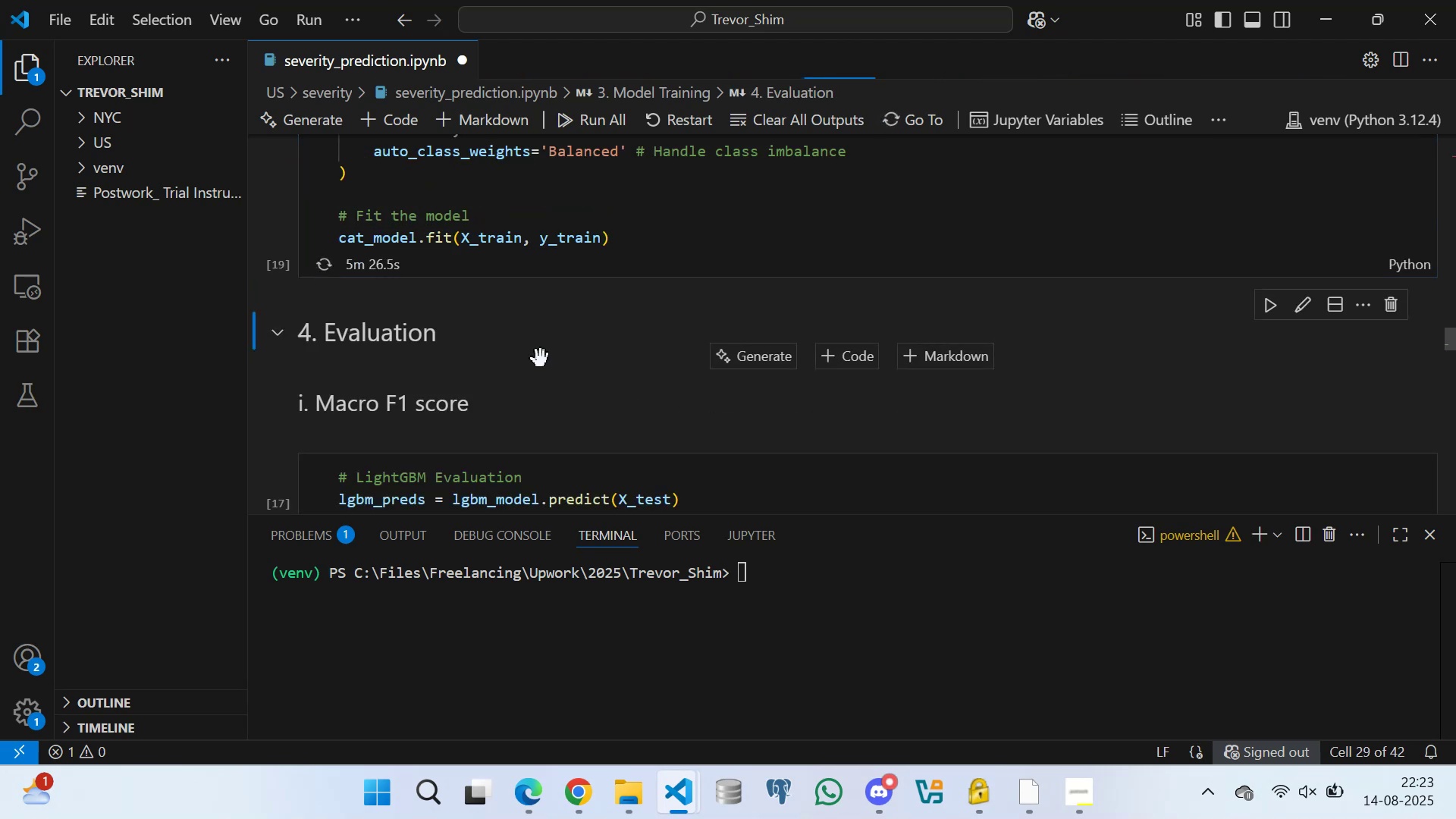 
key(Space)
 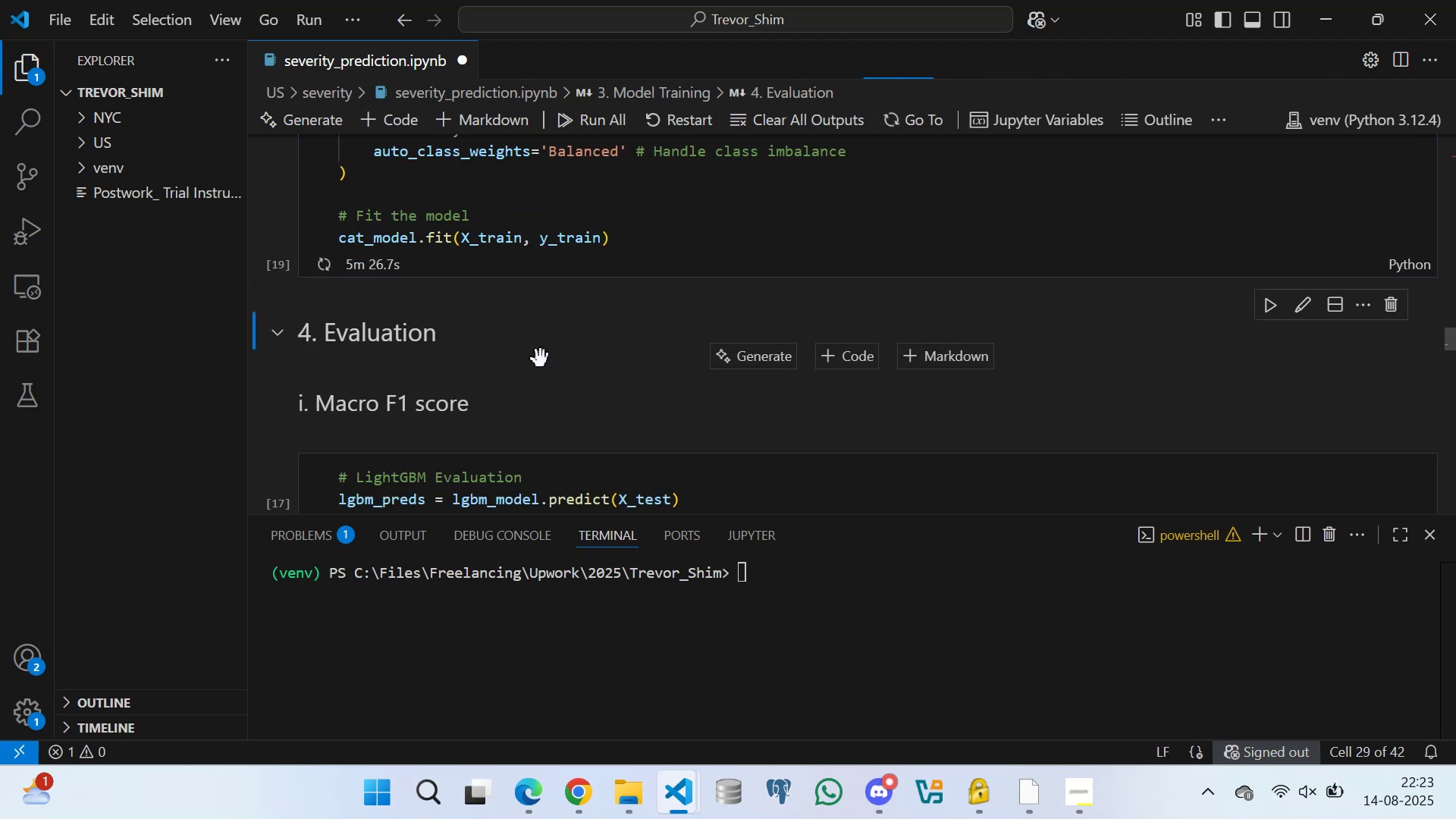 
key(Space)
 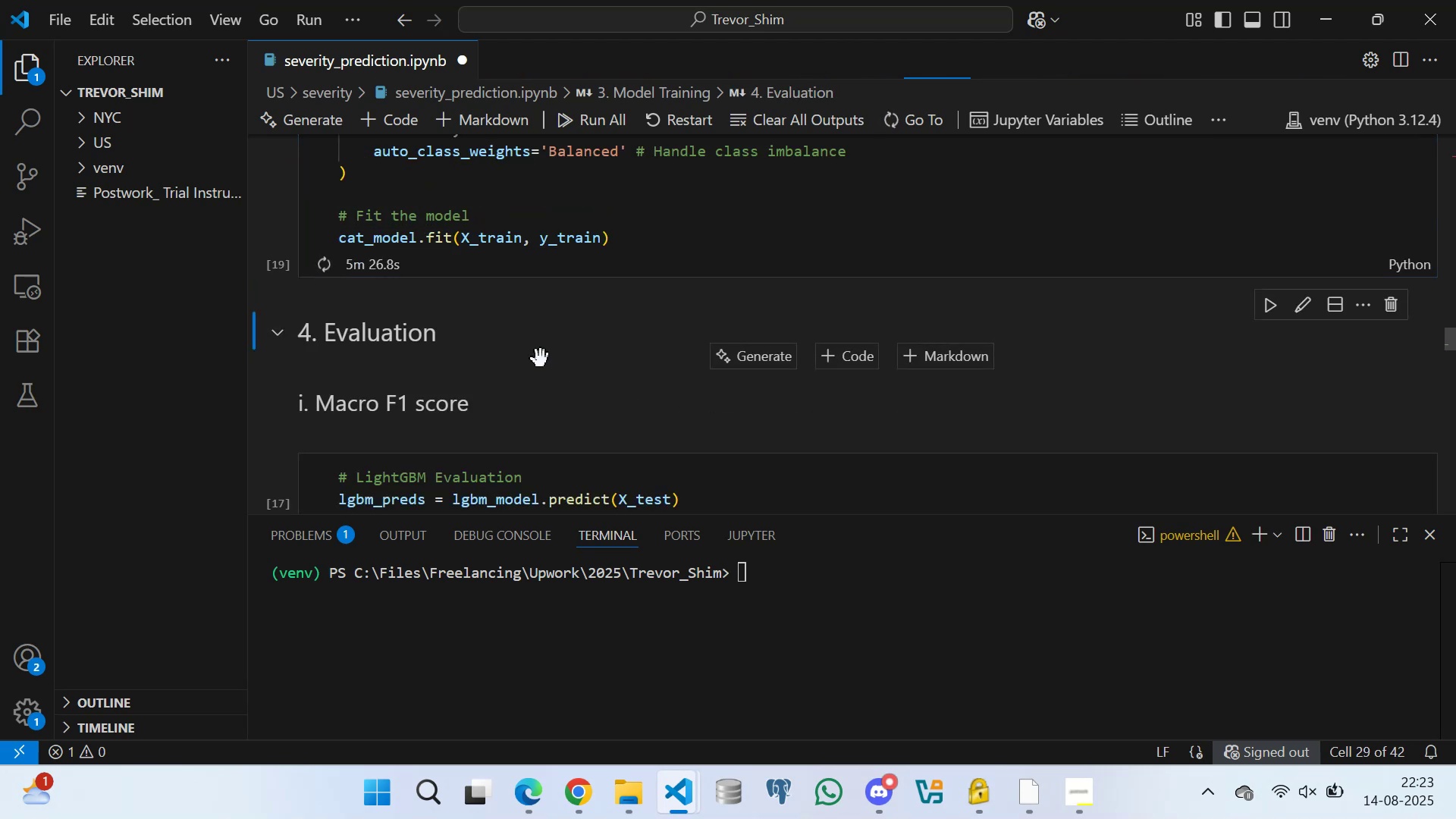 
key(Space)
 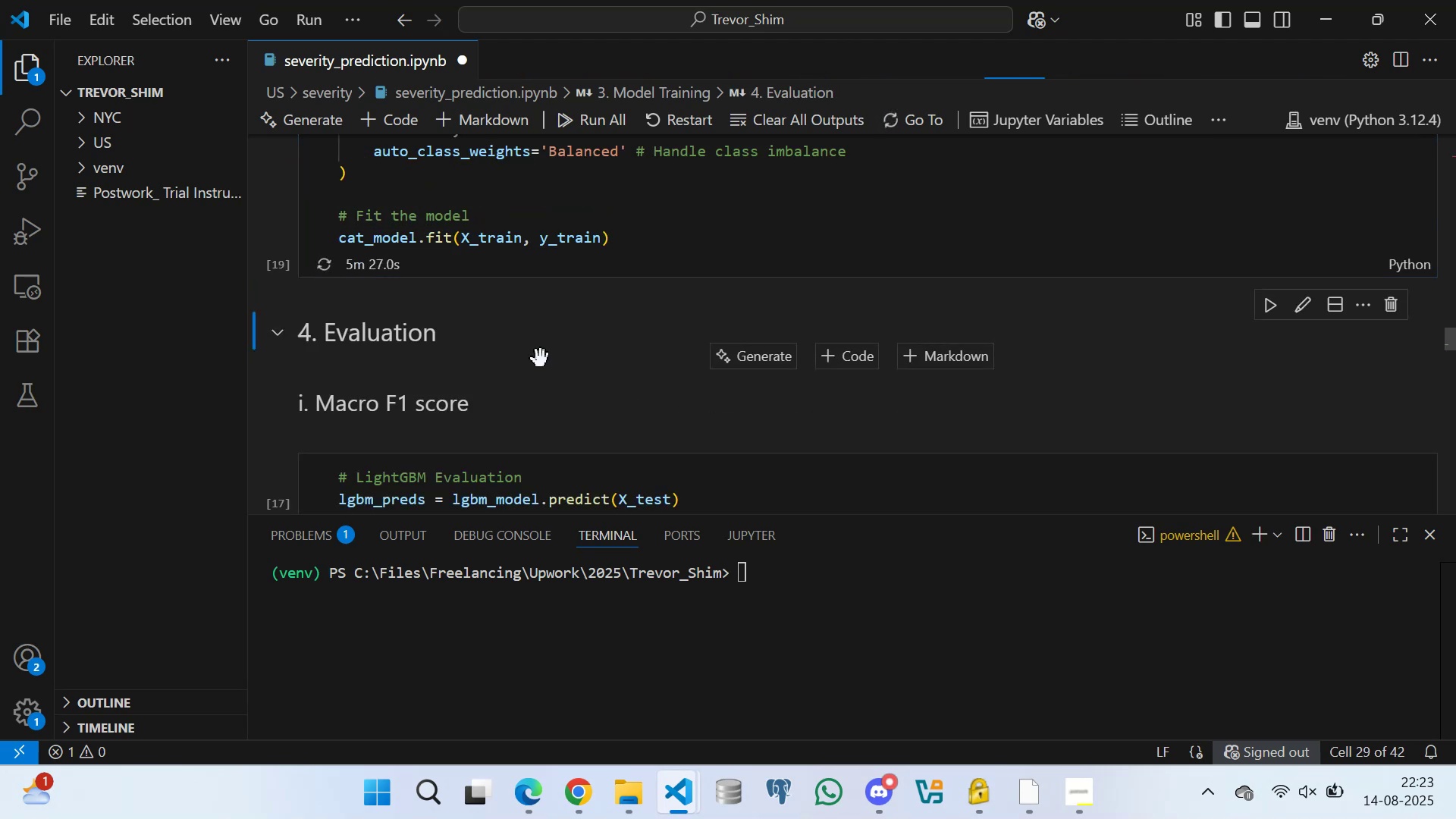 
key(Space)
 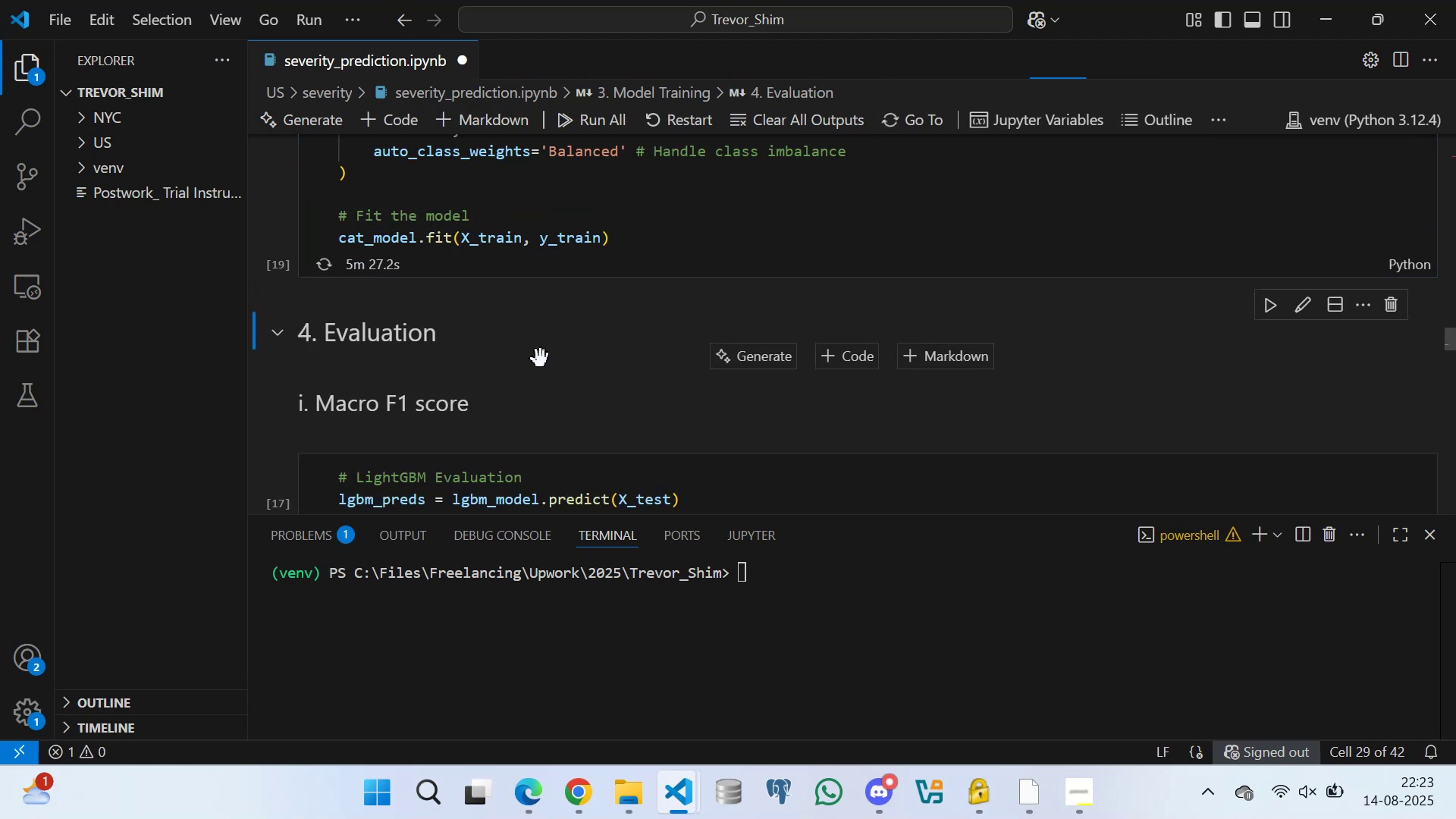 
key(Space)
 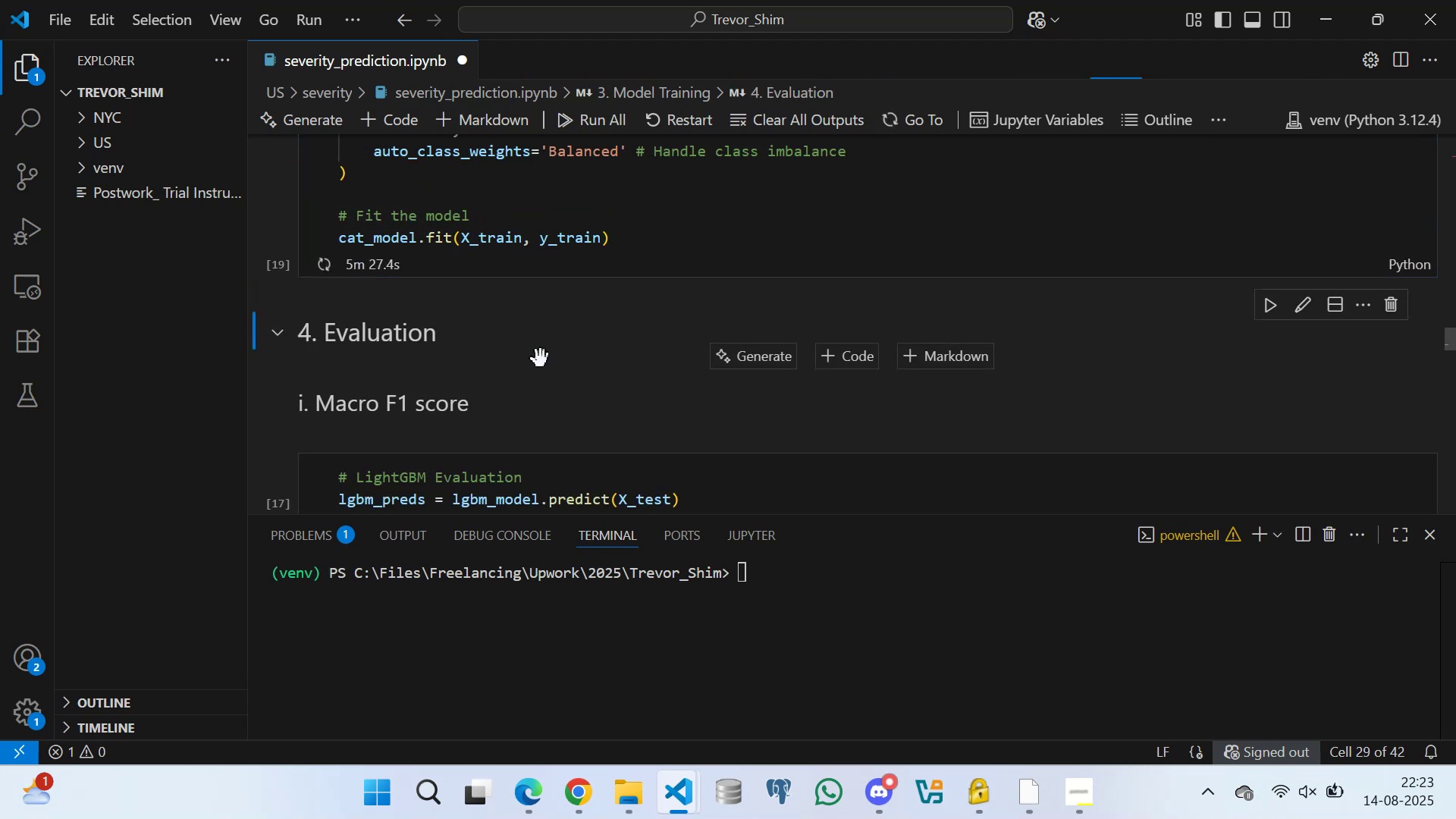 
key(Space)
 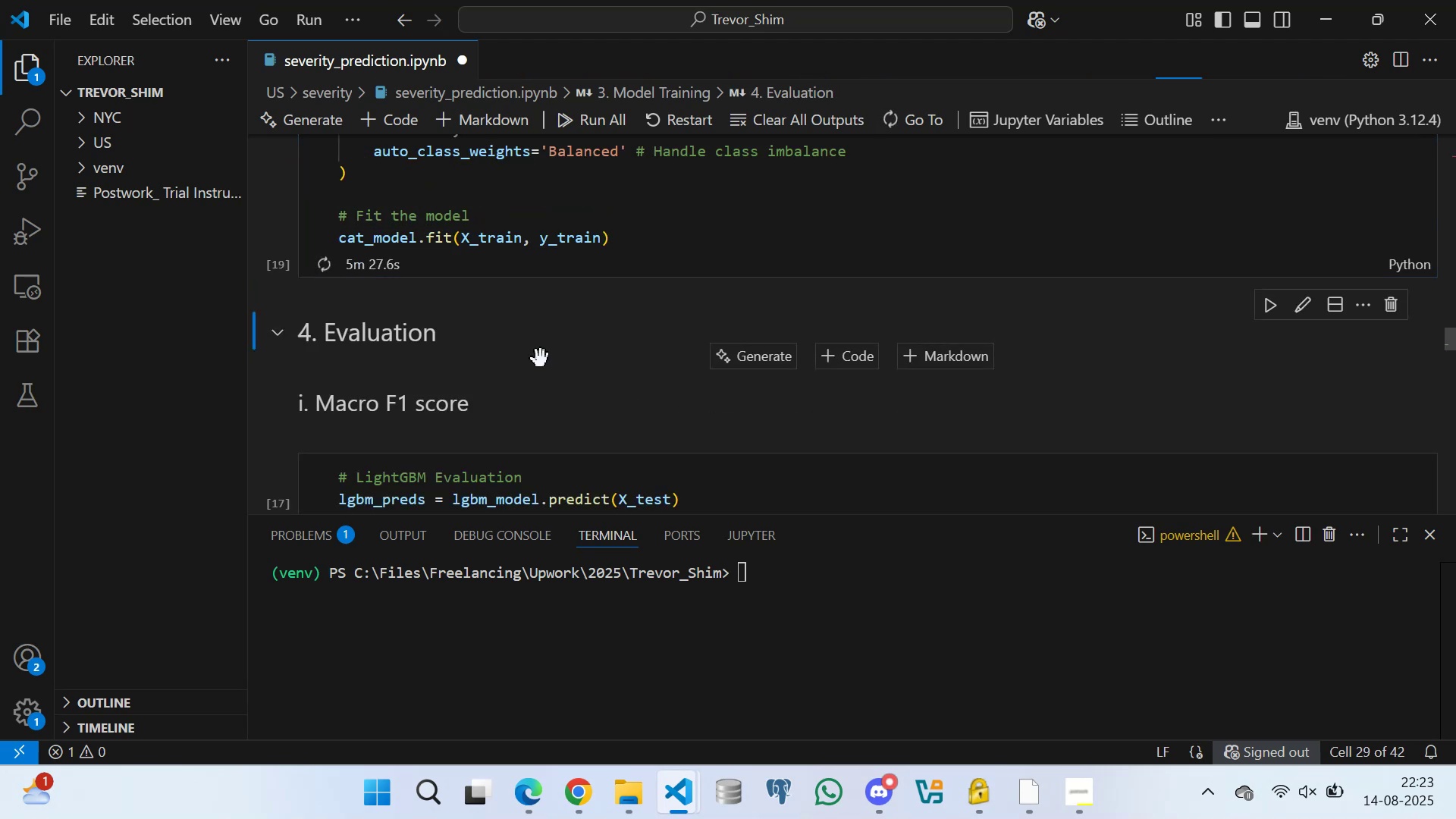 
key(Space)
 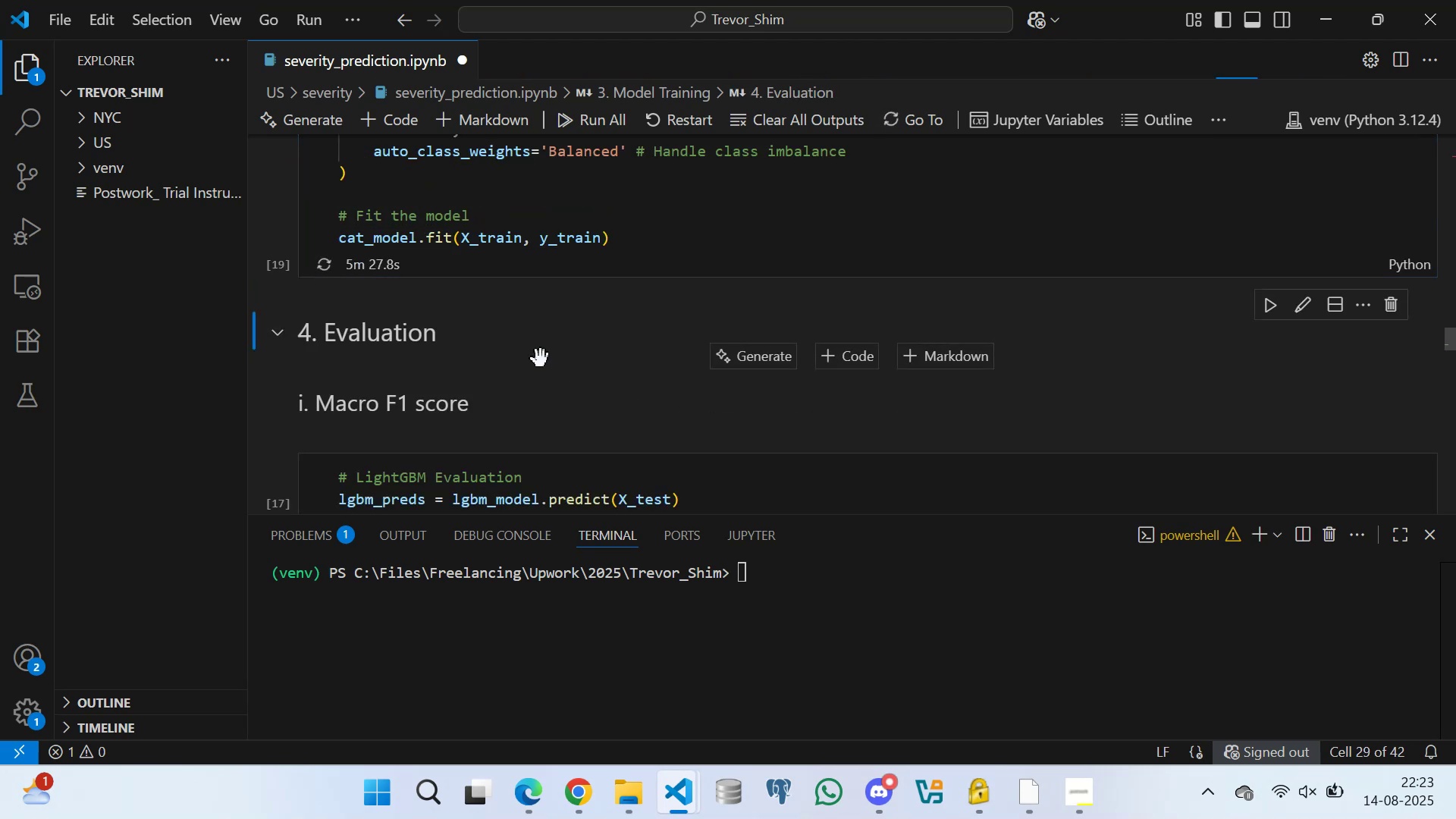 
key(Space)
 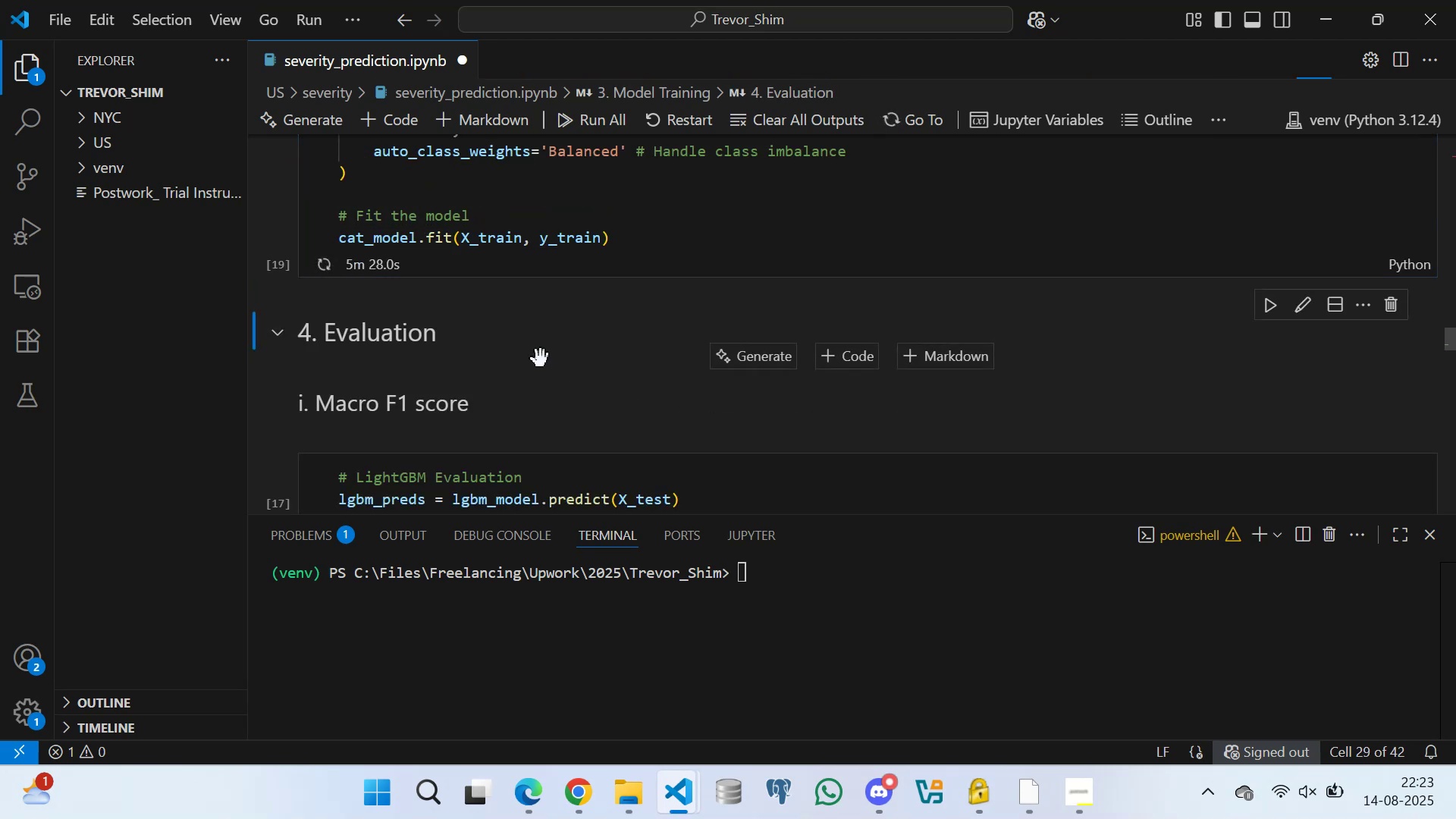 
key(Space)
 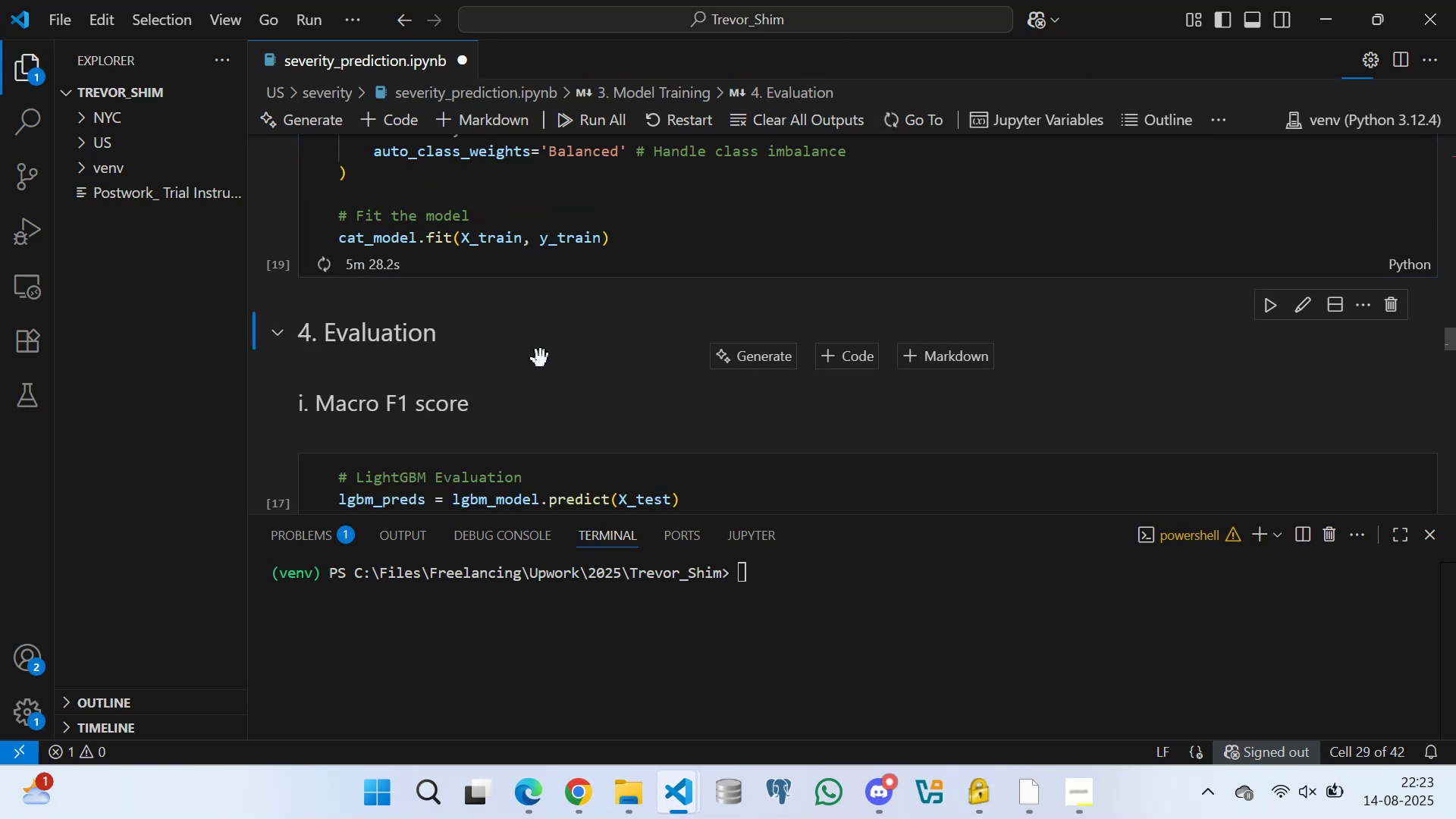 
key(Space)
 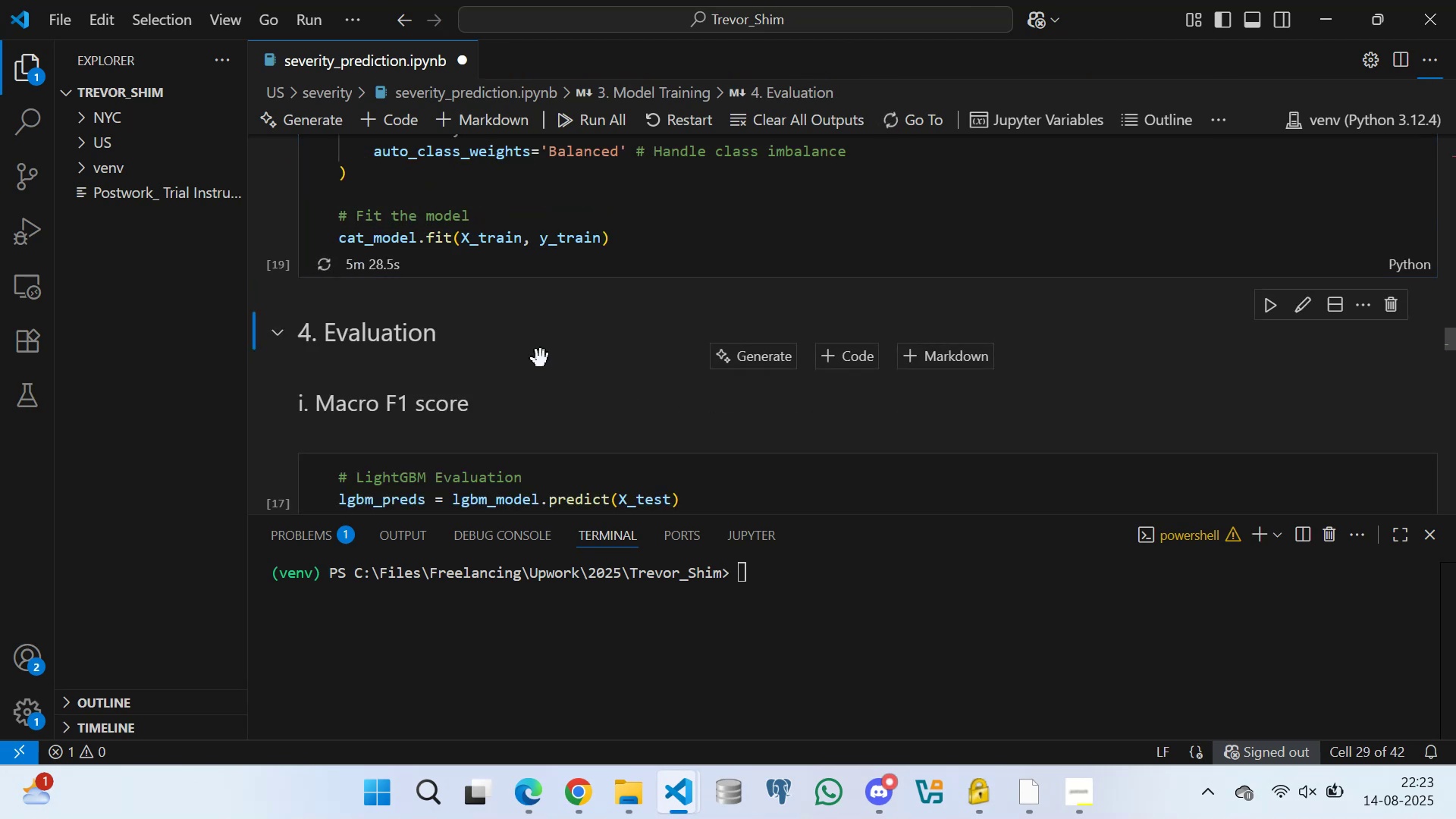 
key(Space)
 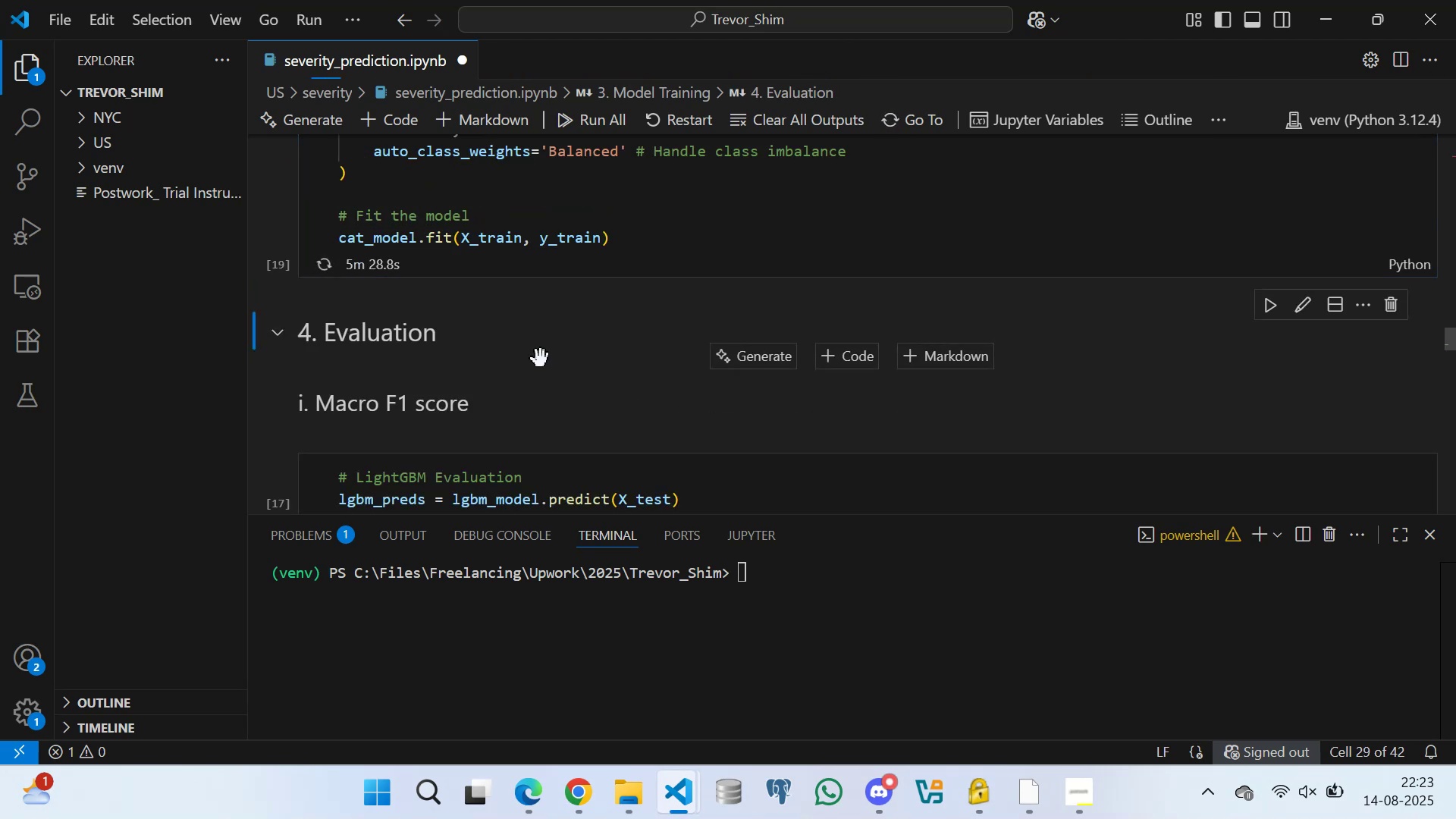 
key(Space)
 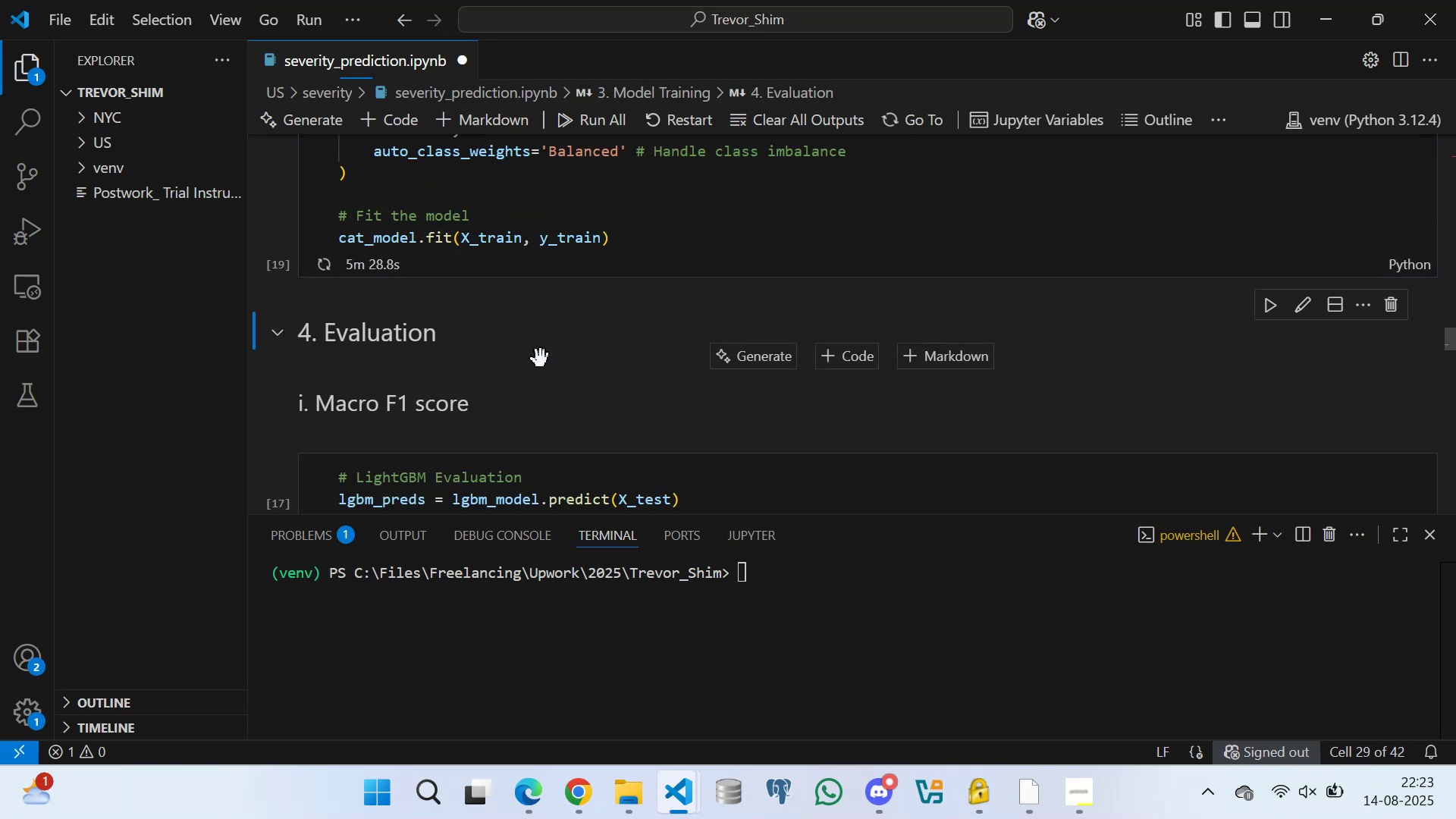 
key(Space)
 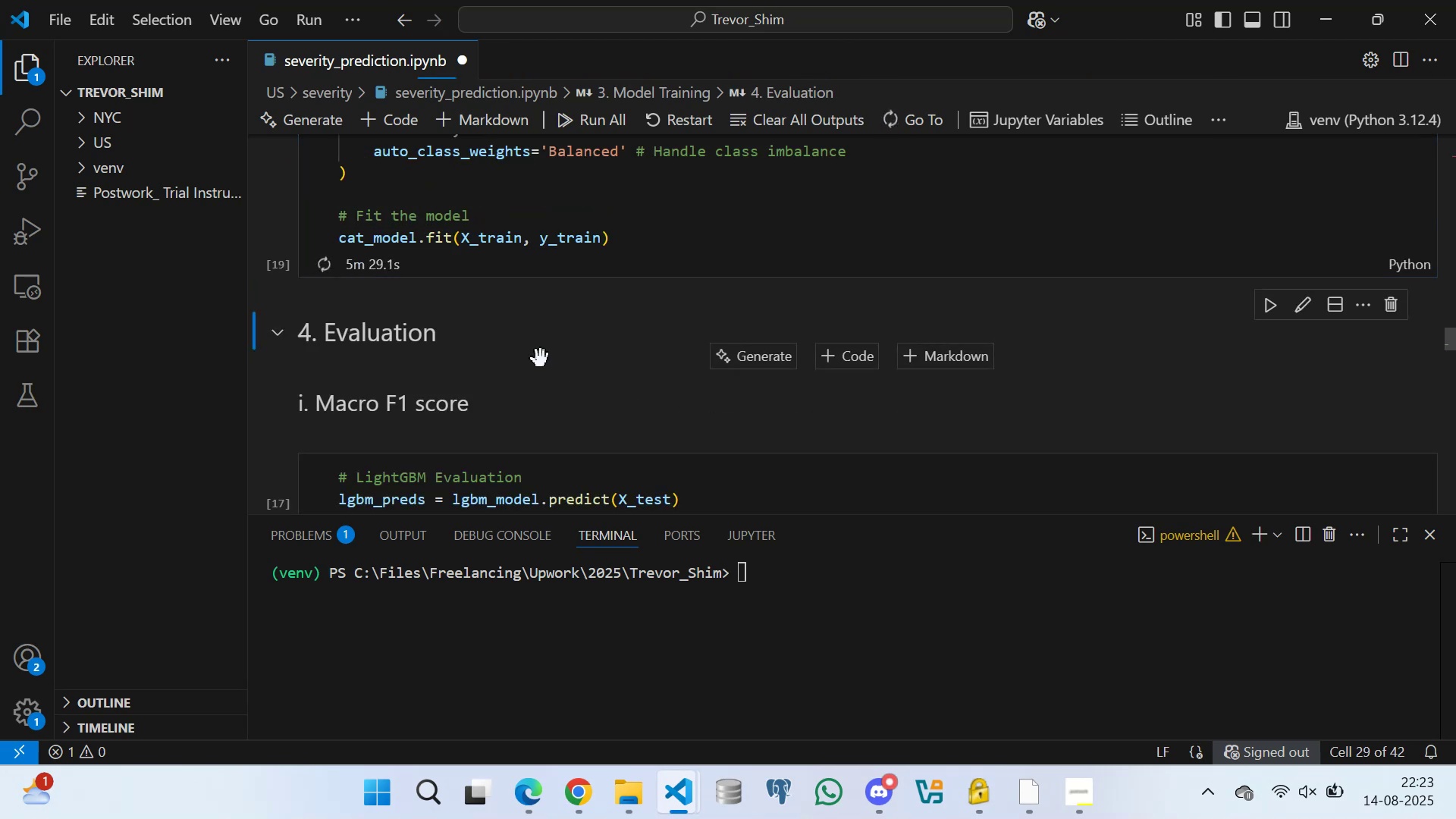 
key(Space)
 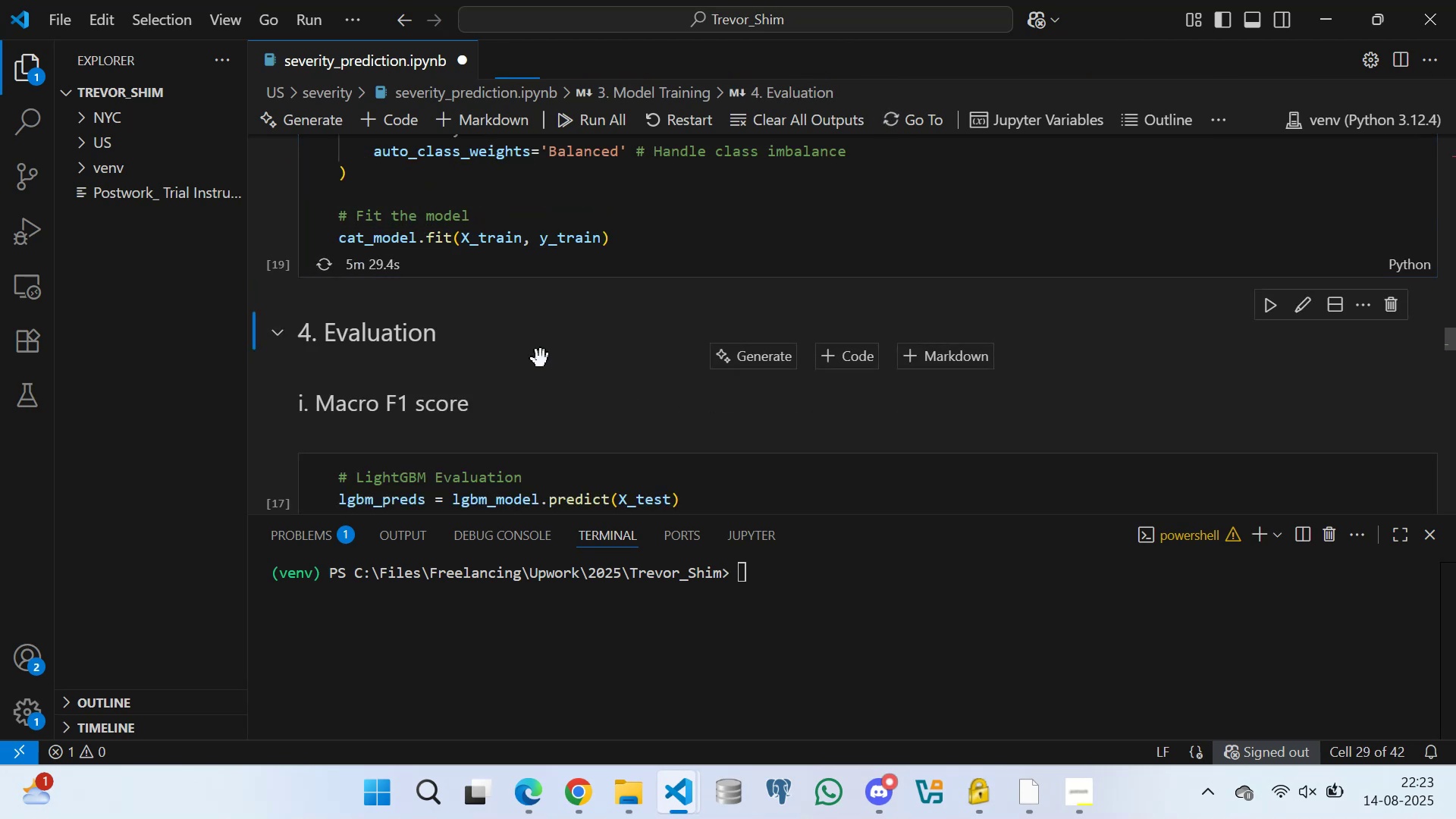 
key(Space)
 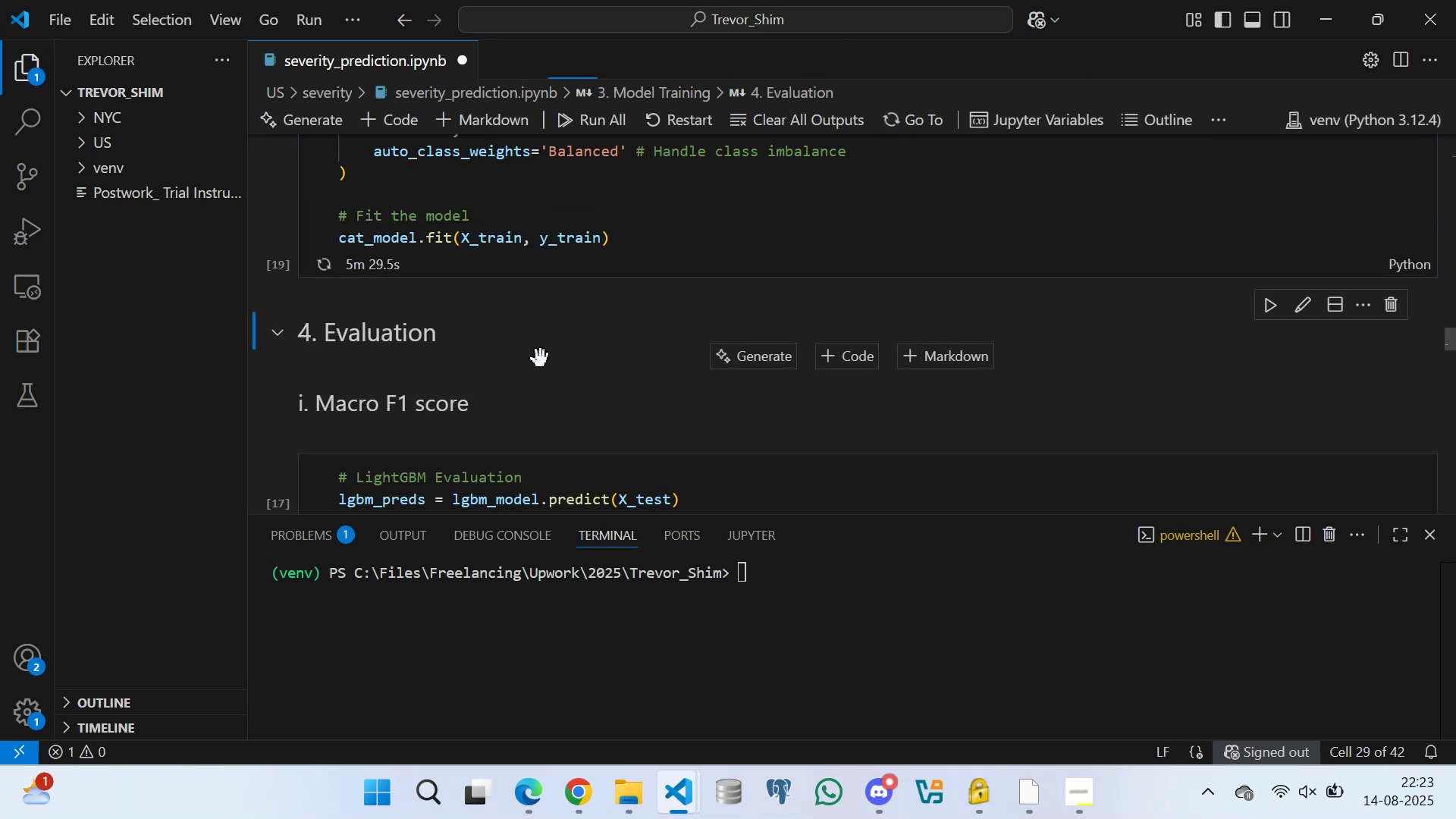 
key(Space)
 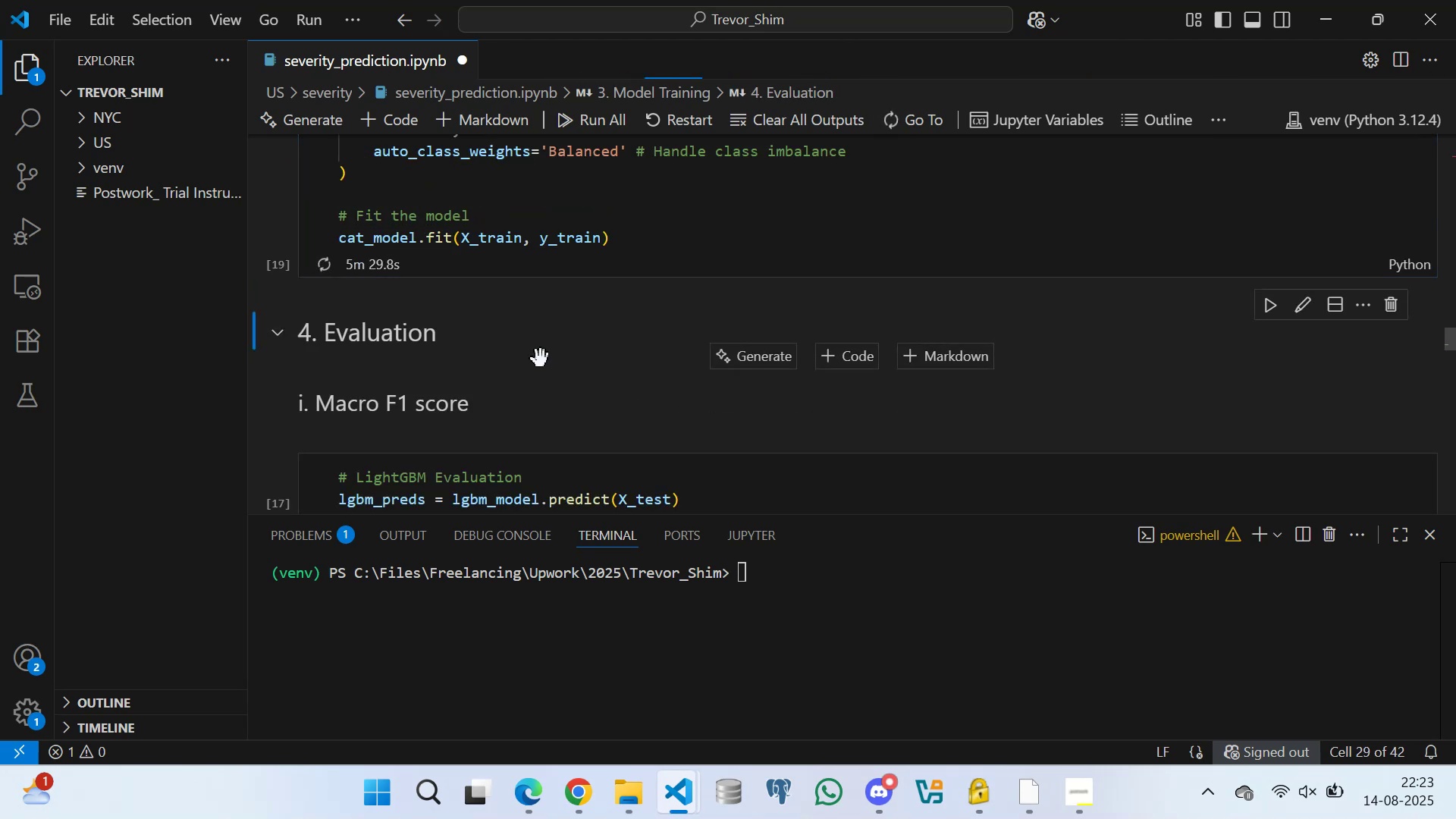 
key(Space)
 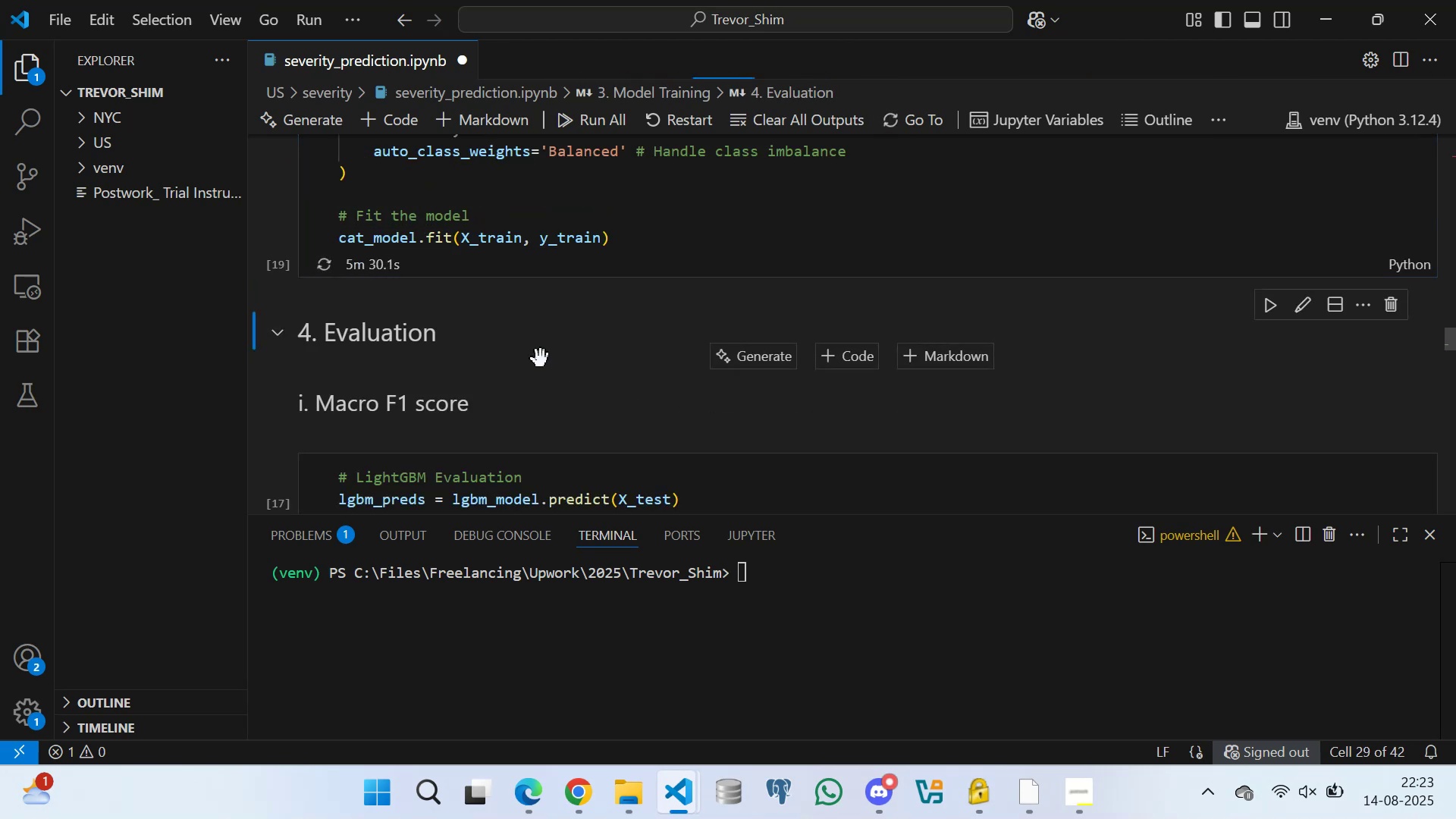 
key(Space)
 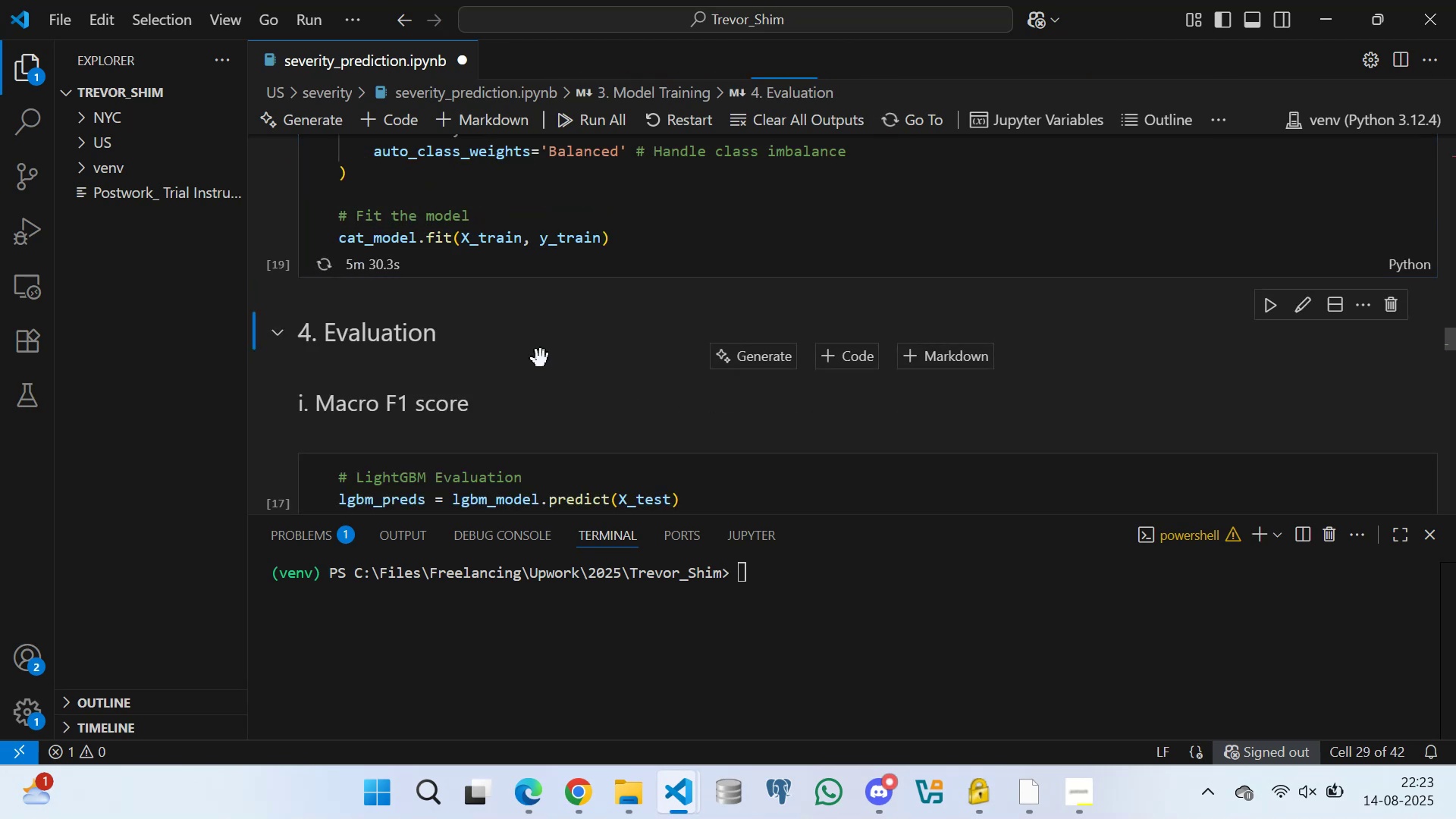 
key(Space)
 